 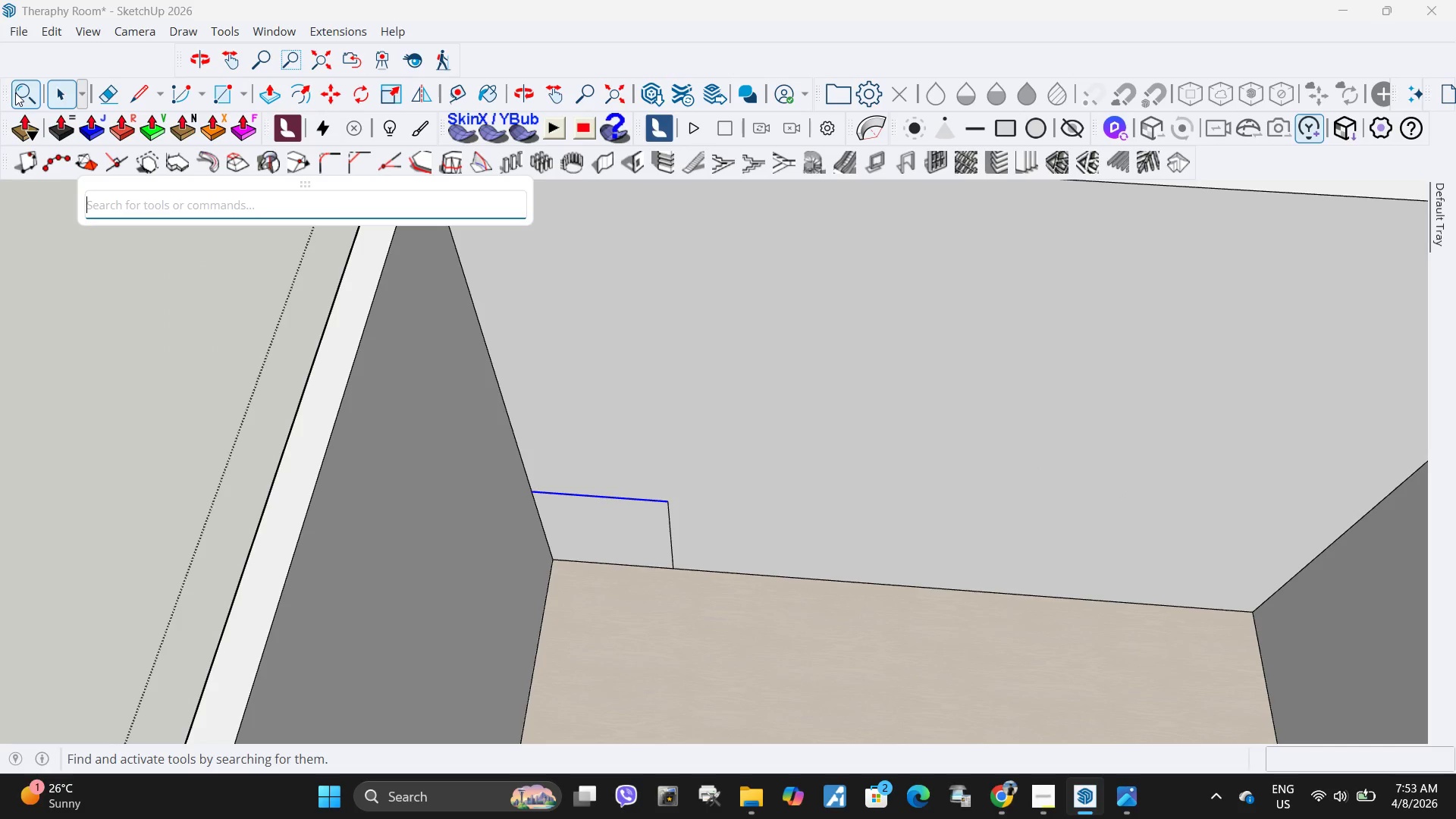 
type(circle)
 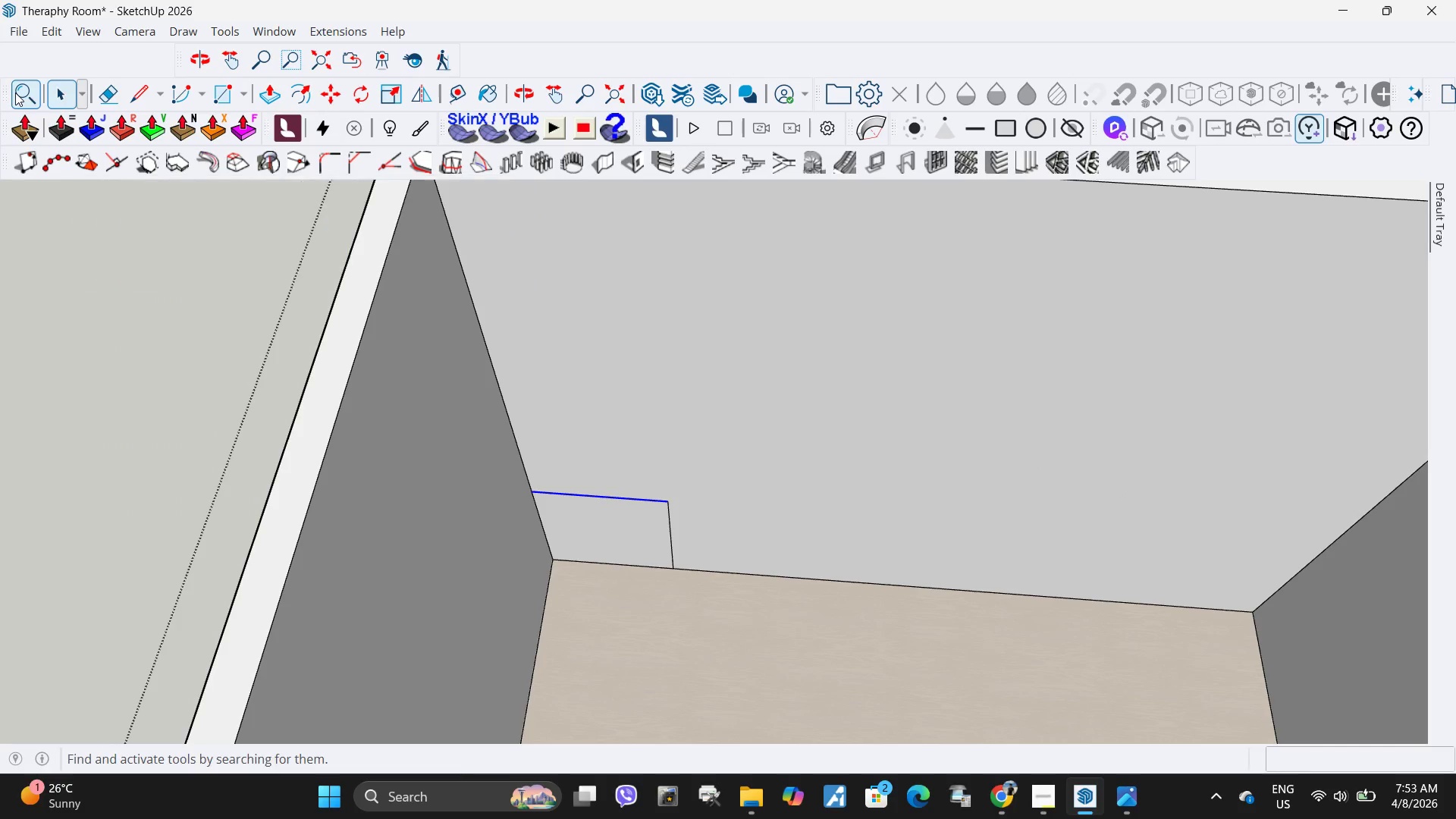 
key(Enter)
 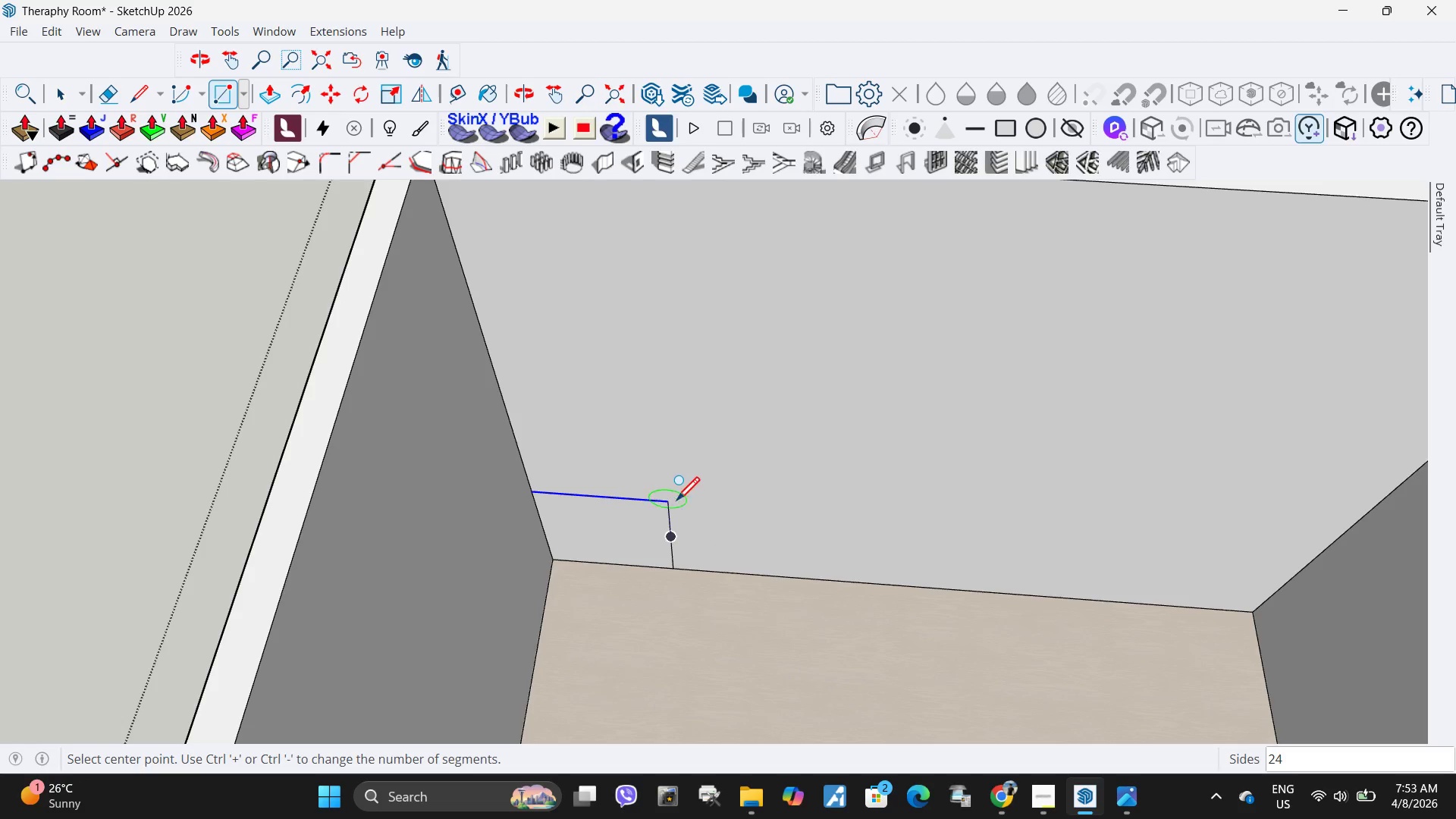 
left_click([673, 504])
 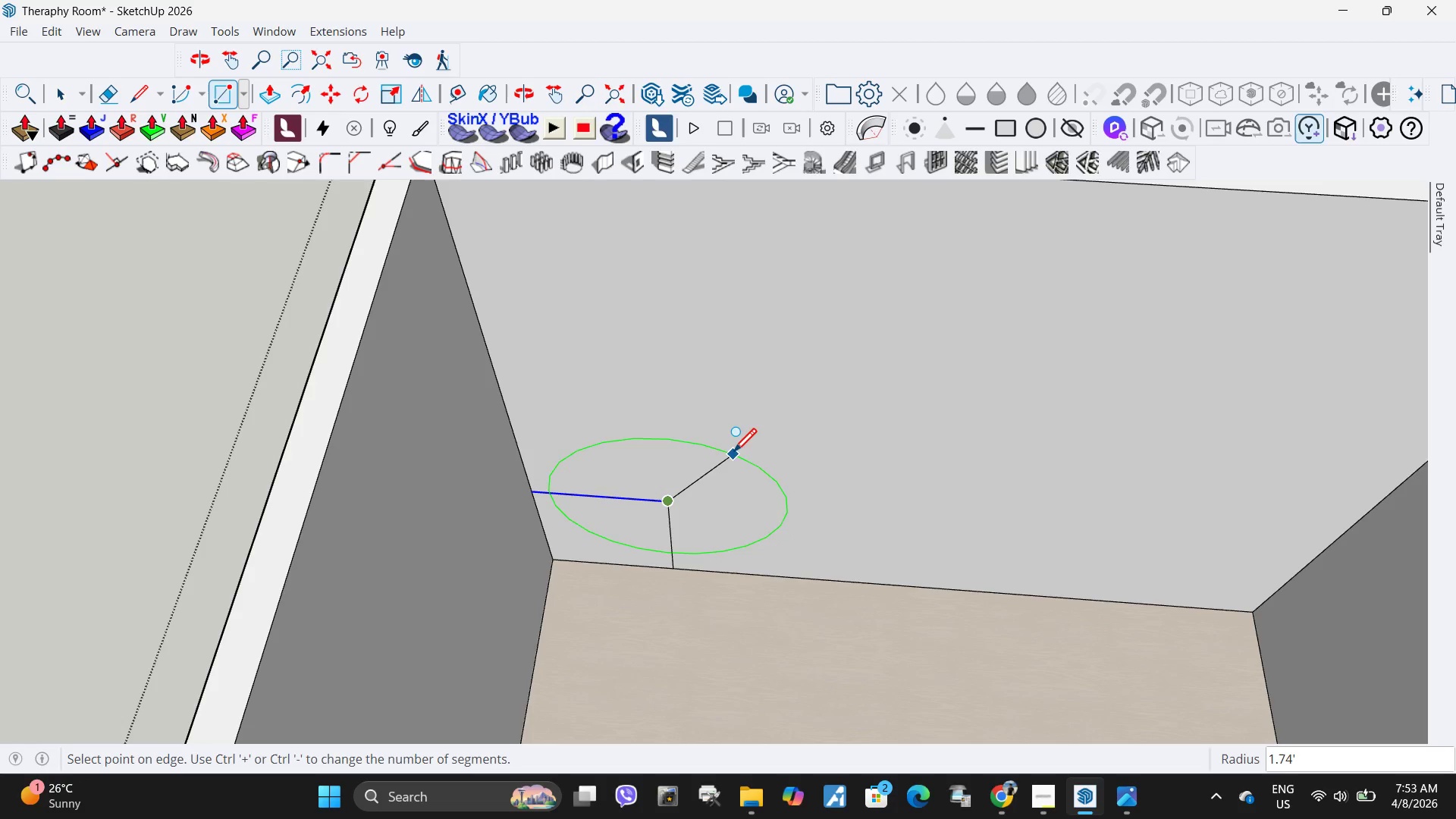 
key(Escape)
 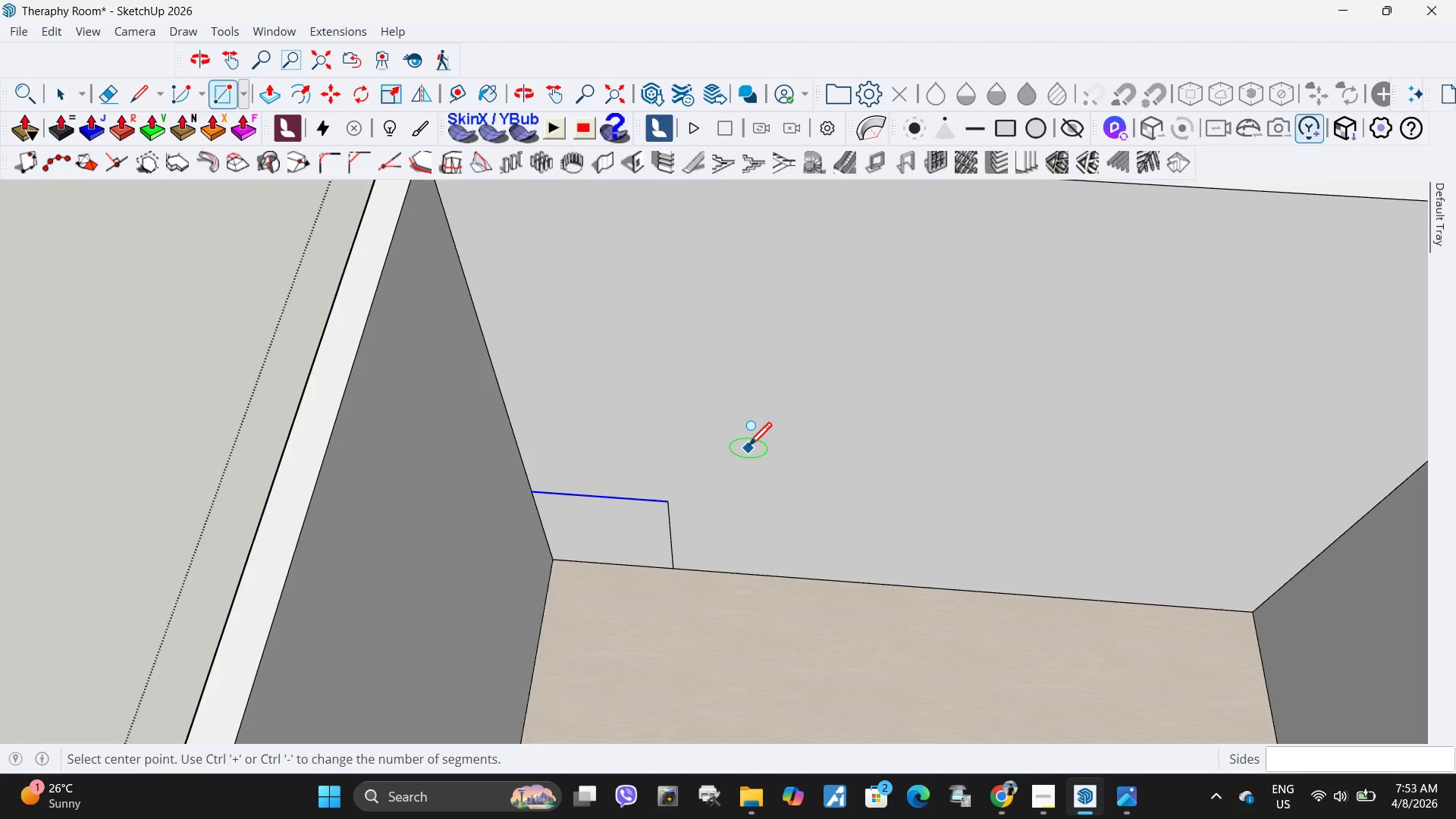 
wait(9.56)
 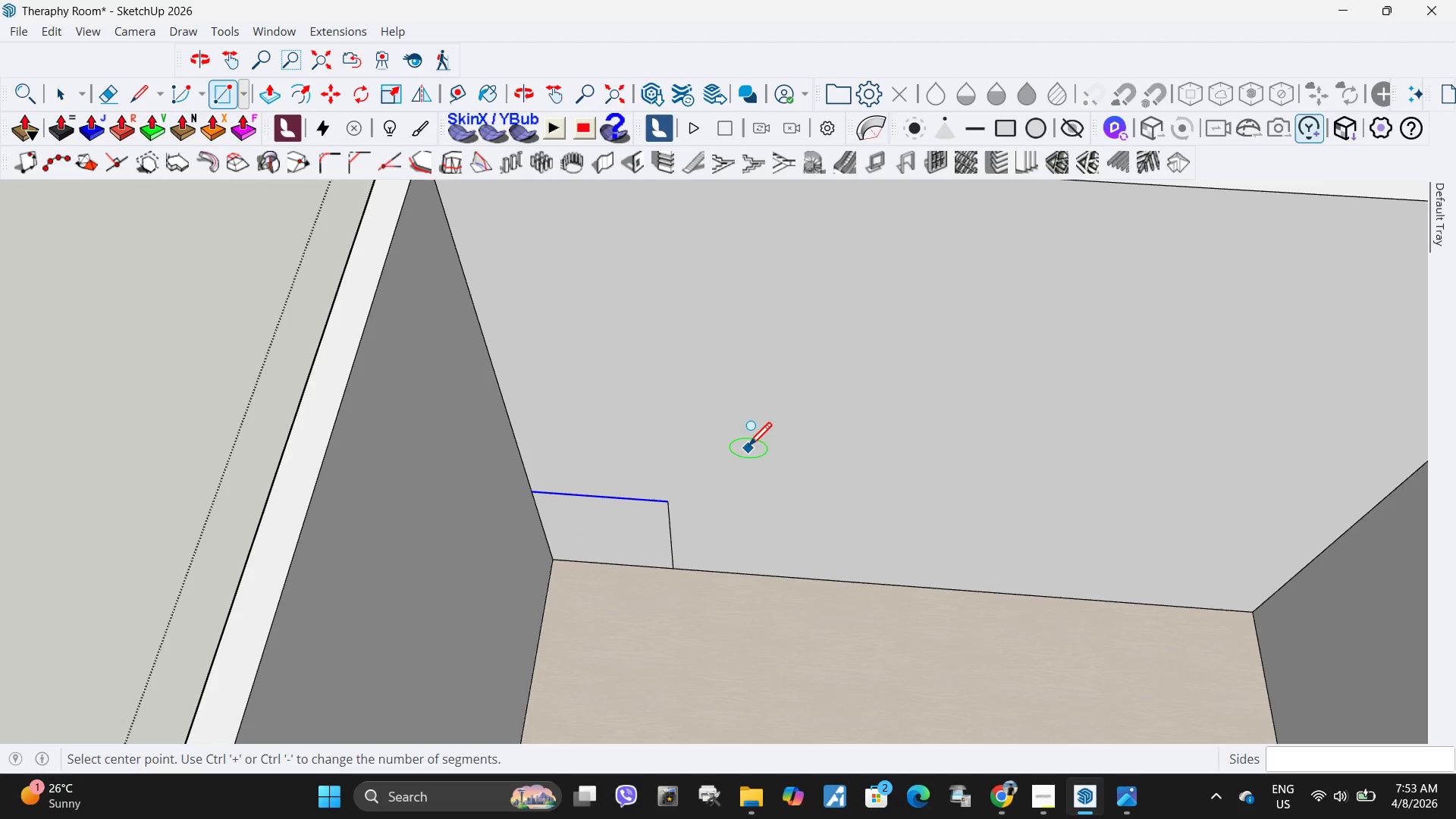 
left_click([669, 503])
 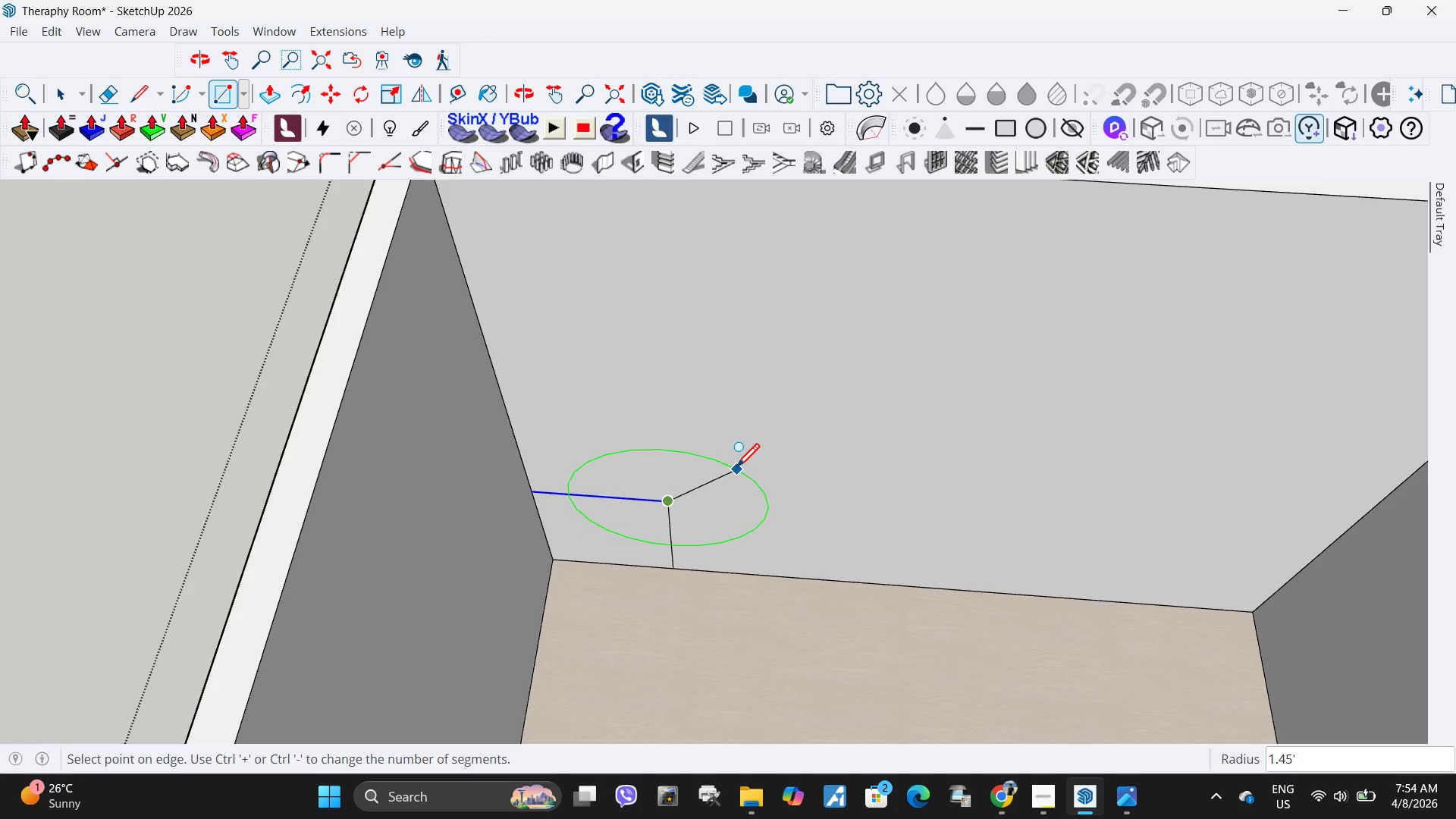 
key(Escape)
 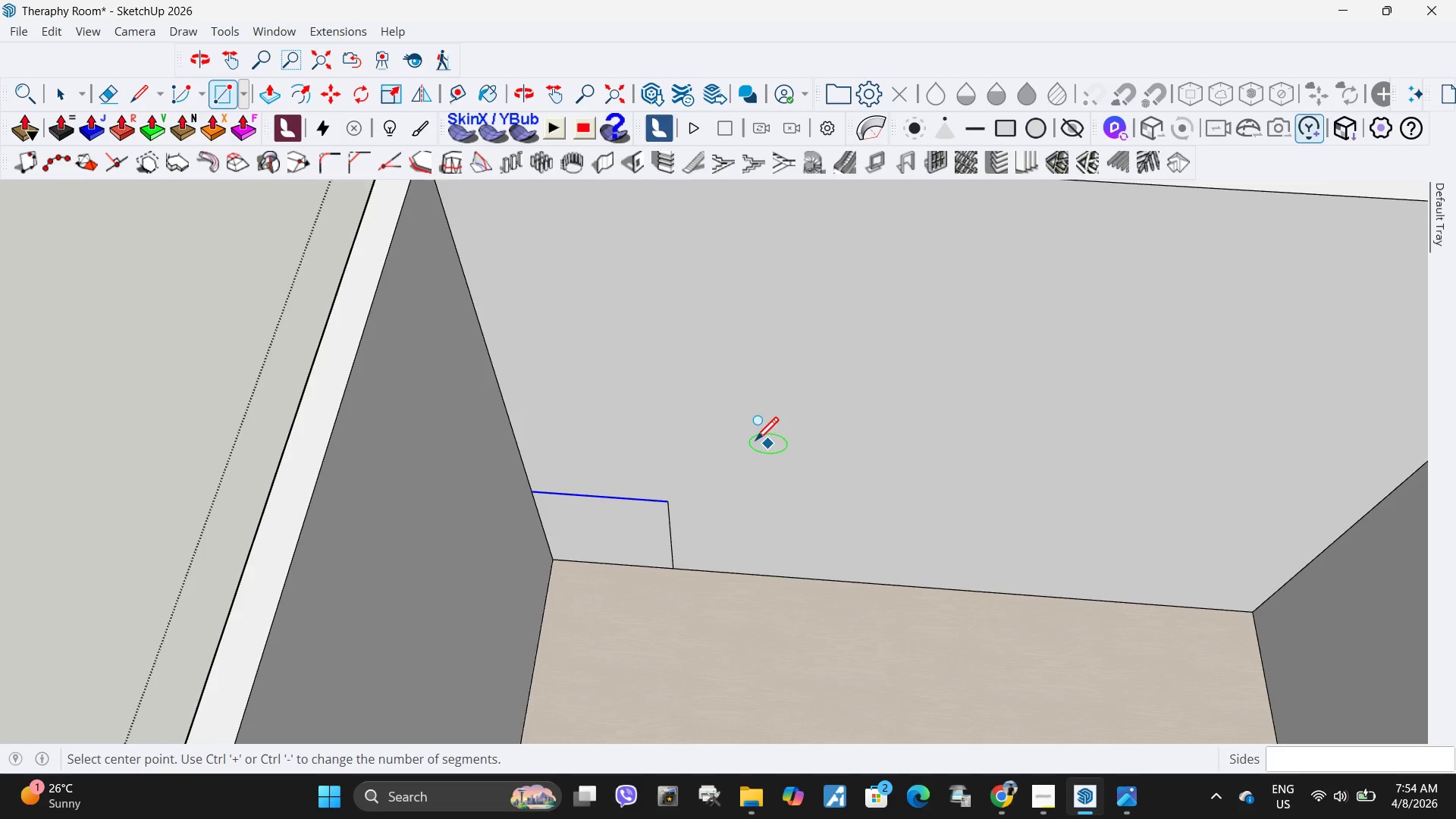 
scroll: coordinate [699, 437], scroll_direction: down, amount: 7.0
 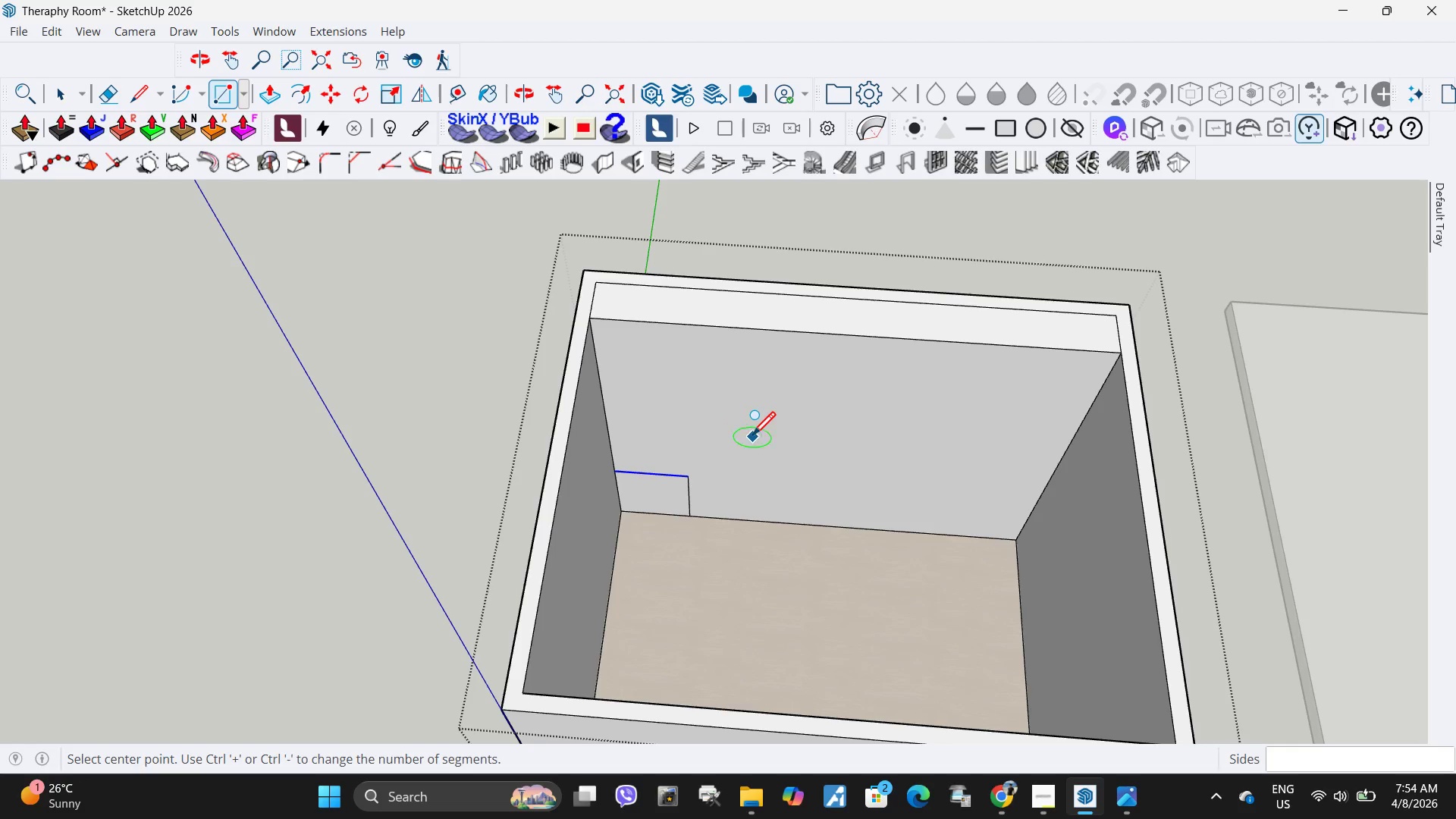 
mouse_move([723, 475])
 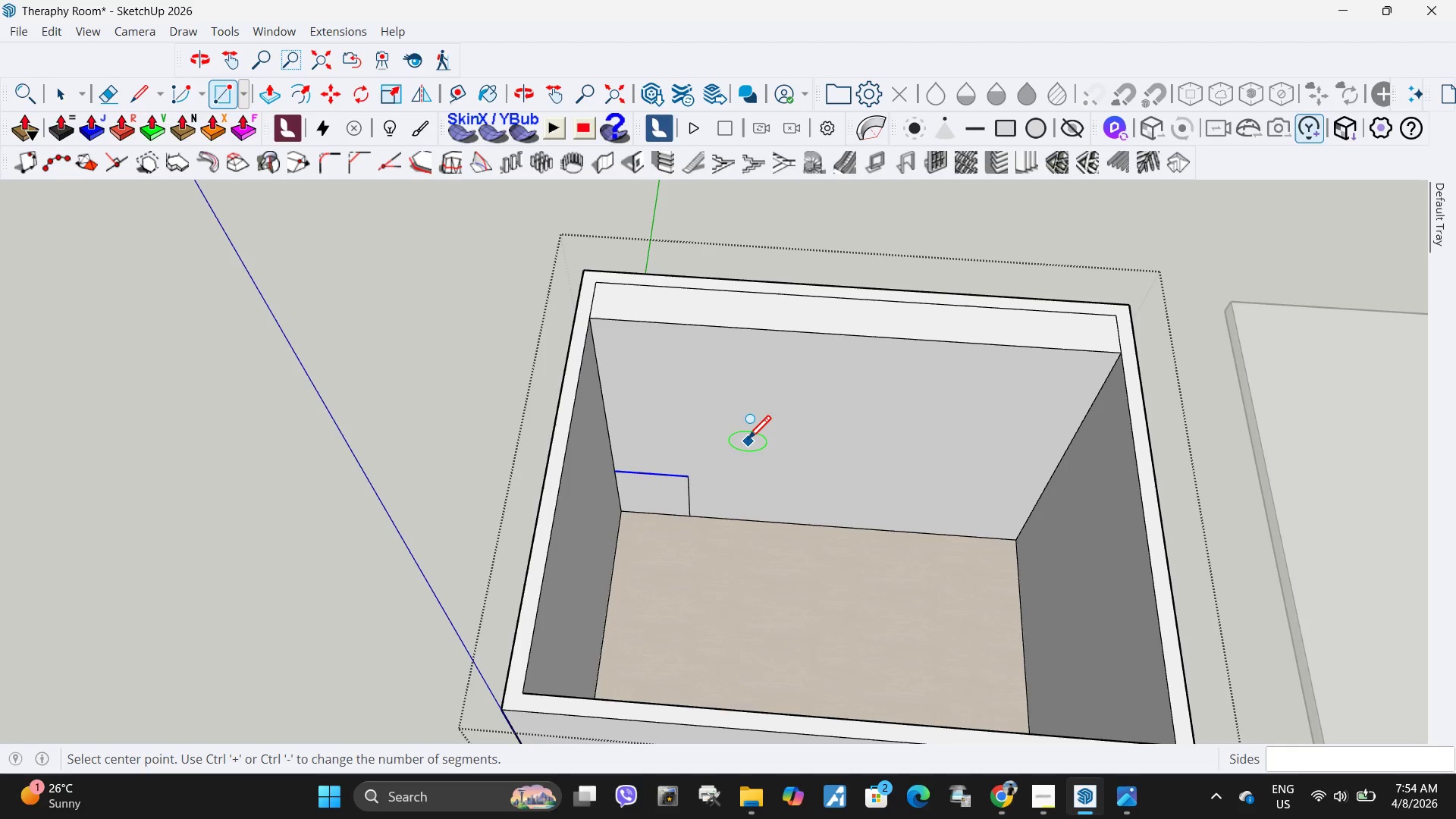 
left_click([805, 417])
 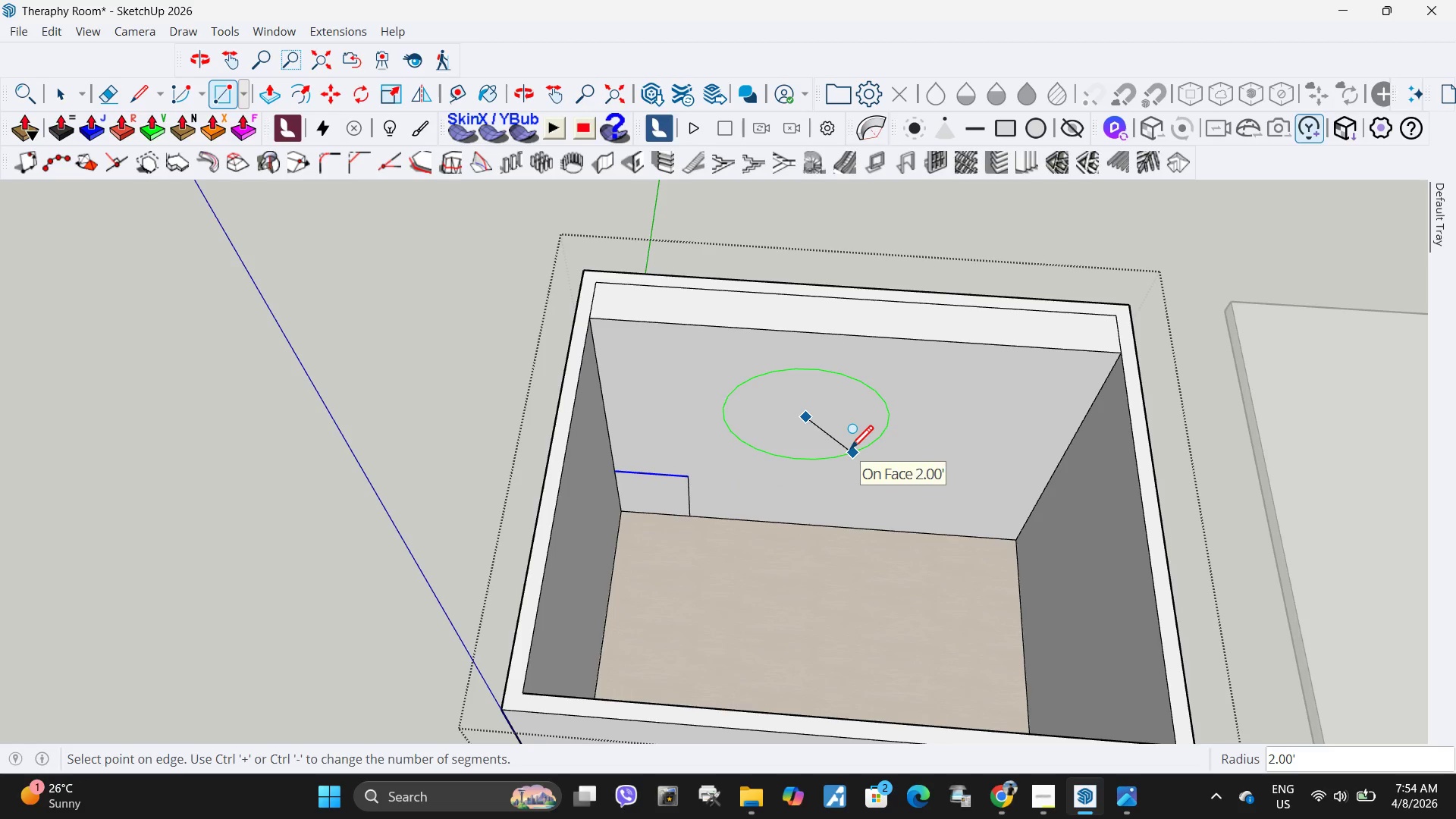 
key(Escape)
 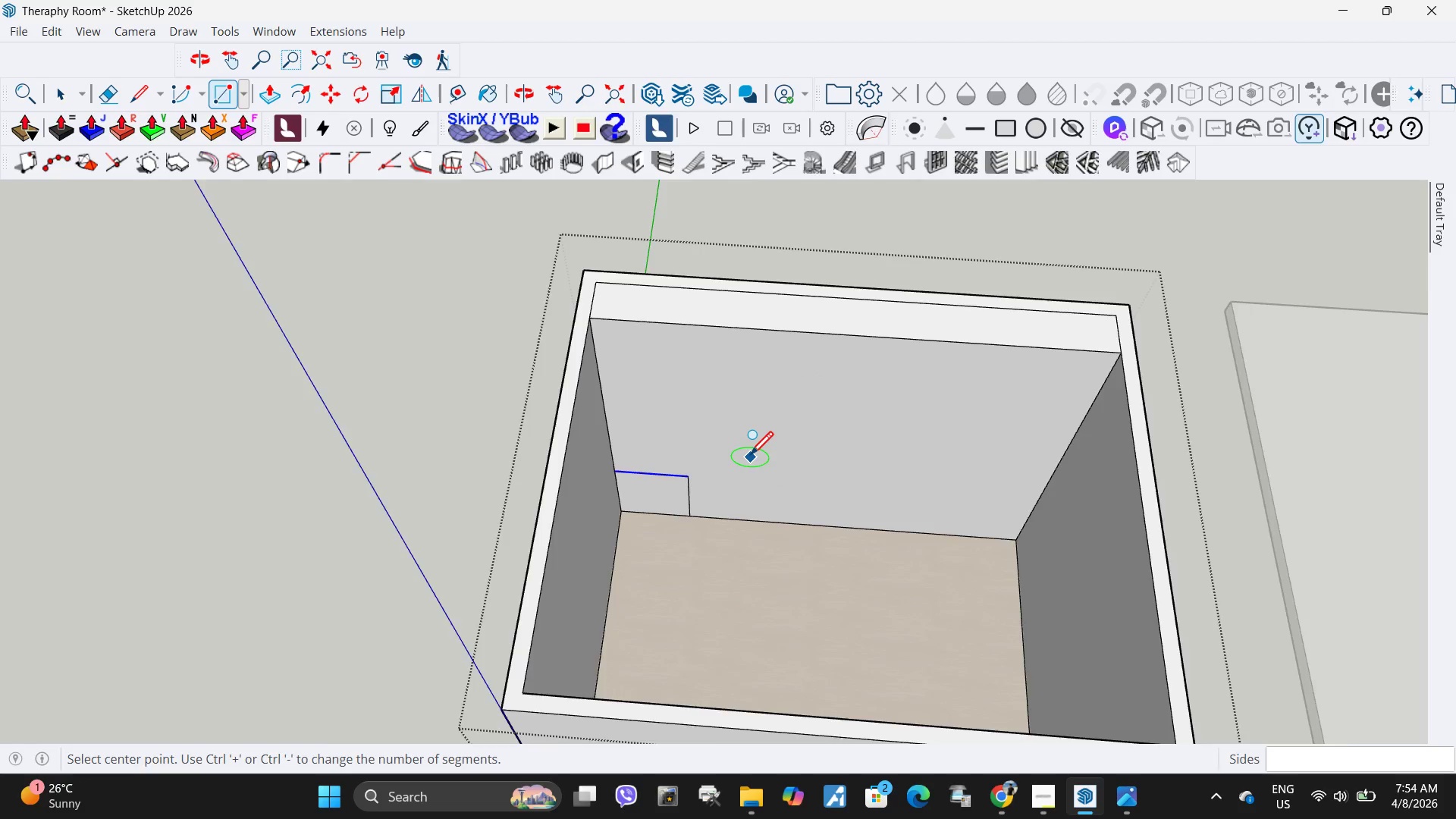 
left_click([780, 438])
 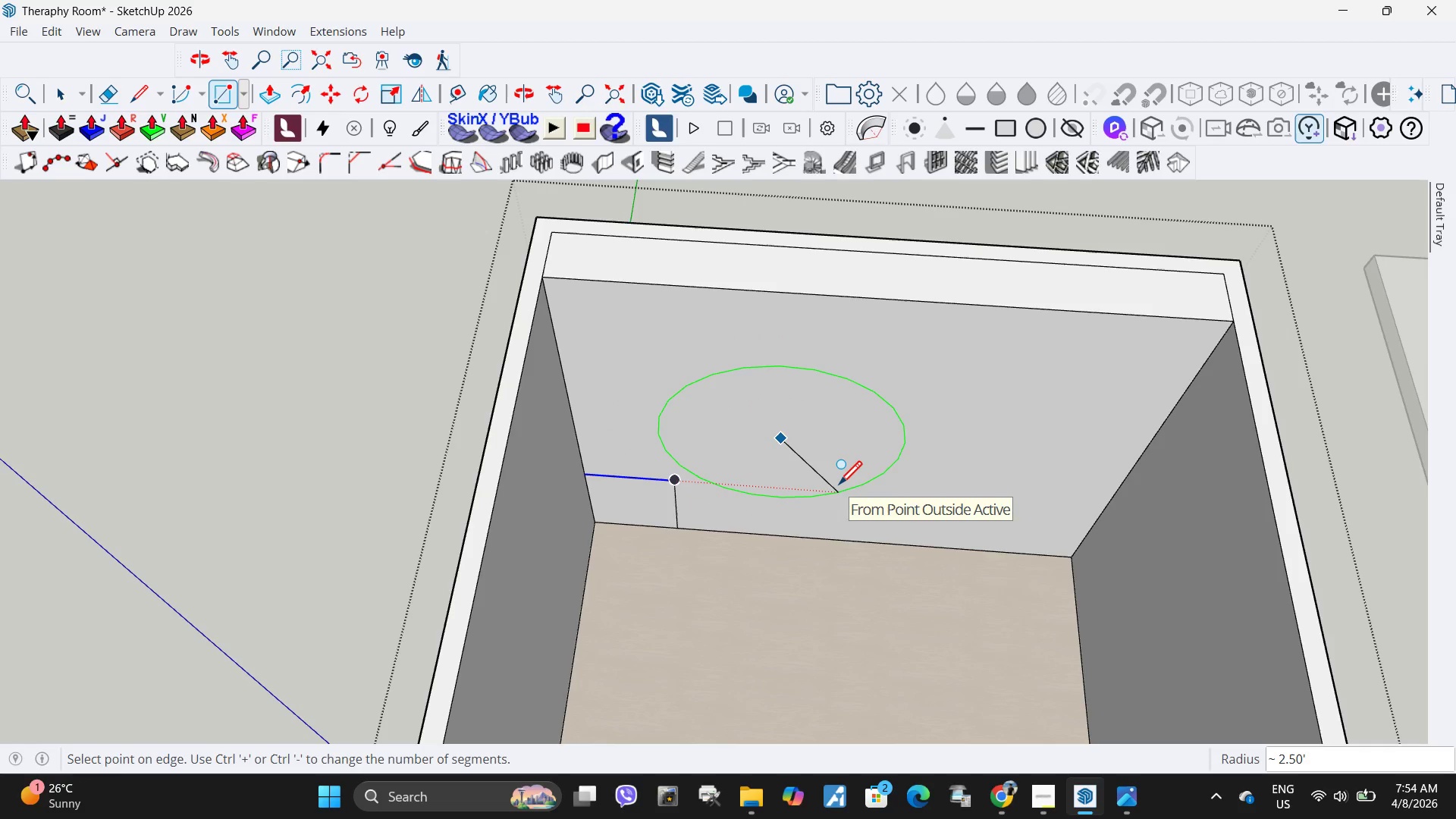 
scroll: coordinate [750, 457], scroll_direction: up, amount: 2.0
 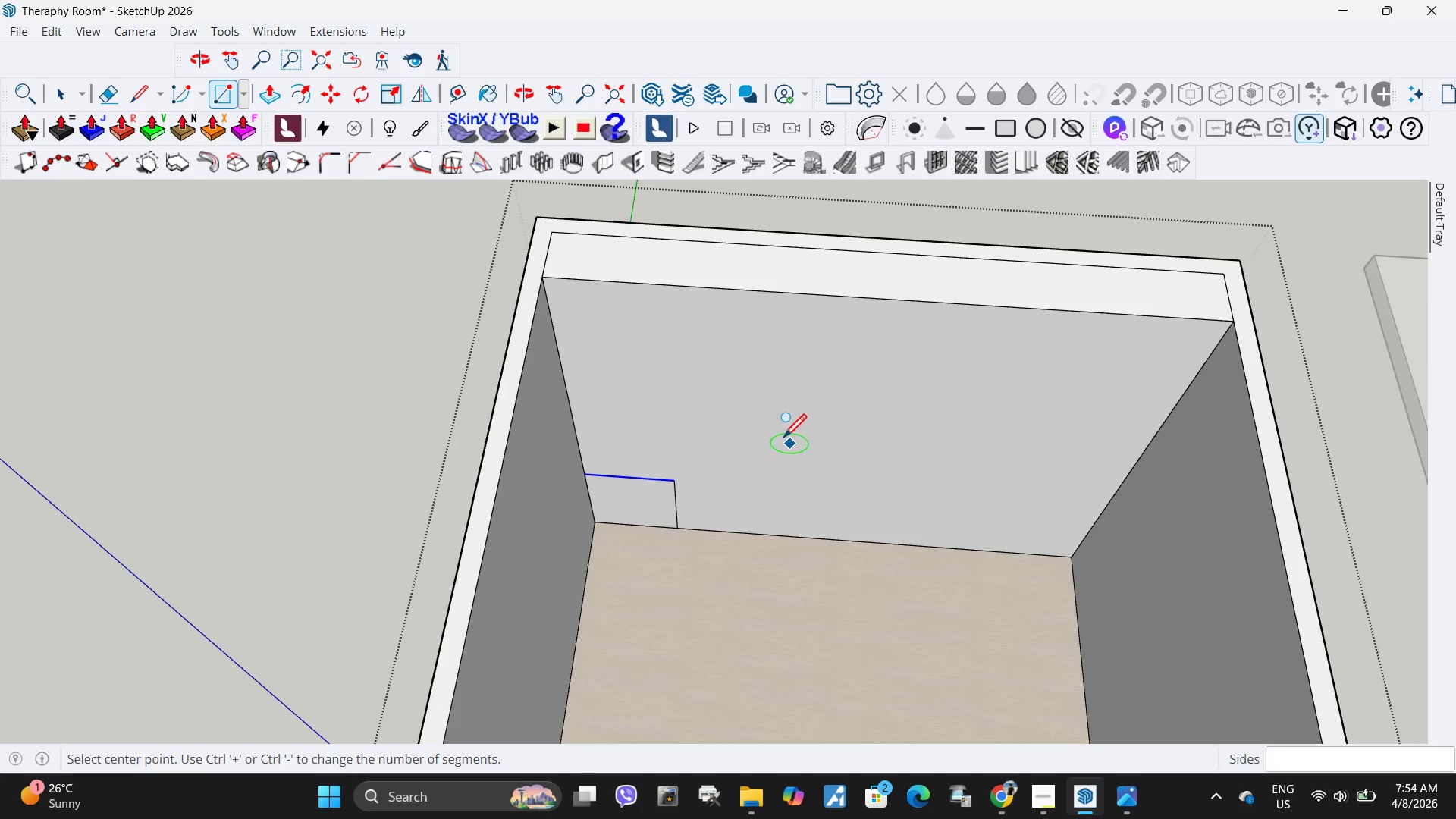 
key(Numpad2)
 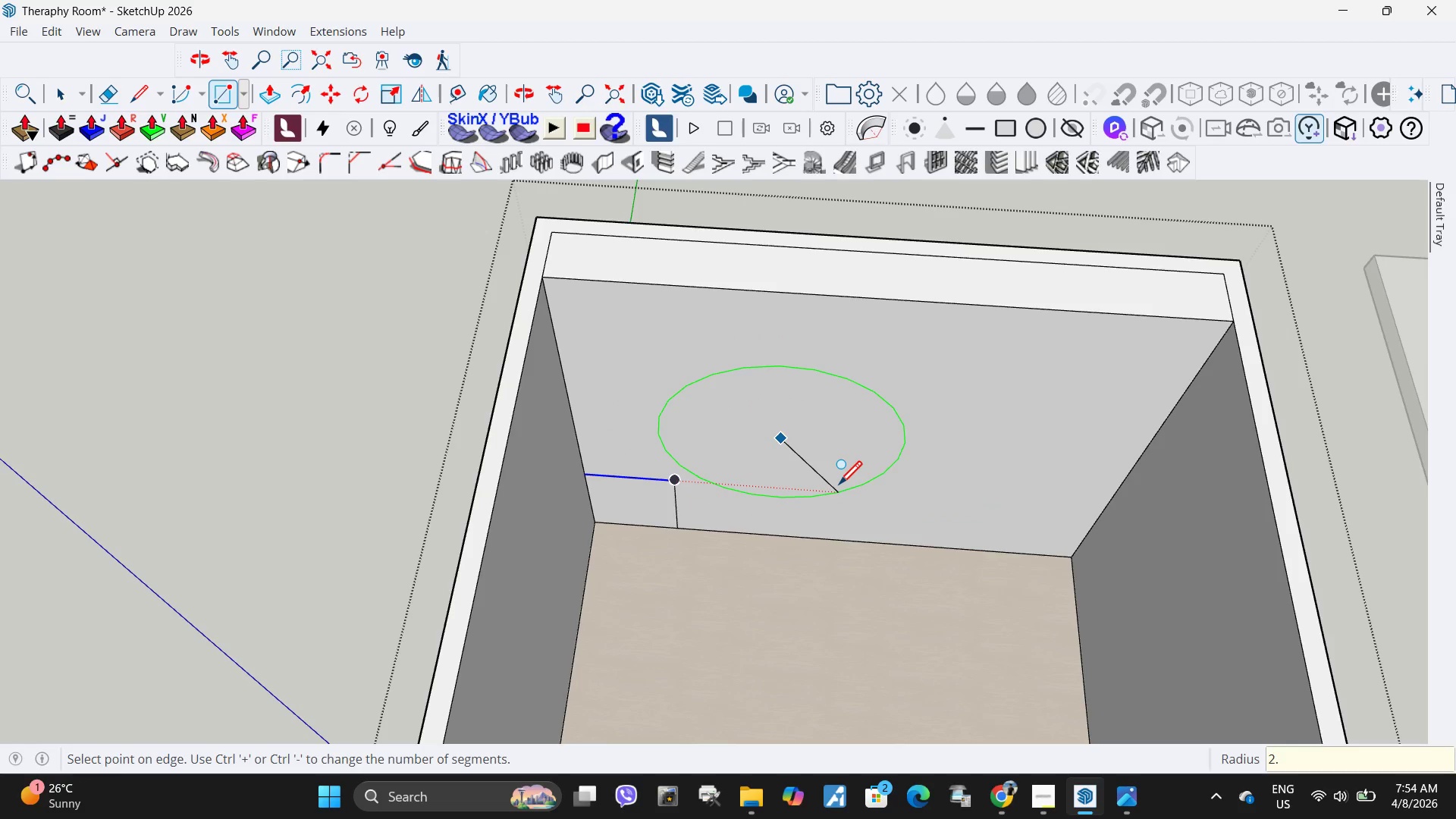 
key(NumpadDecimal)
 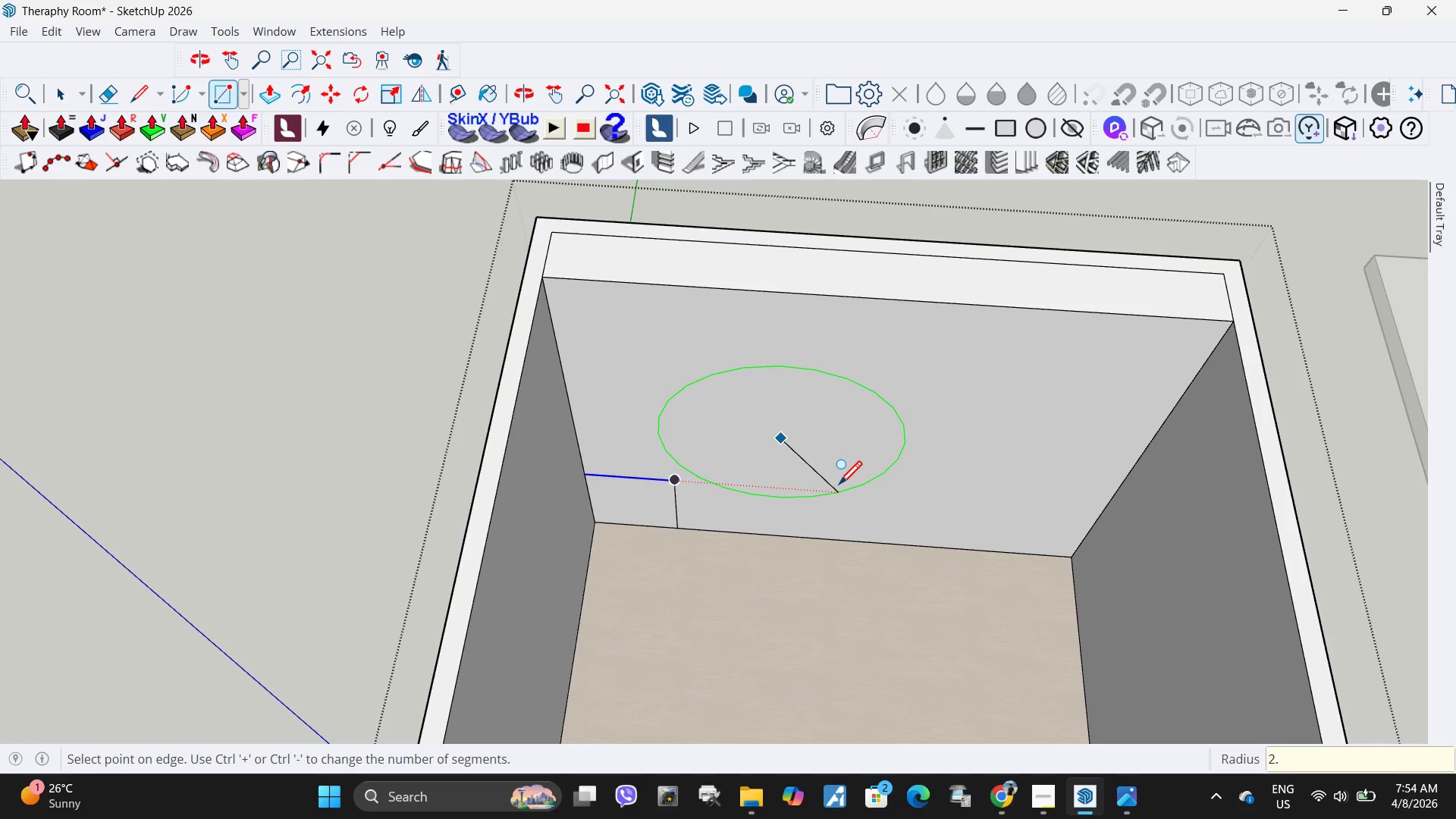 
key(Numpad5)
 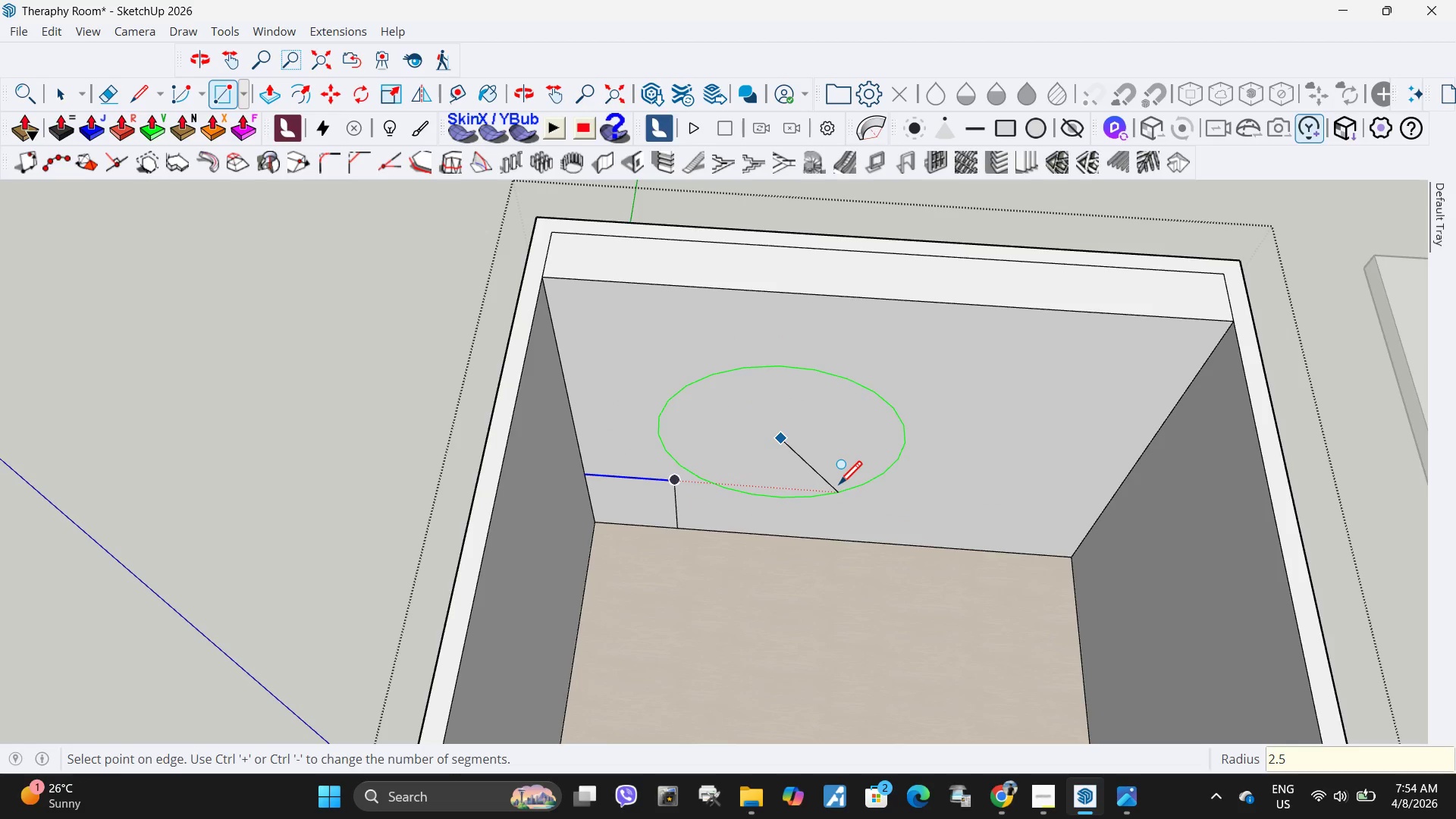 
key(NumpadEnter)
 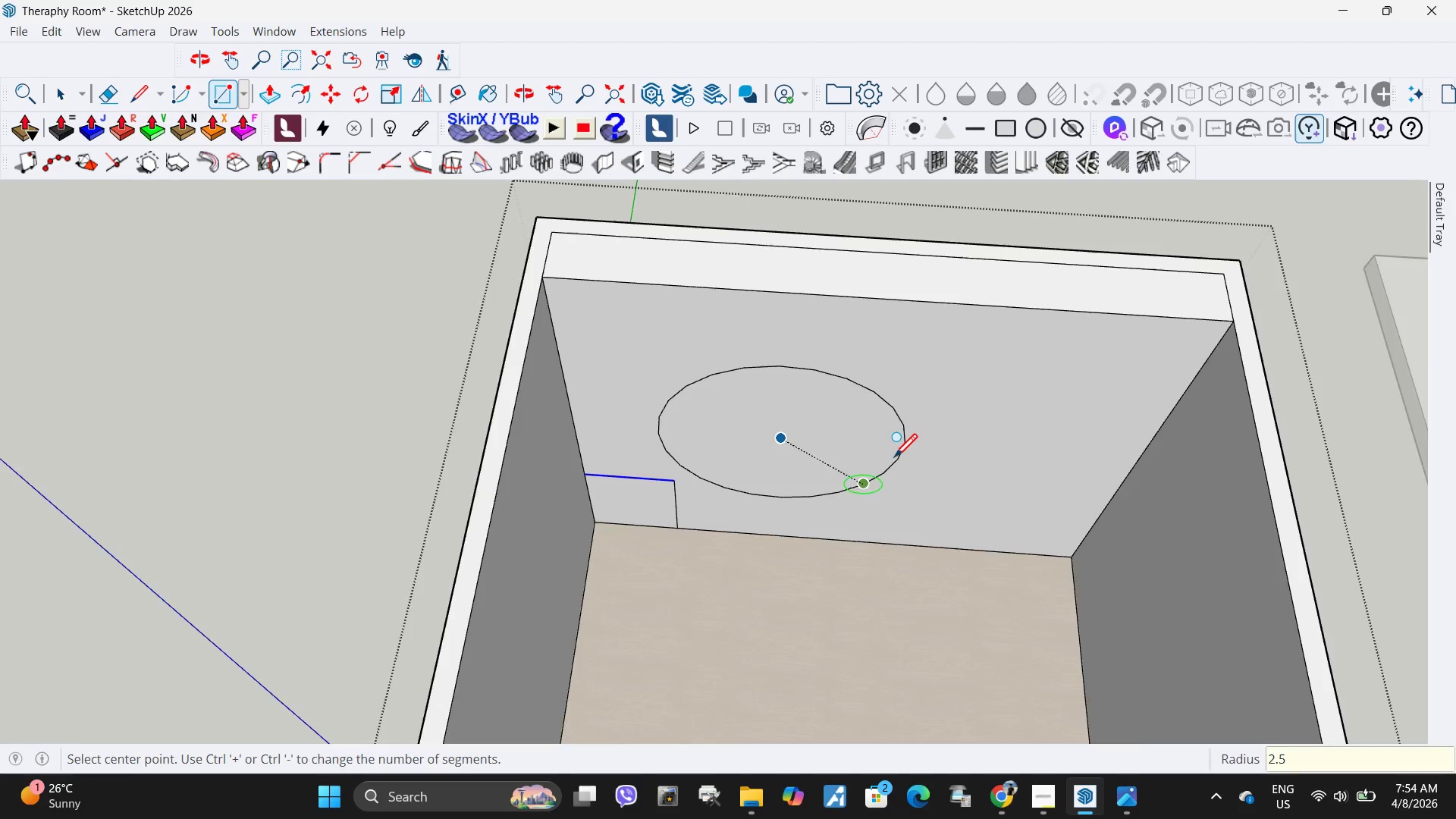 
scroll: coordinate [894, 460], scroll_direction: up, amount: 5.0
 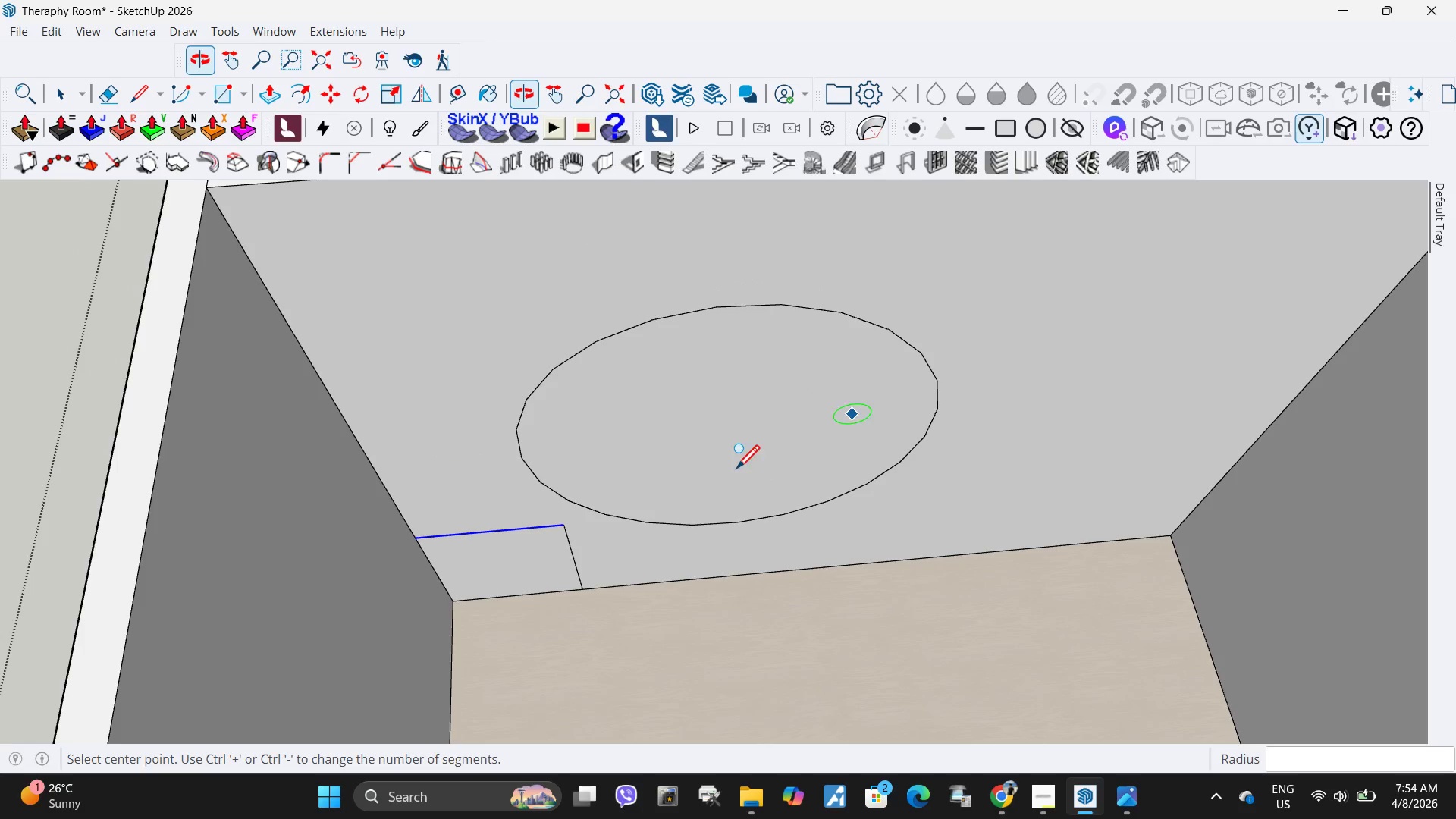 
key(Space)
 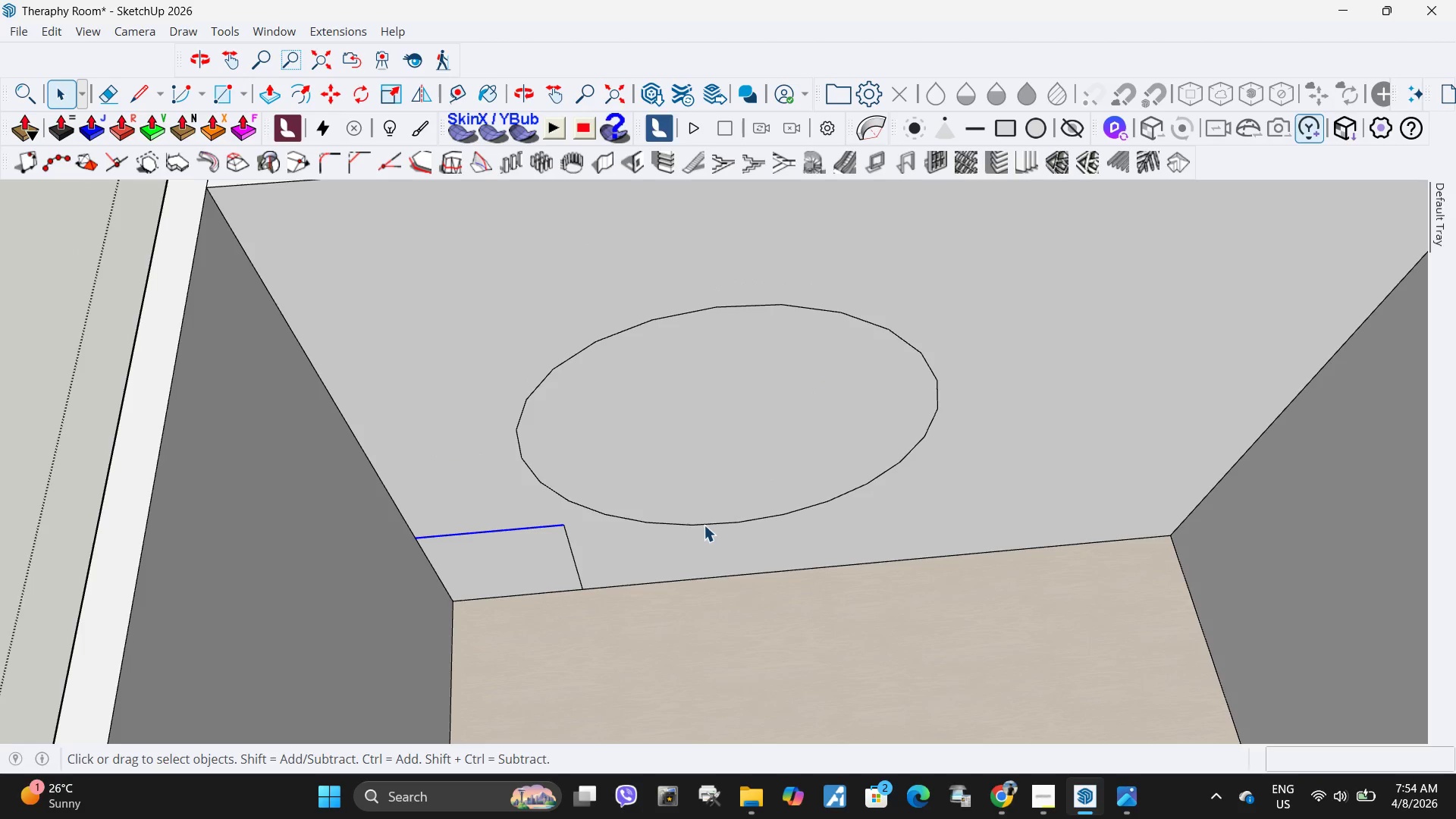 
left_click([704, 525])
 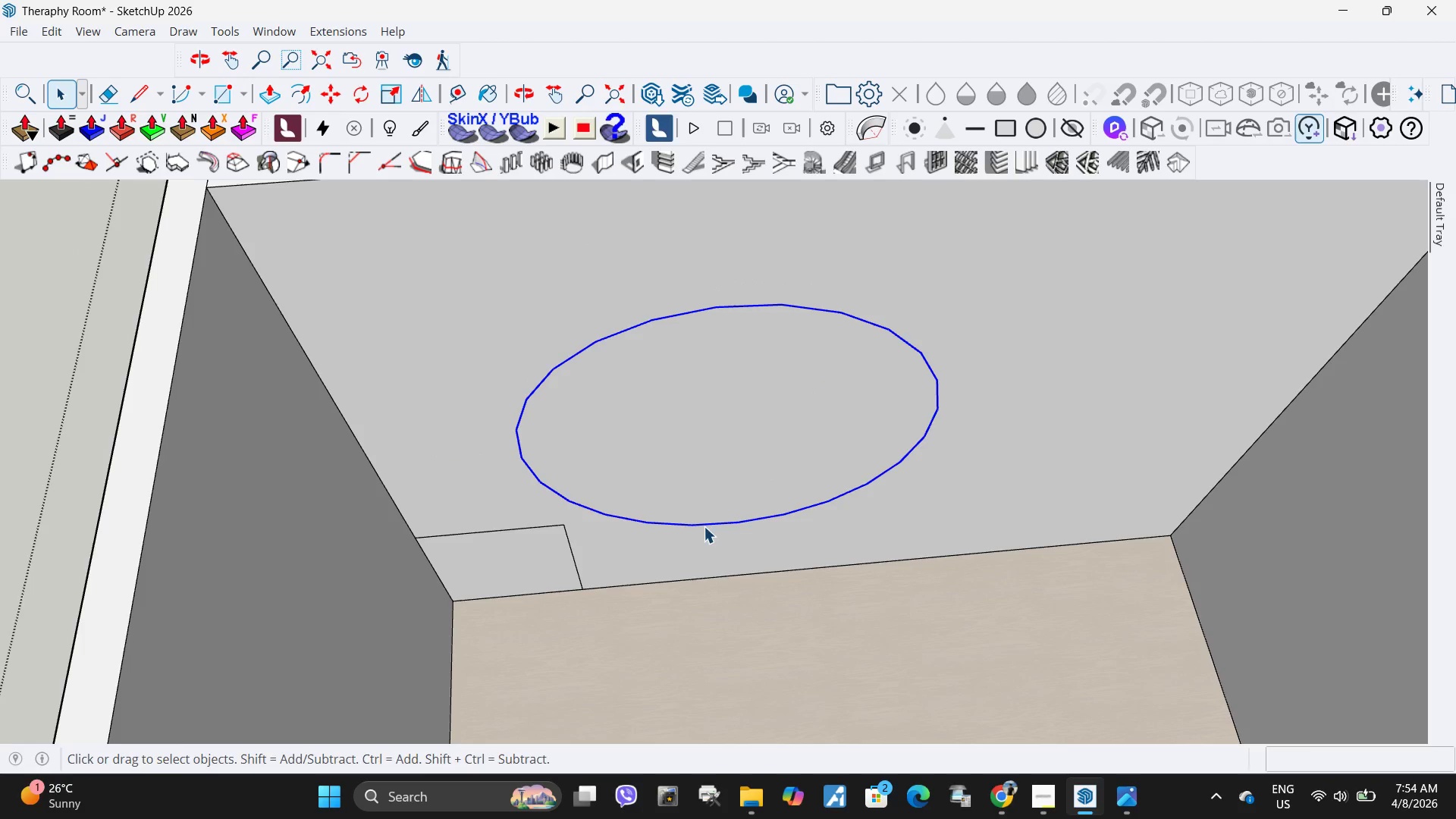 
key(M)
 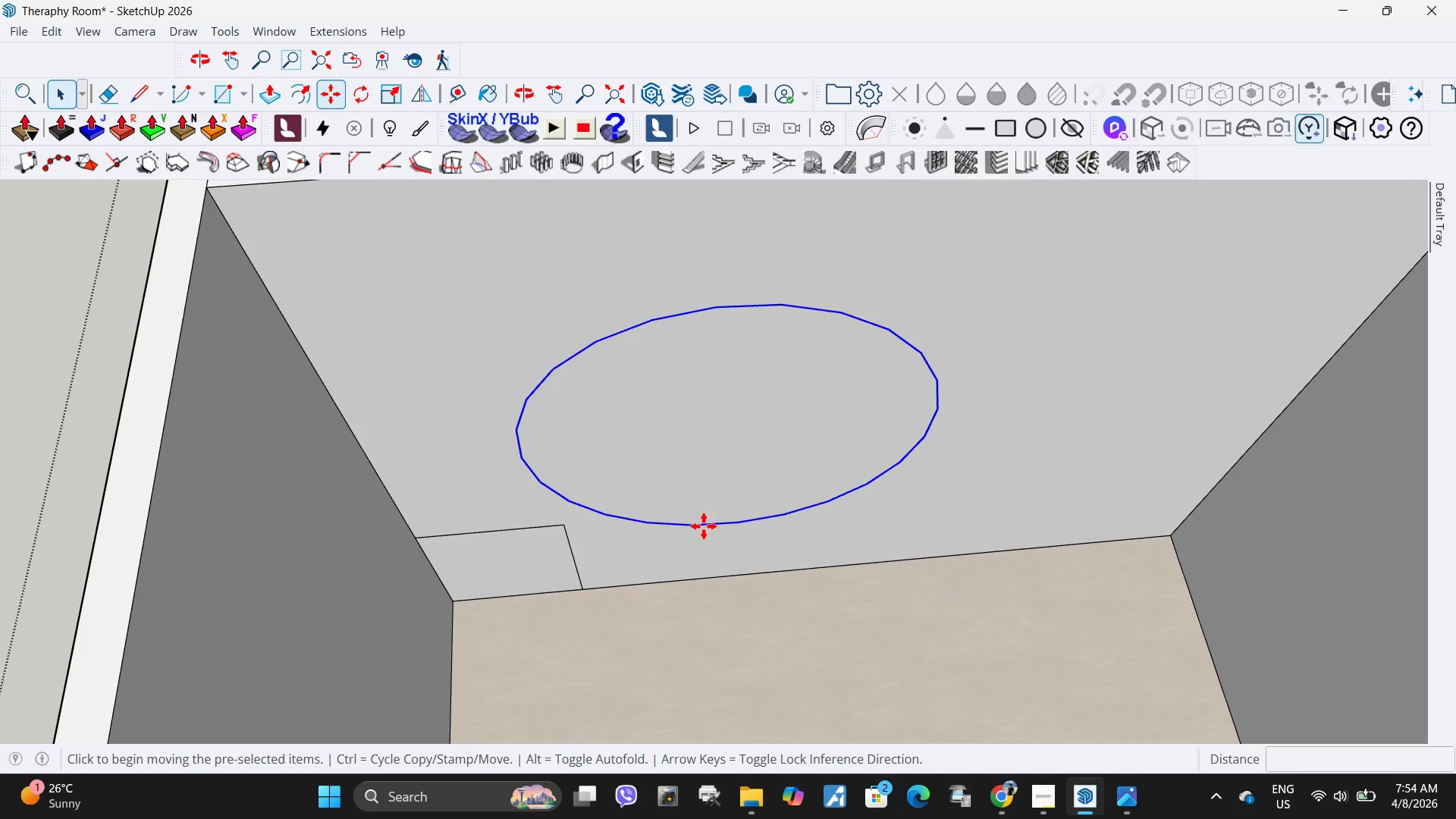 
left_click([704, 526])
 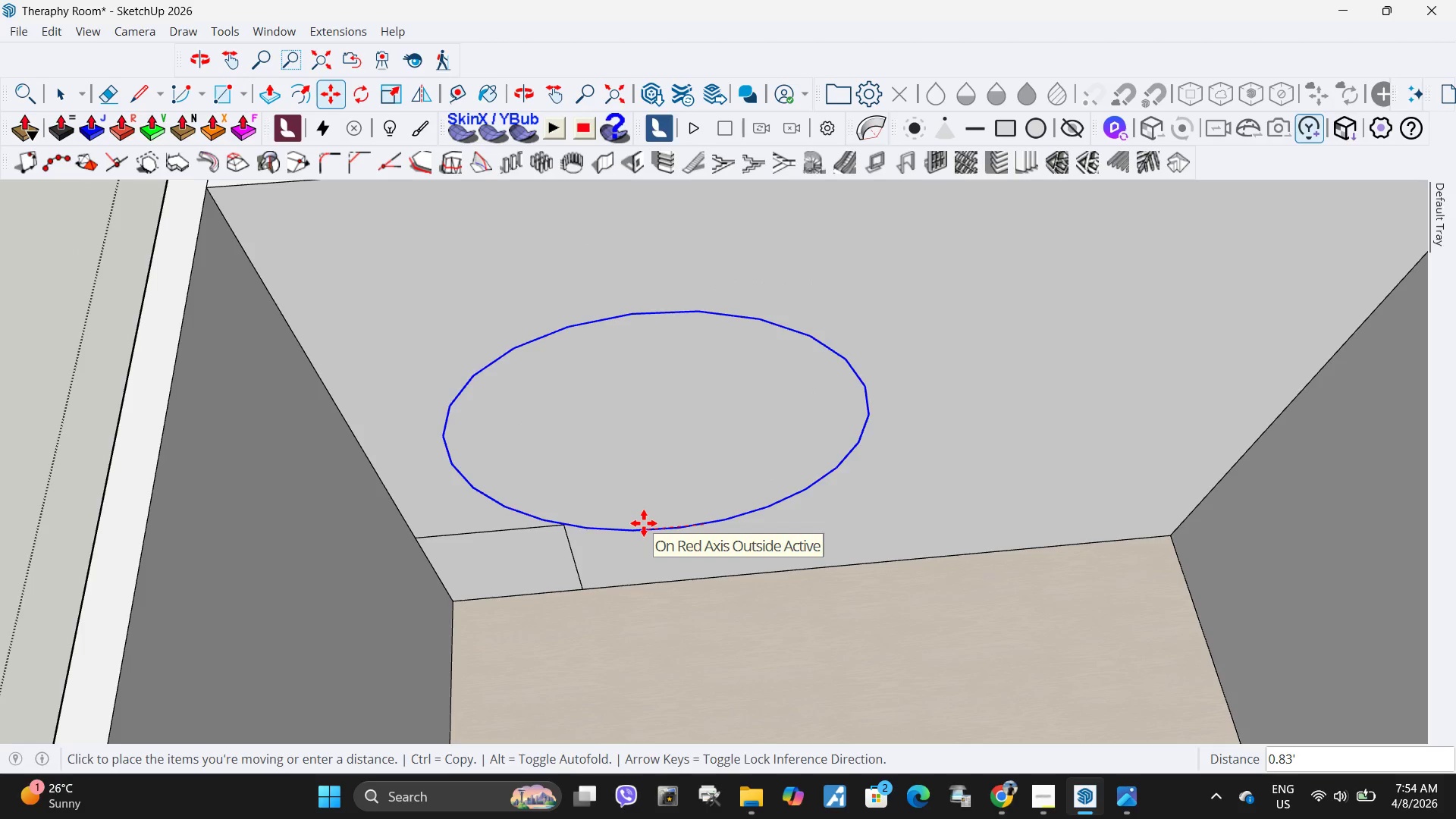 
left_click([640, 523])
 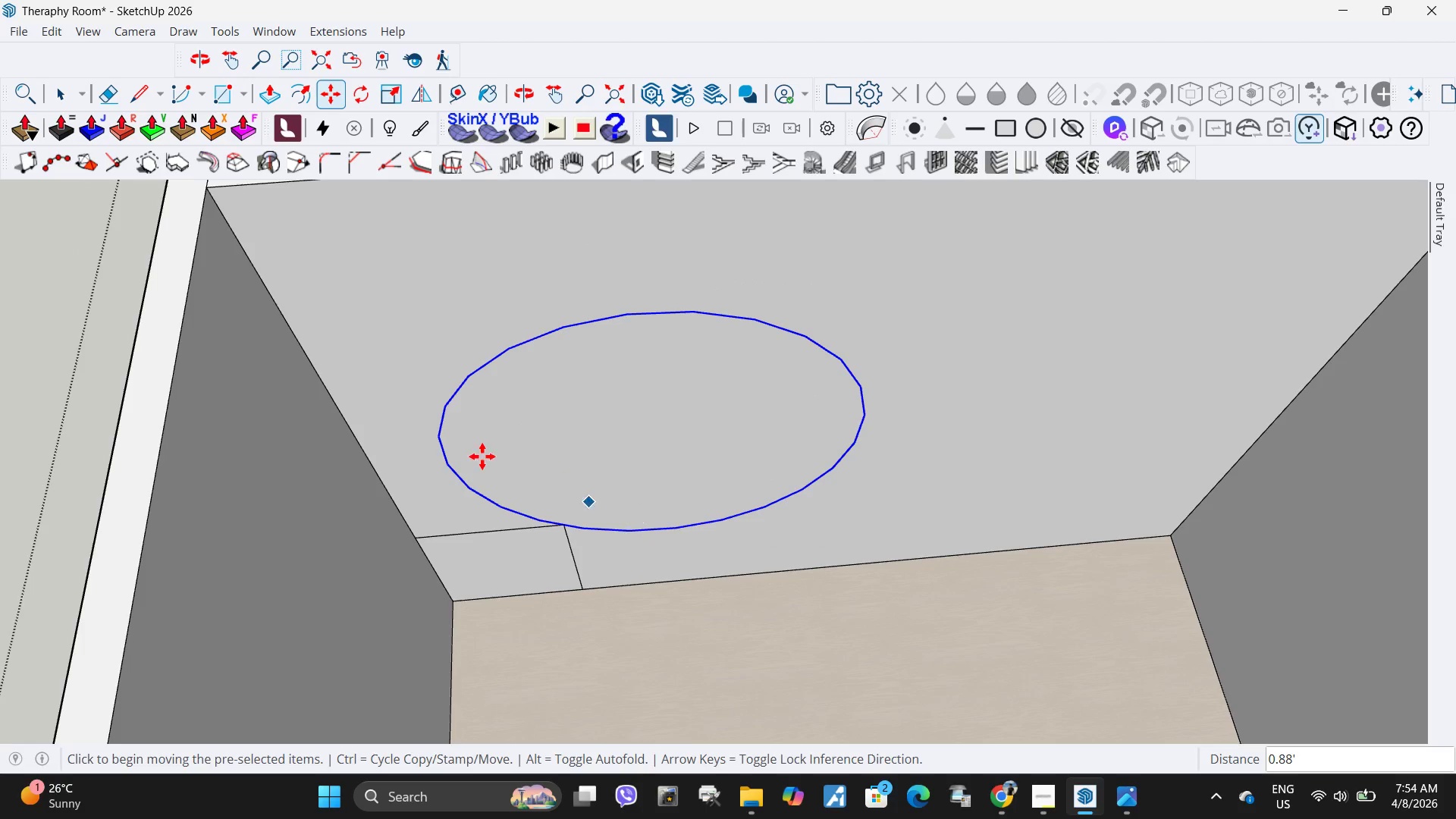 
scroll: coordinate [482, 454], scroll_direction: up, amount: 5.0
 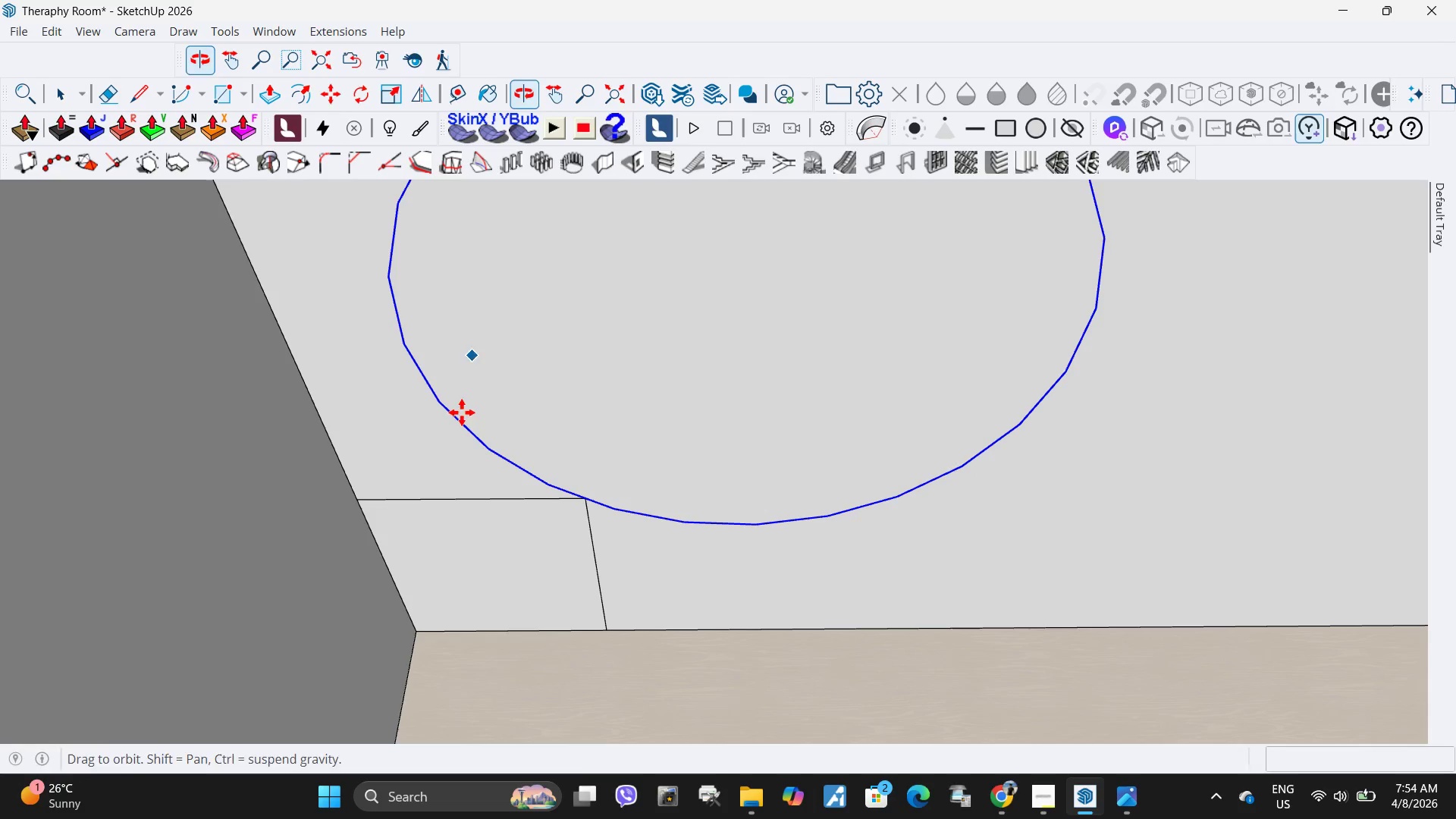 
left_click([599, 408])
 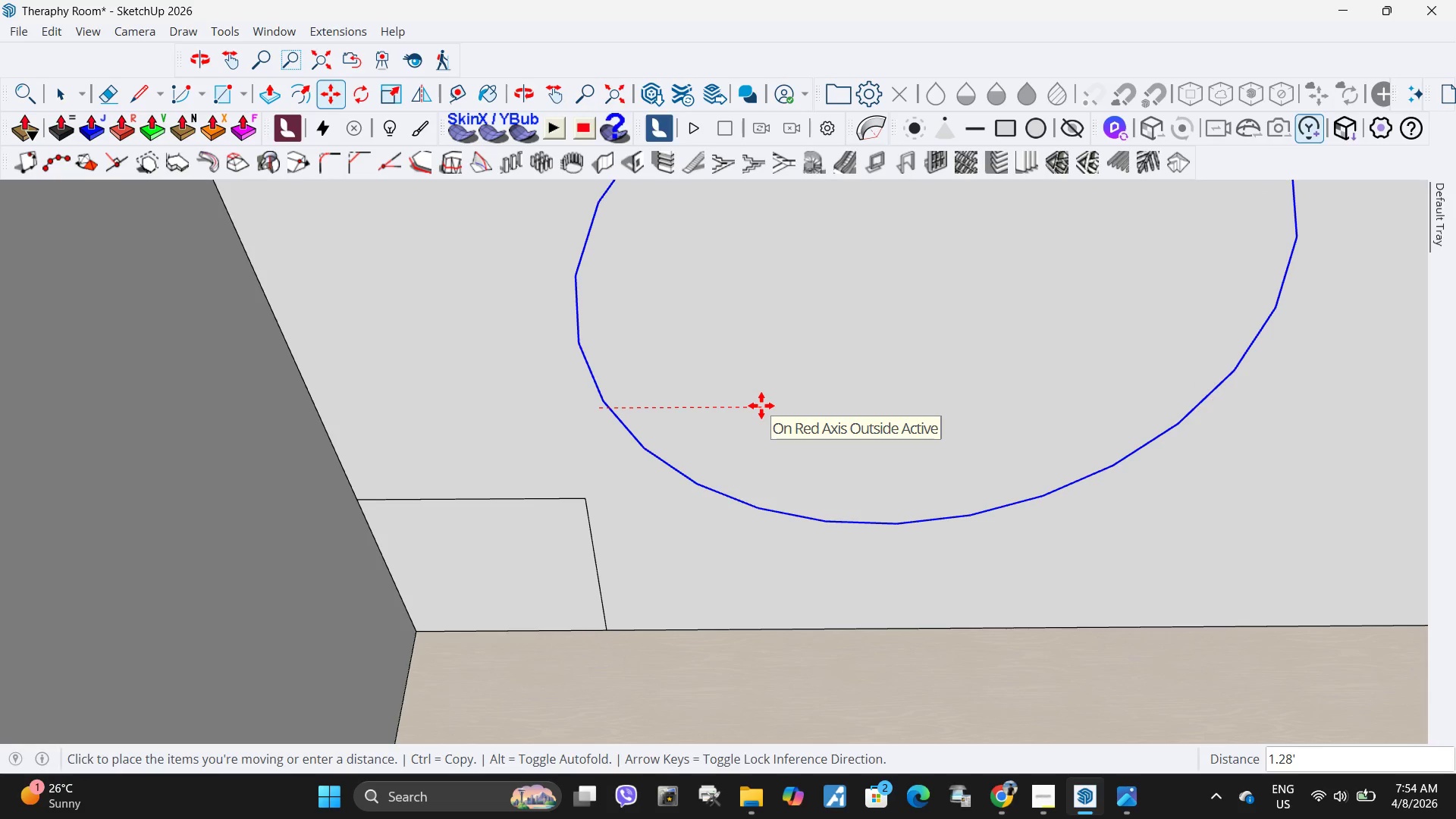 
left_click([756, 407])
 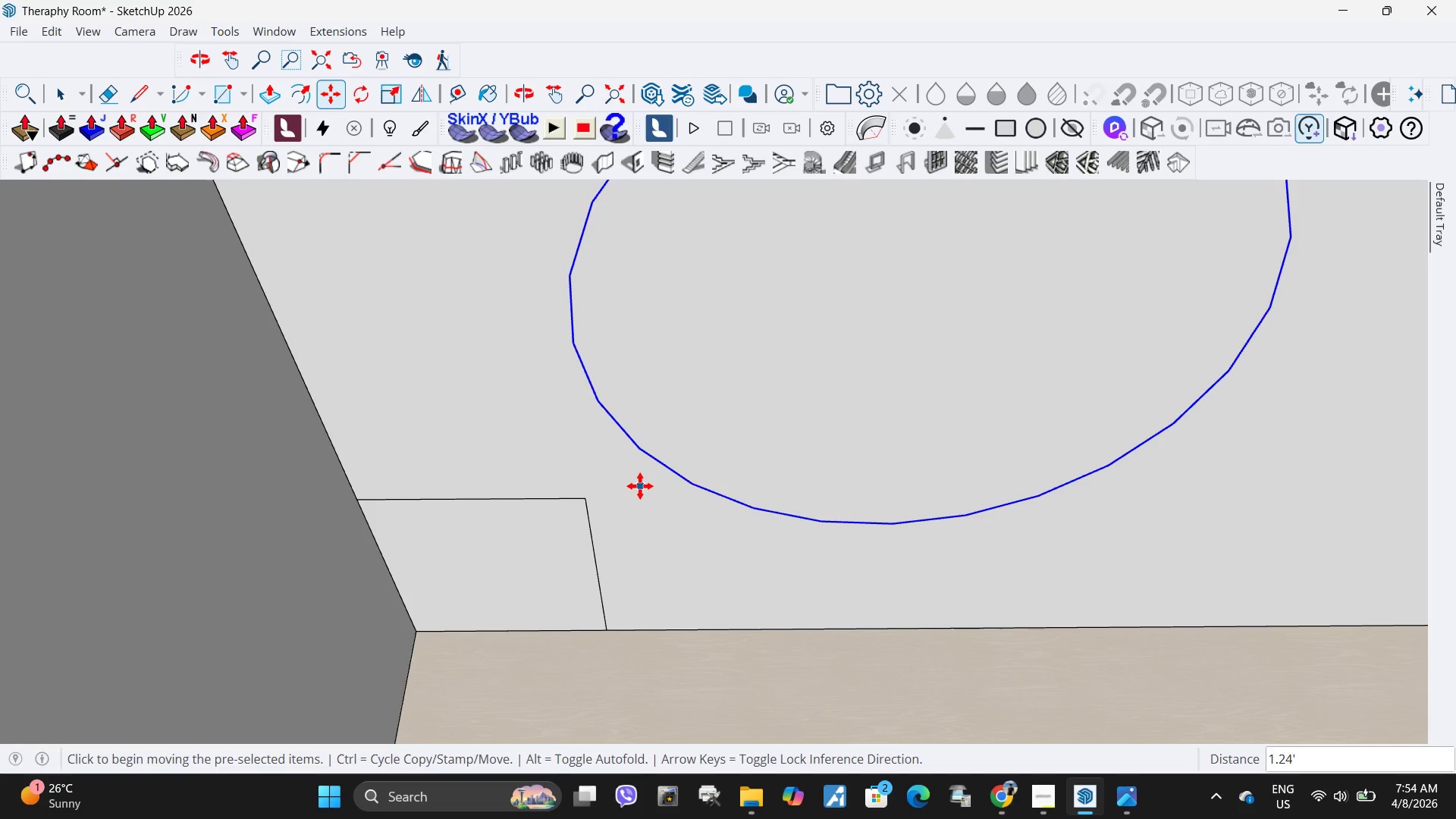 
key(L)
 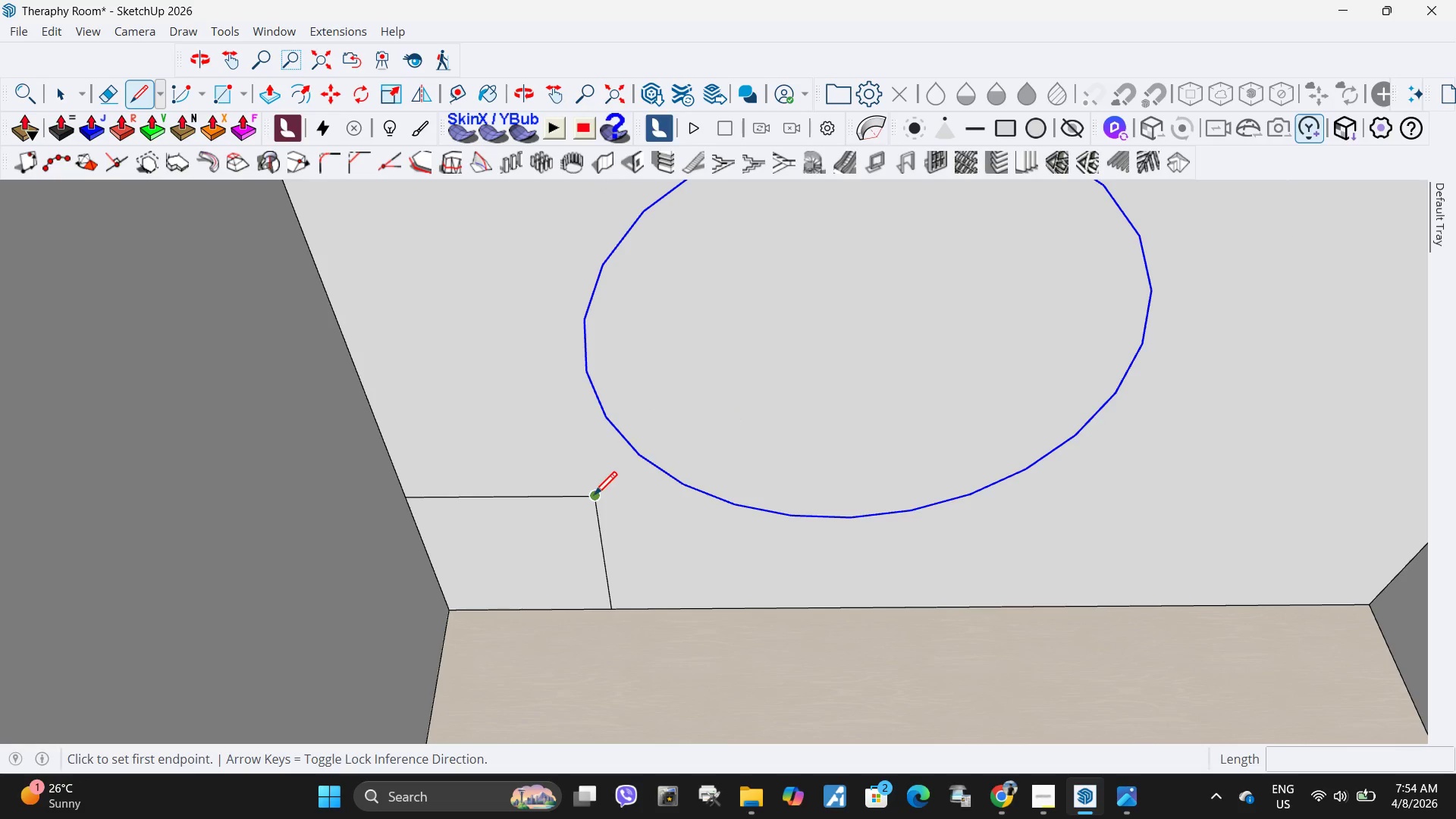 
scroll: coordinate [640, 486], scroll_direction: down, amount: 2.0
 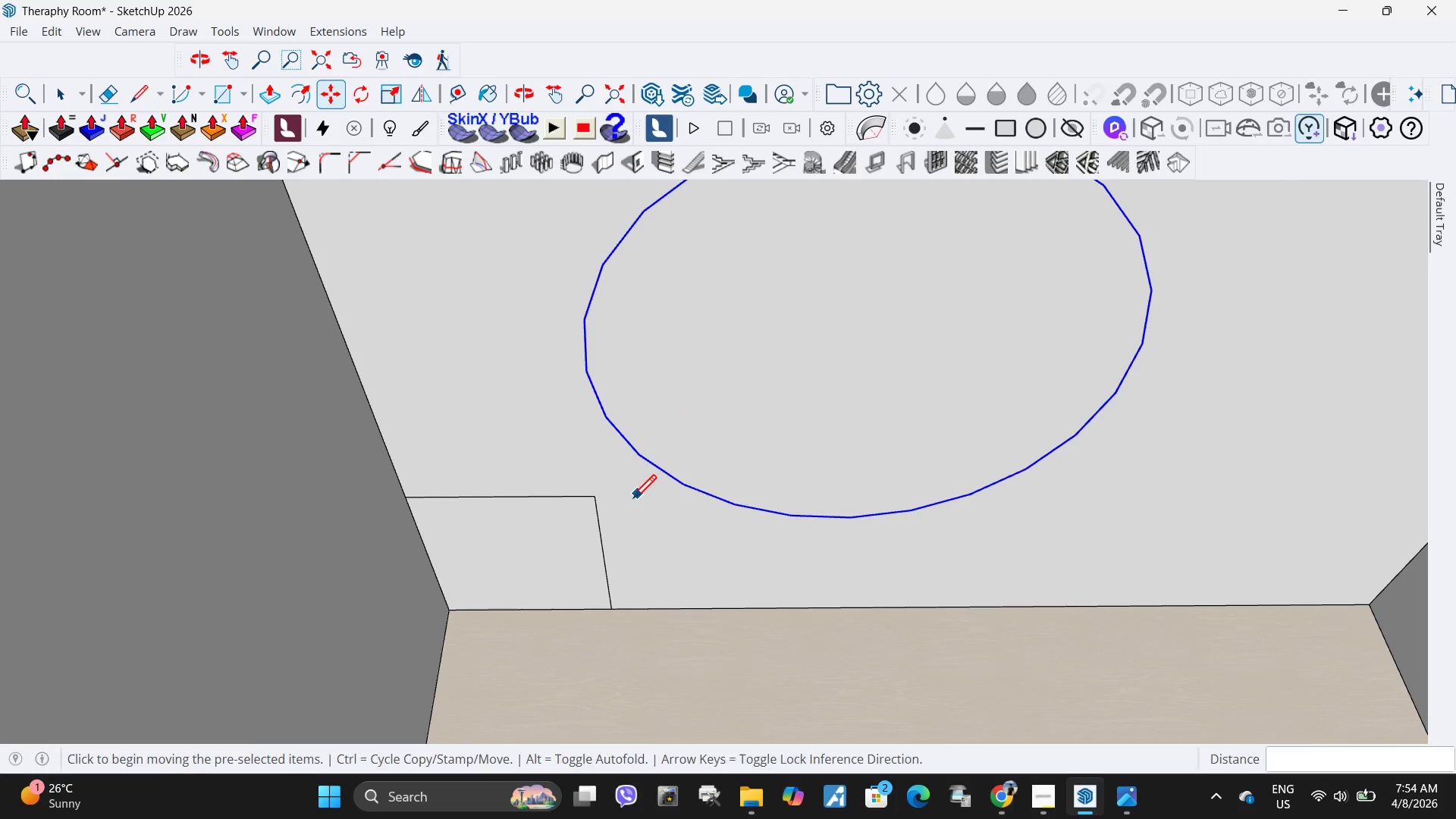 
left_click([594, 497])
 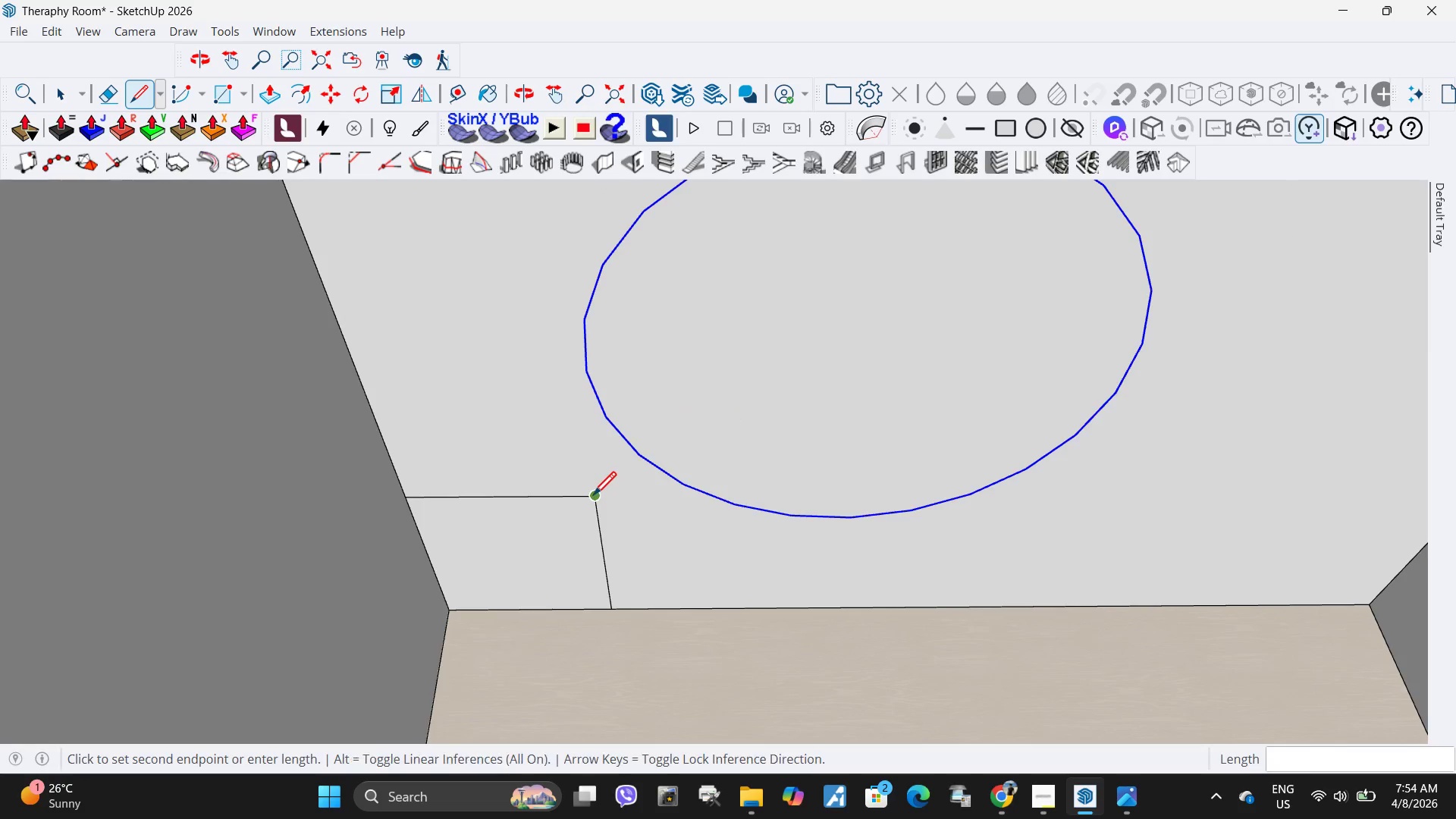 
scroll: coordinate [593, 497], scroll_direction: down, amount: 4.0
 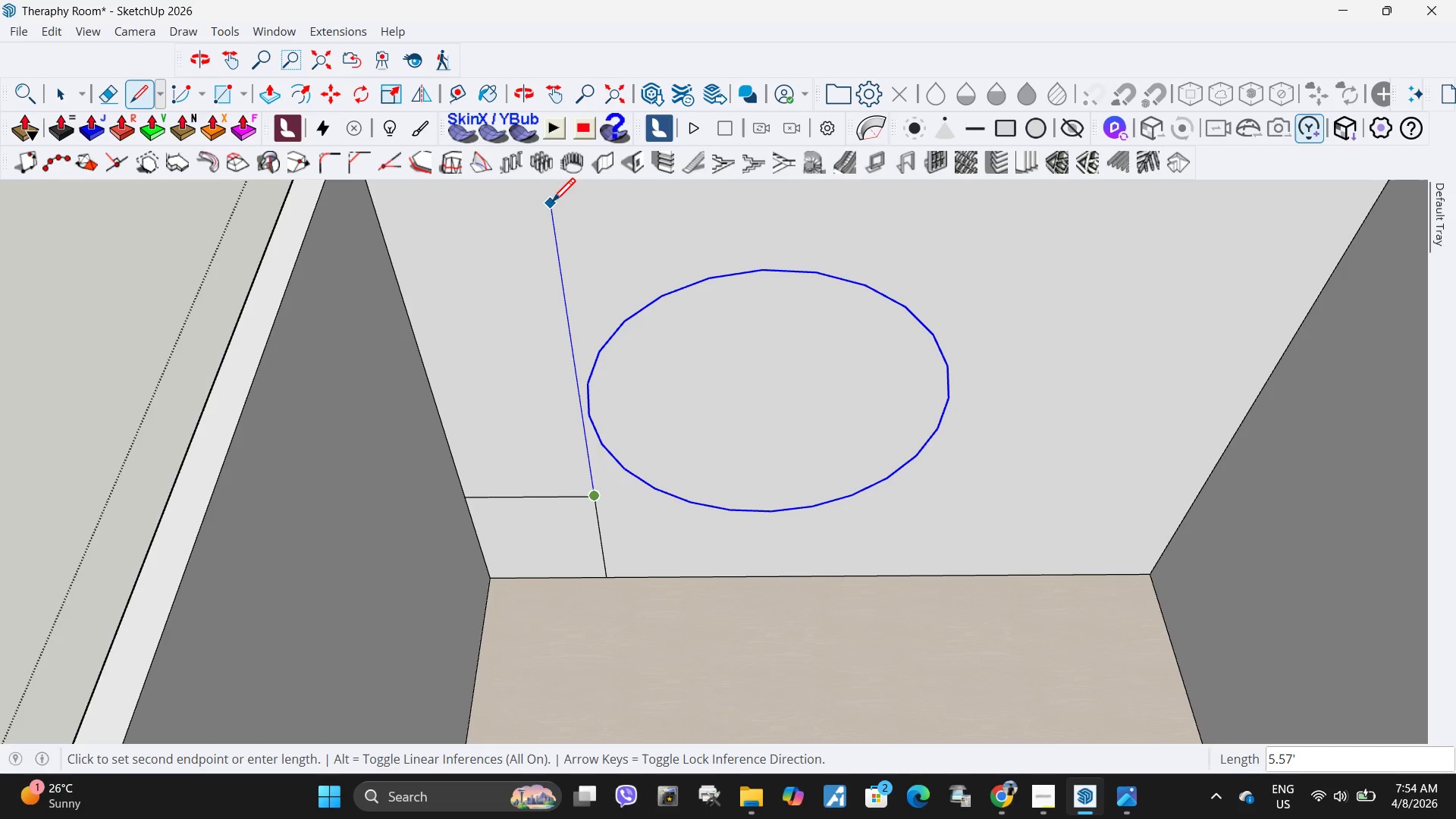 
left_click([552, 204])
 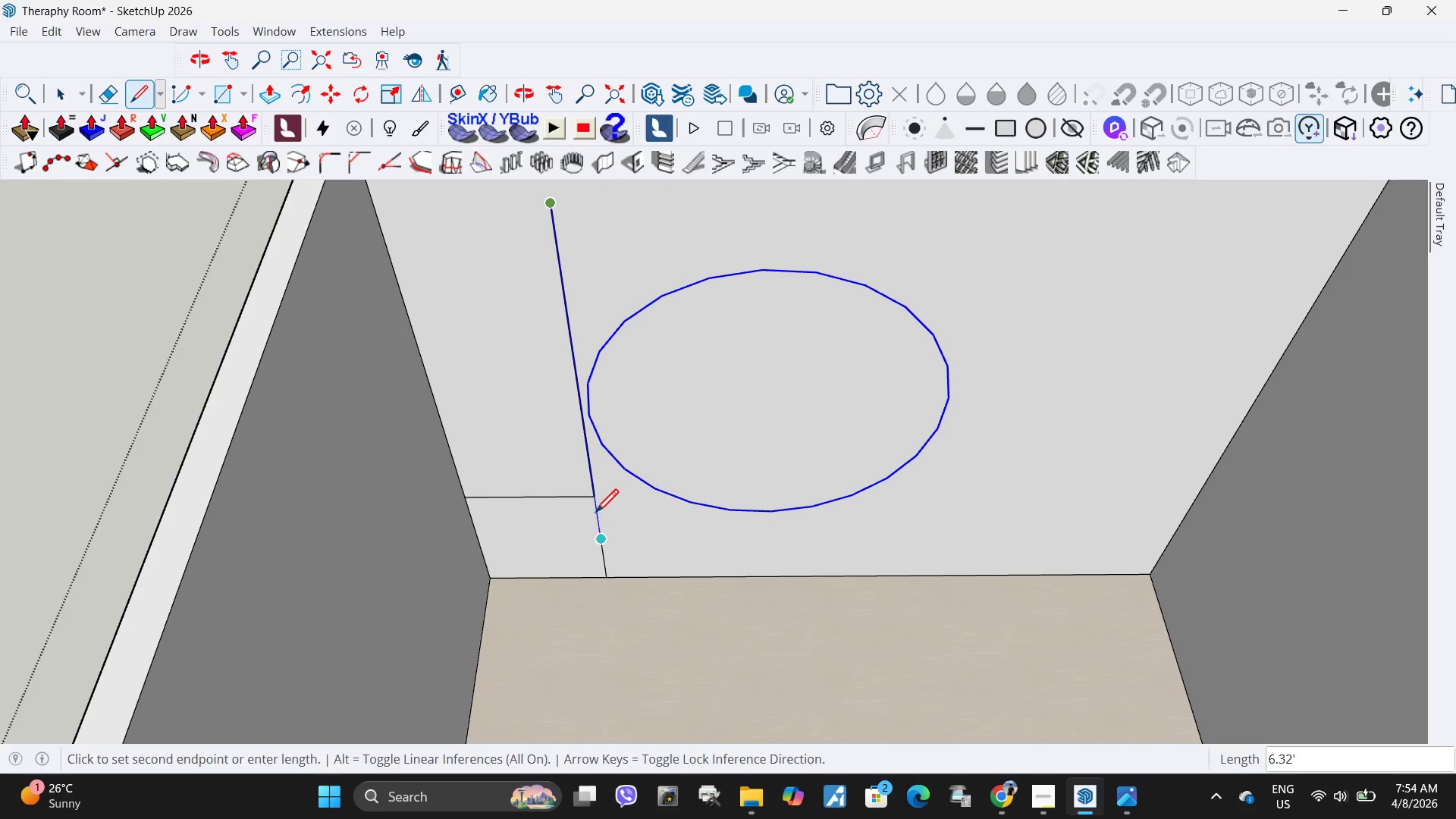 
key(Escape)
 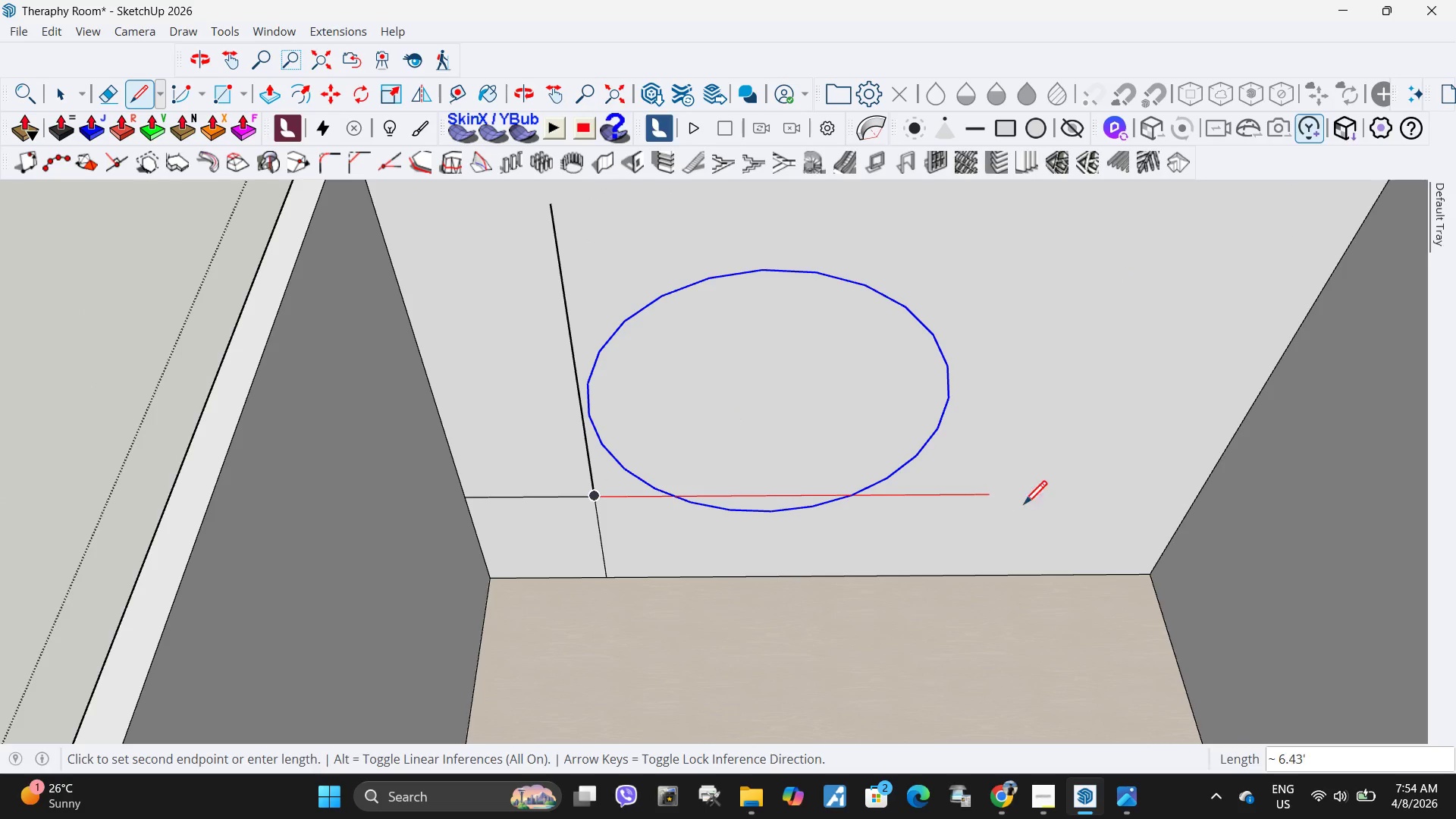 
left_click([1072, 488])
 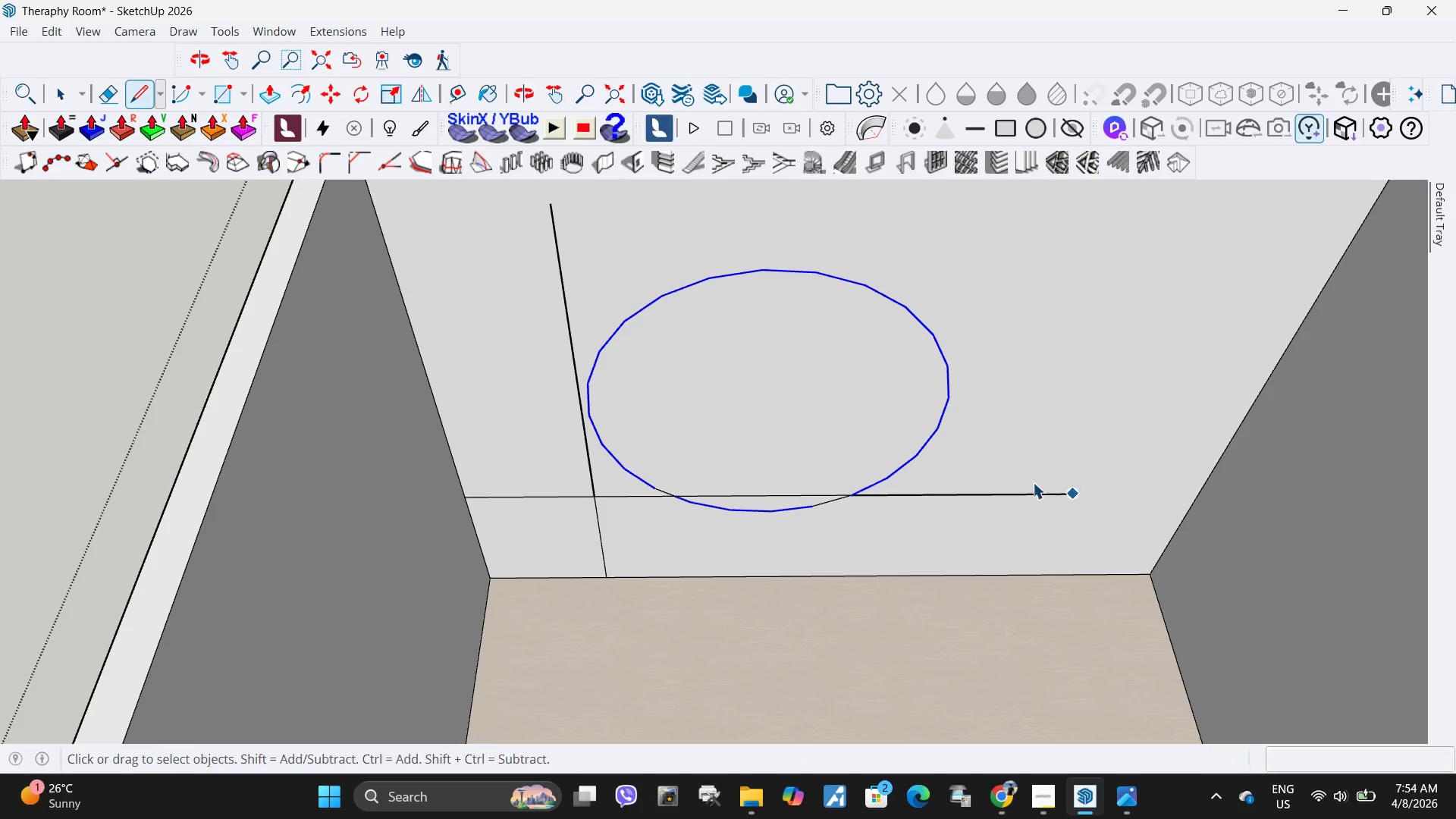 
key(Space)
 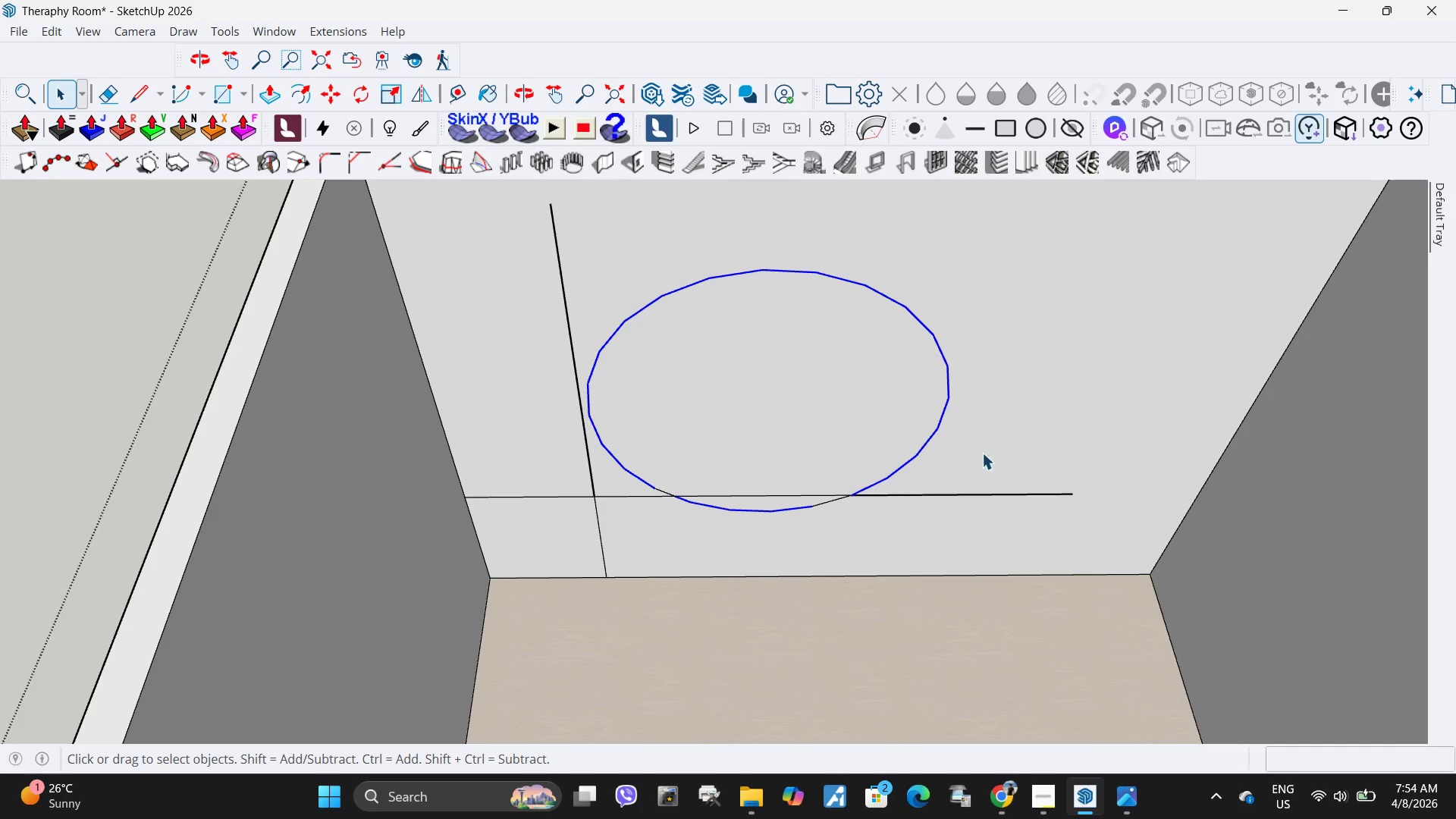 
key(M)
 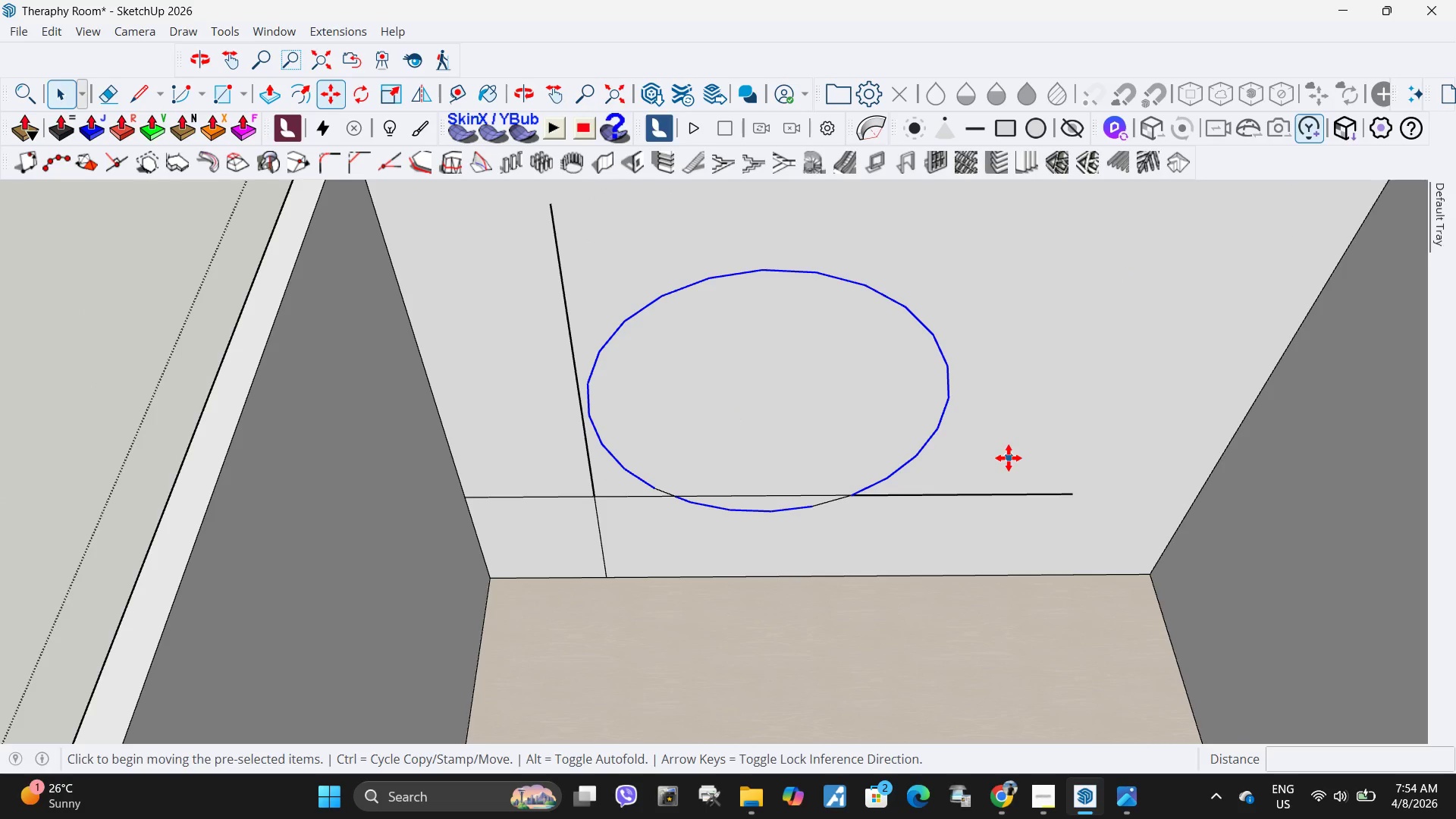 
left_click([1009, 458])
 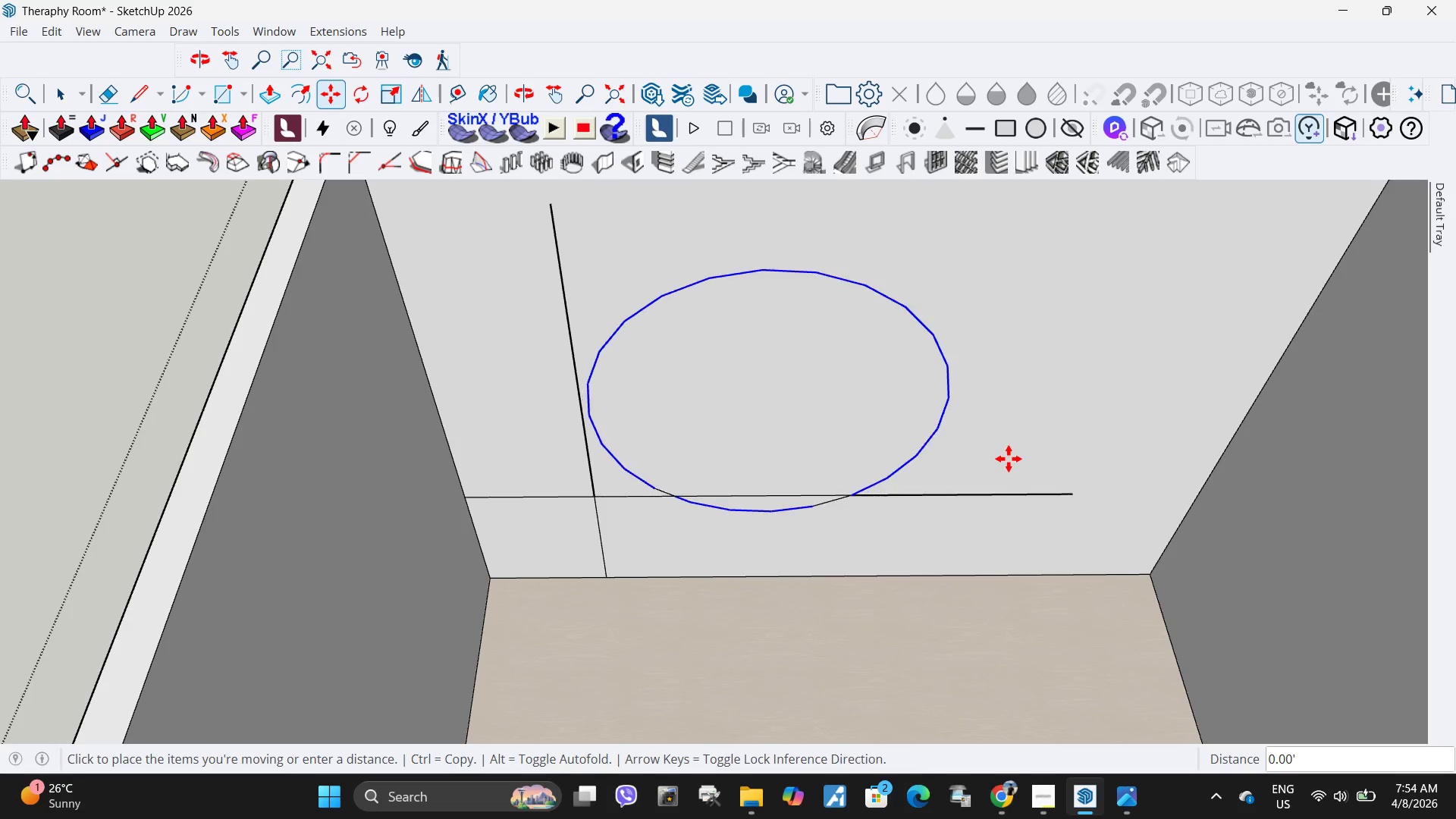 
key(Escape)
 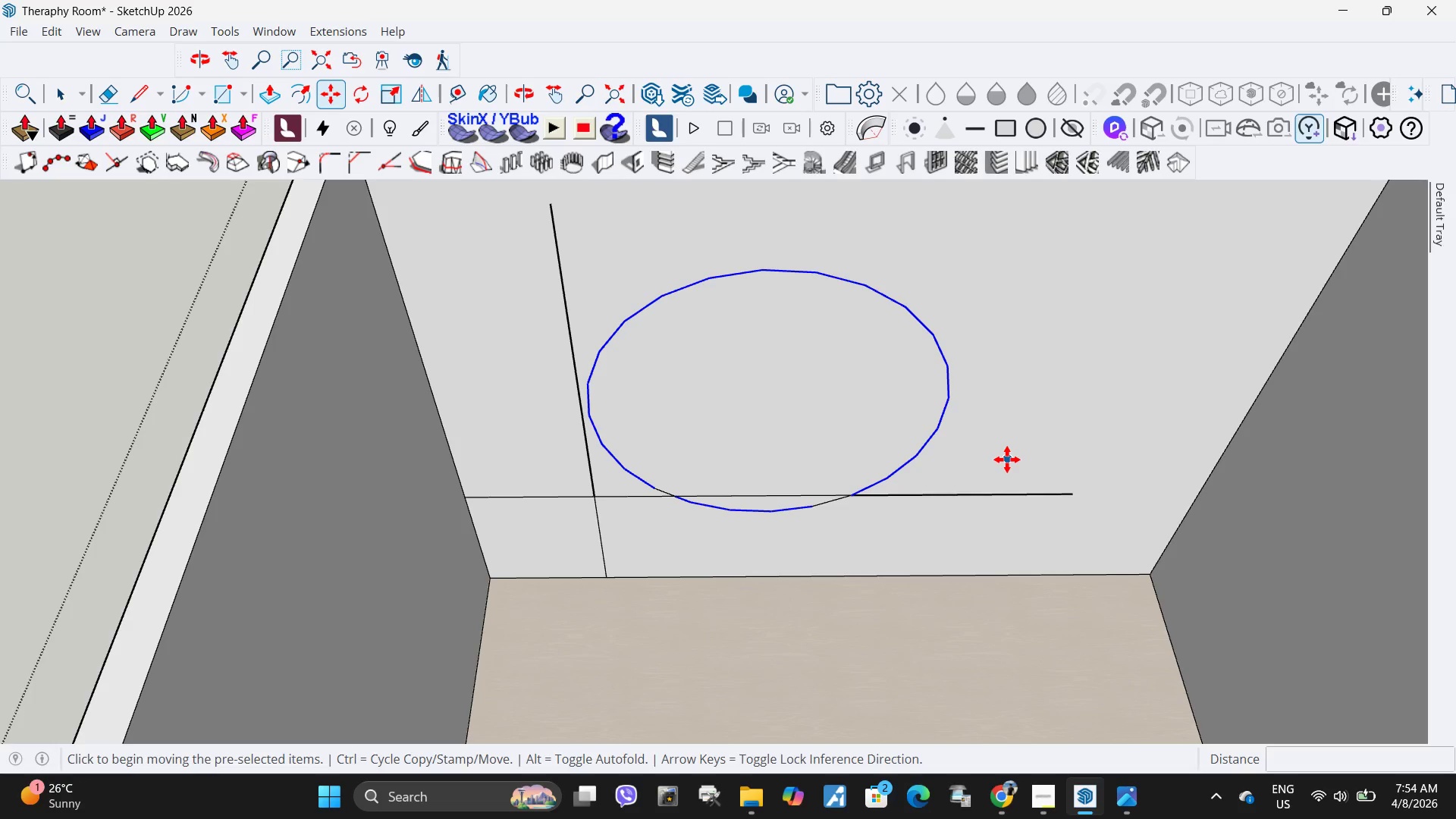 
key(Control+Z)
 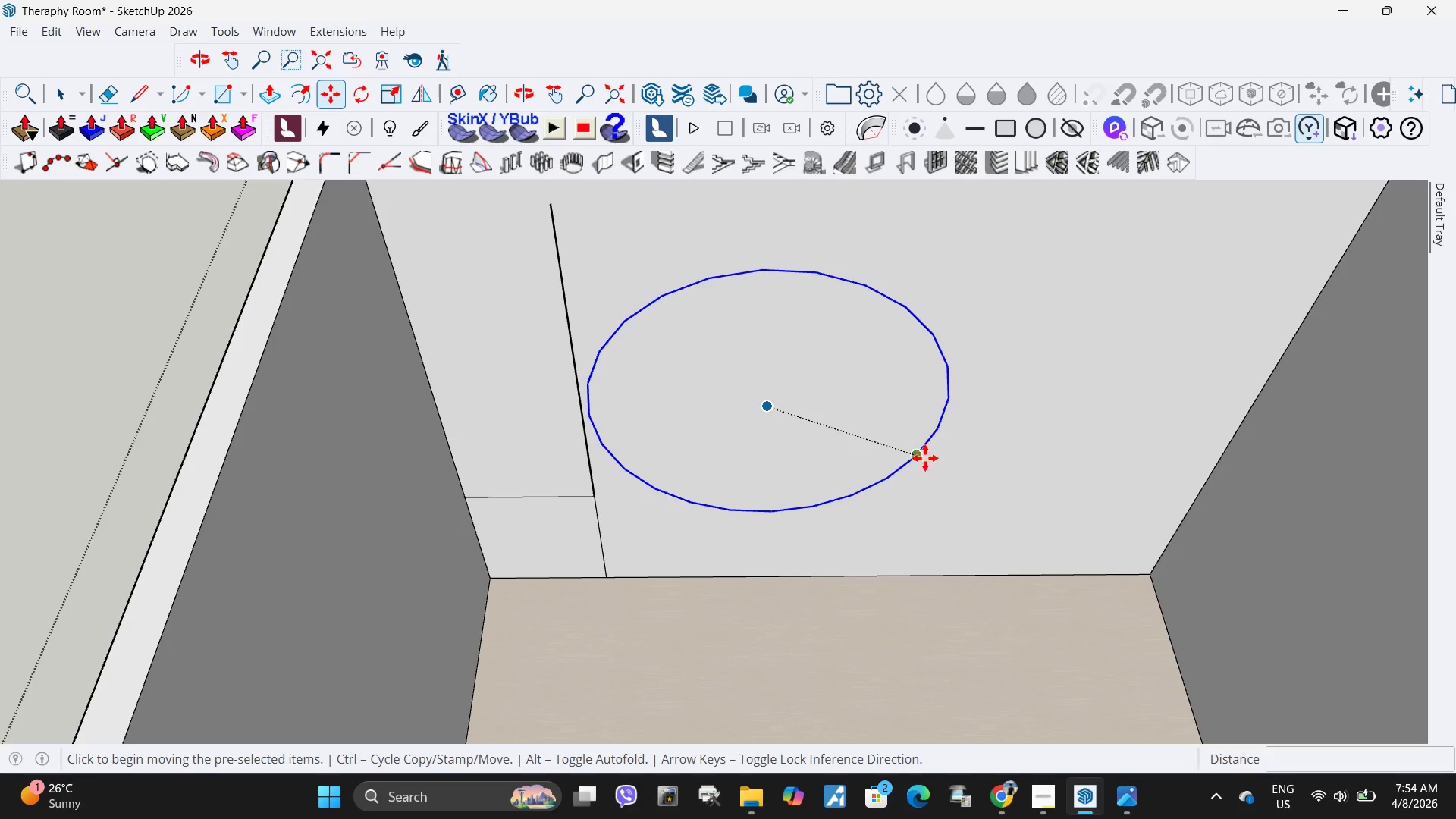 
left_click([977, 461])
 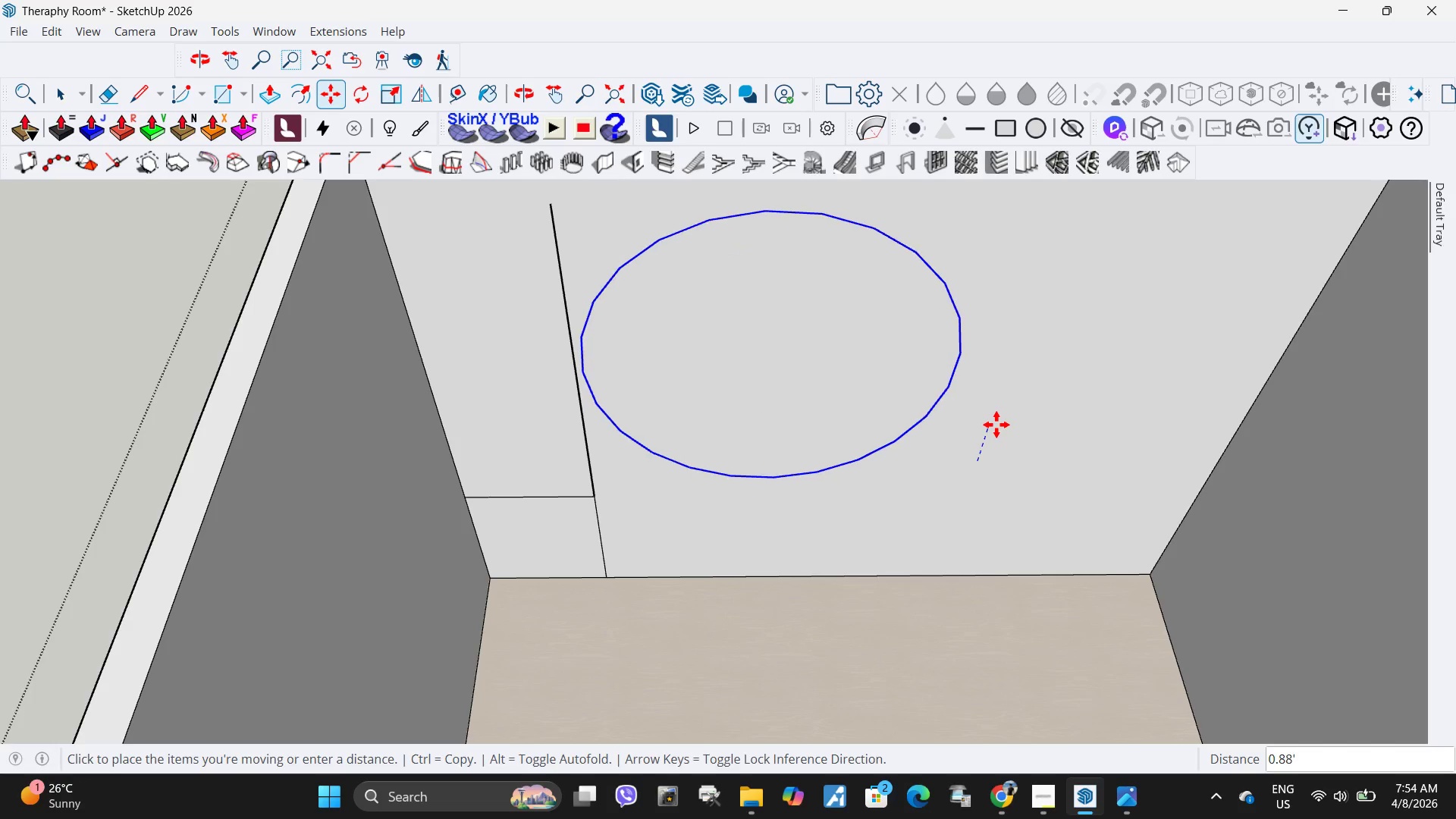 
left_click([996, 424])
 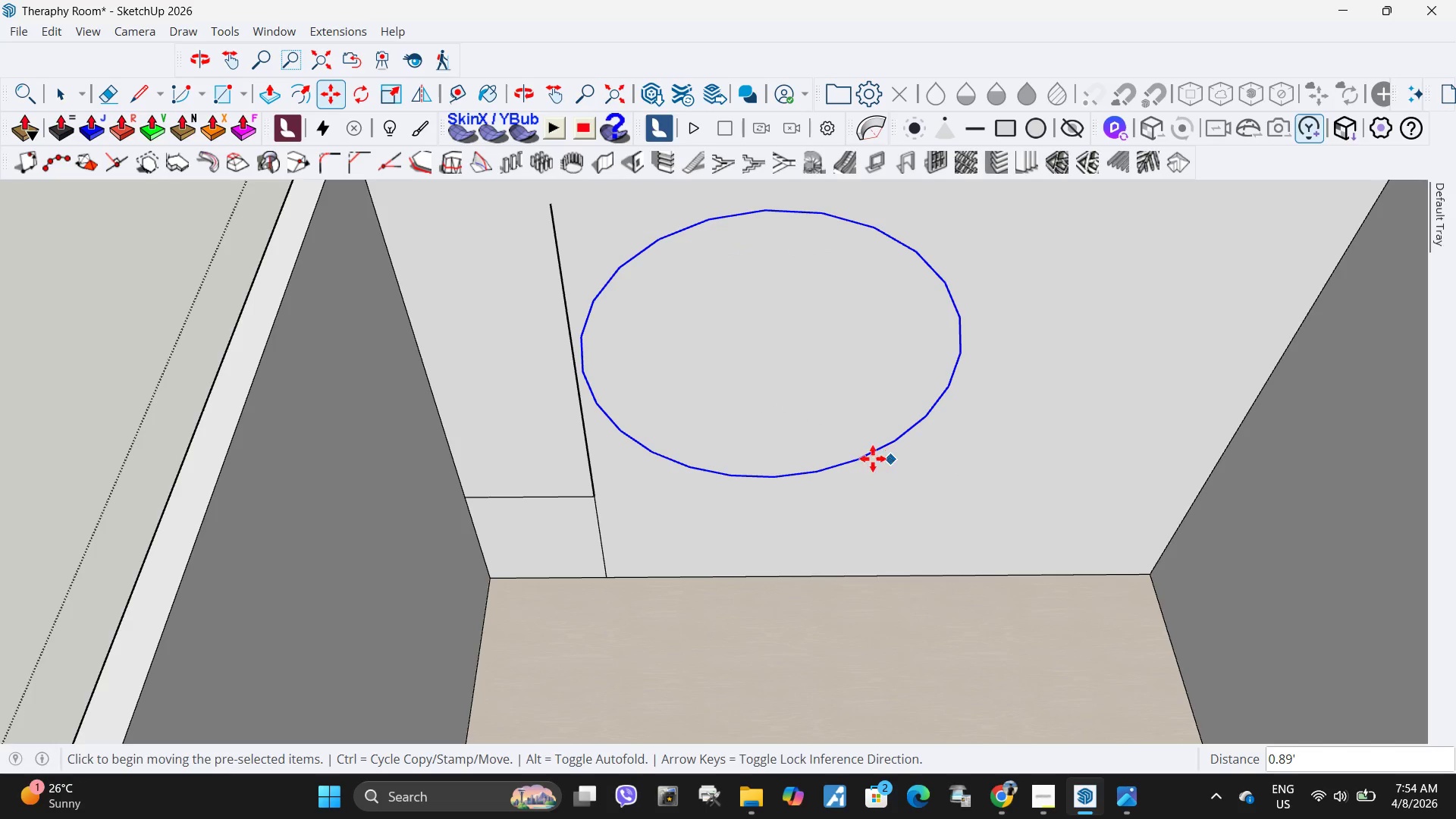 
key(L)
 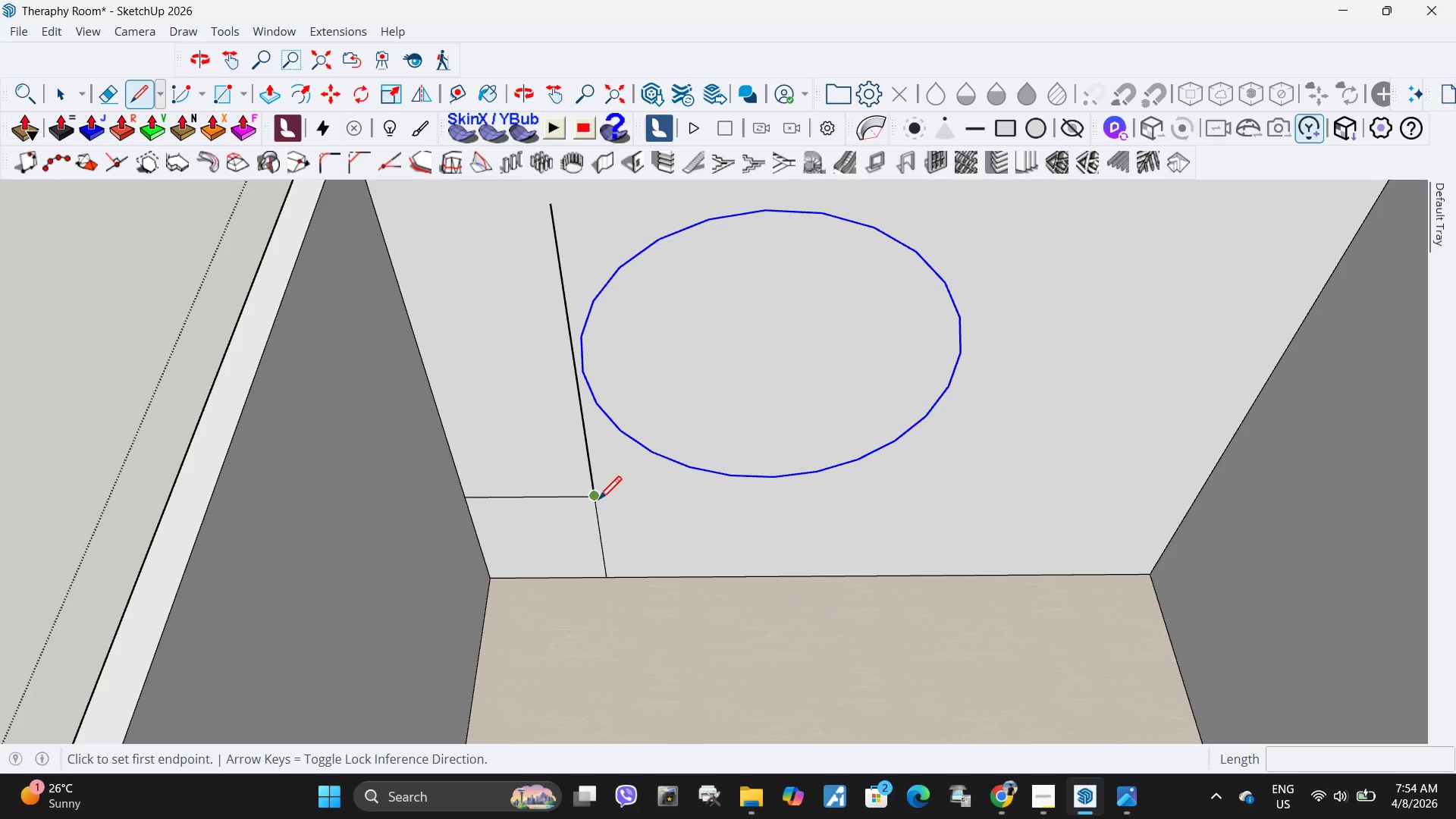 
left_click([598, 502])
 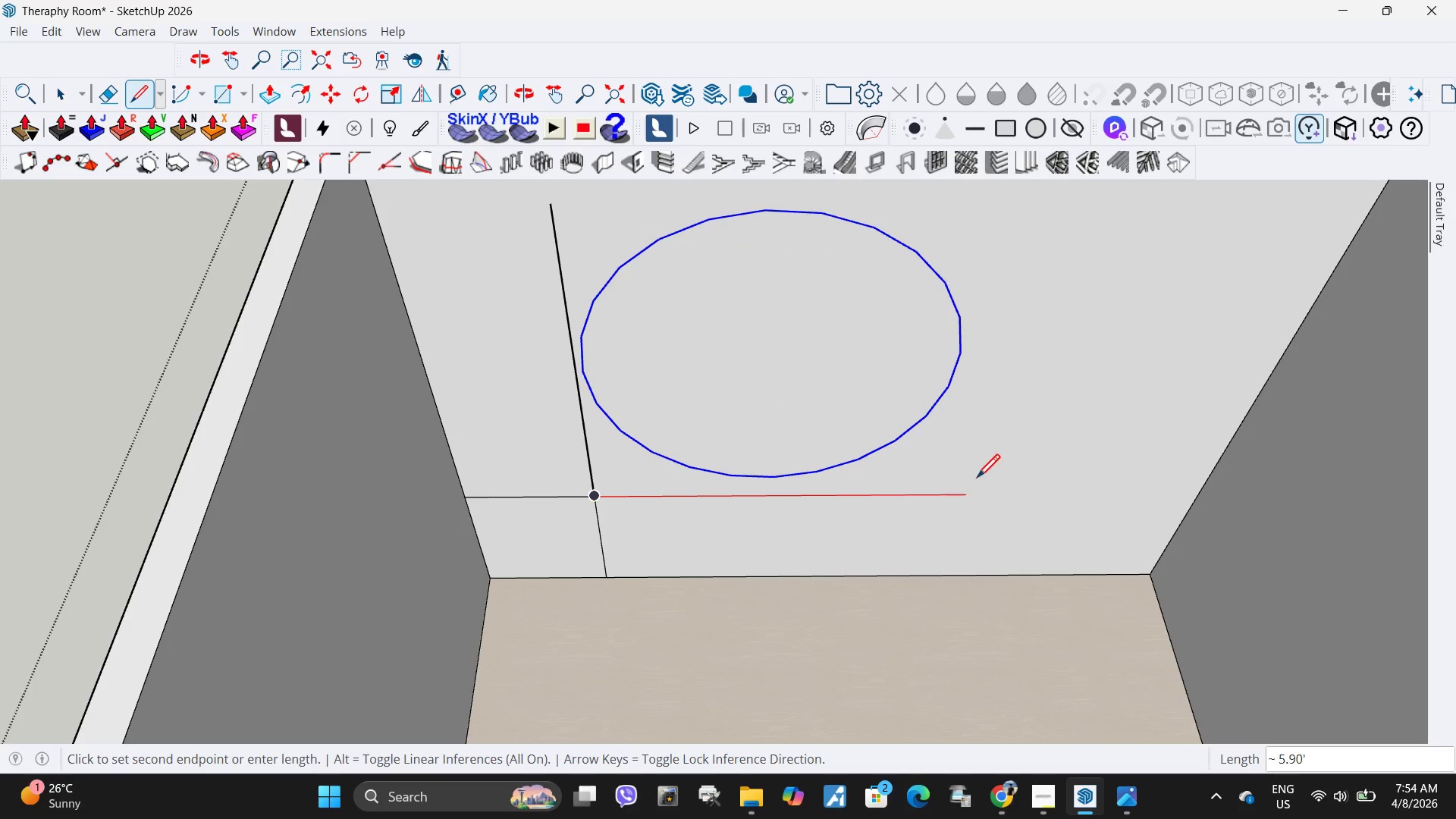 
left_click([986, 477])
 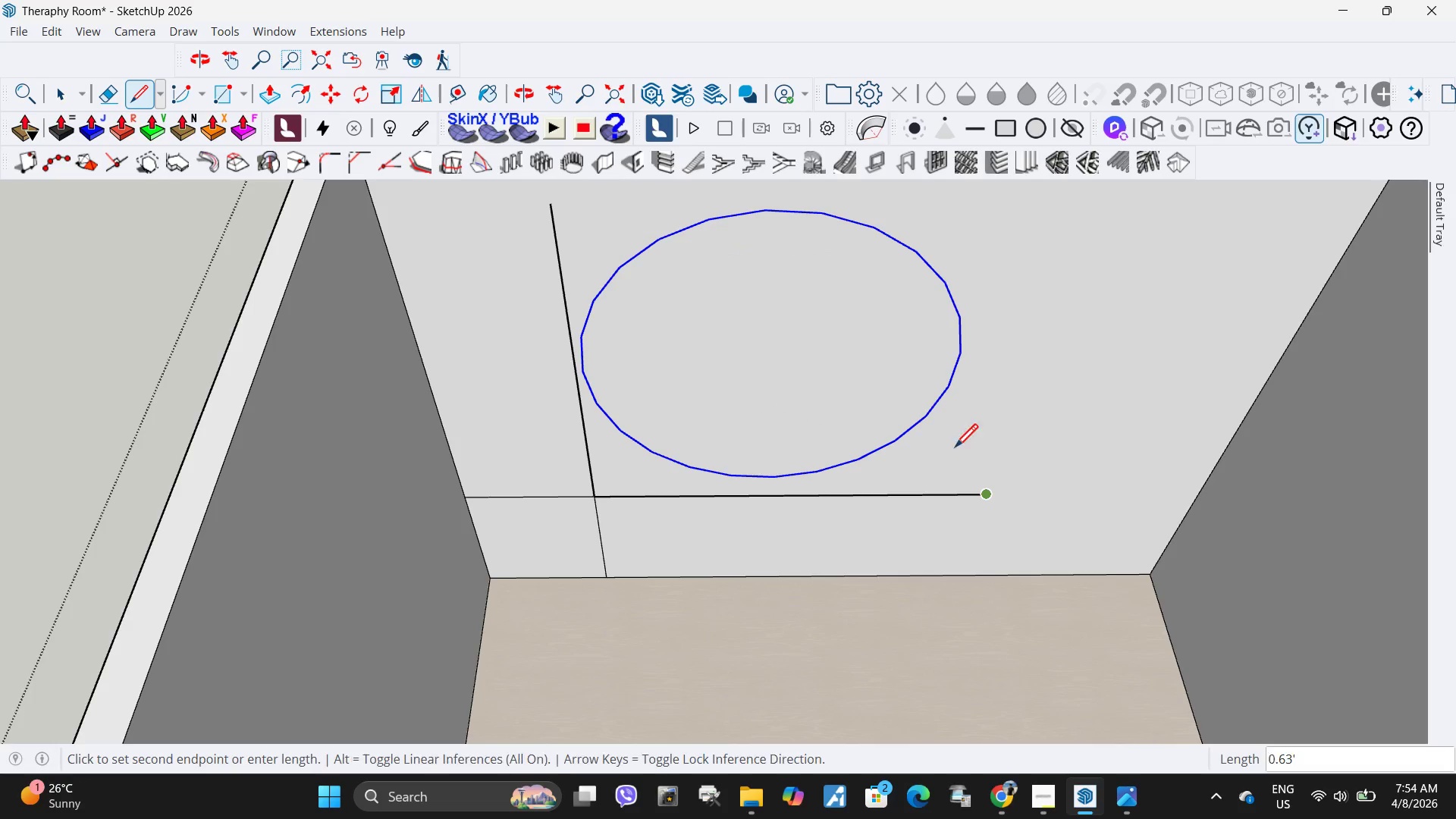 
key(Space)
 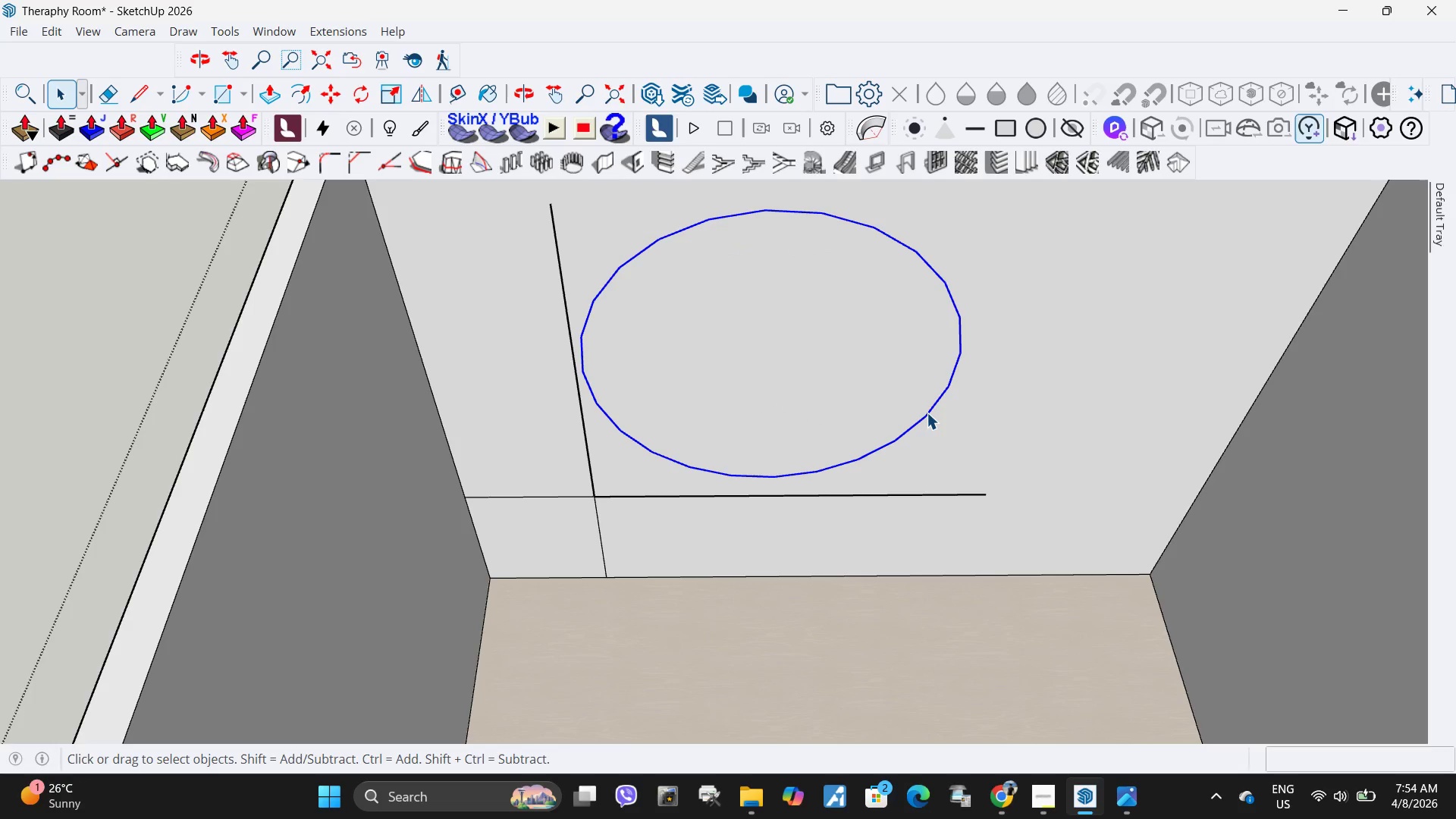 
left_click([927, 413])
 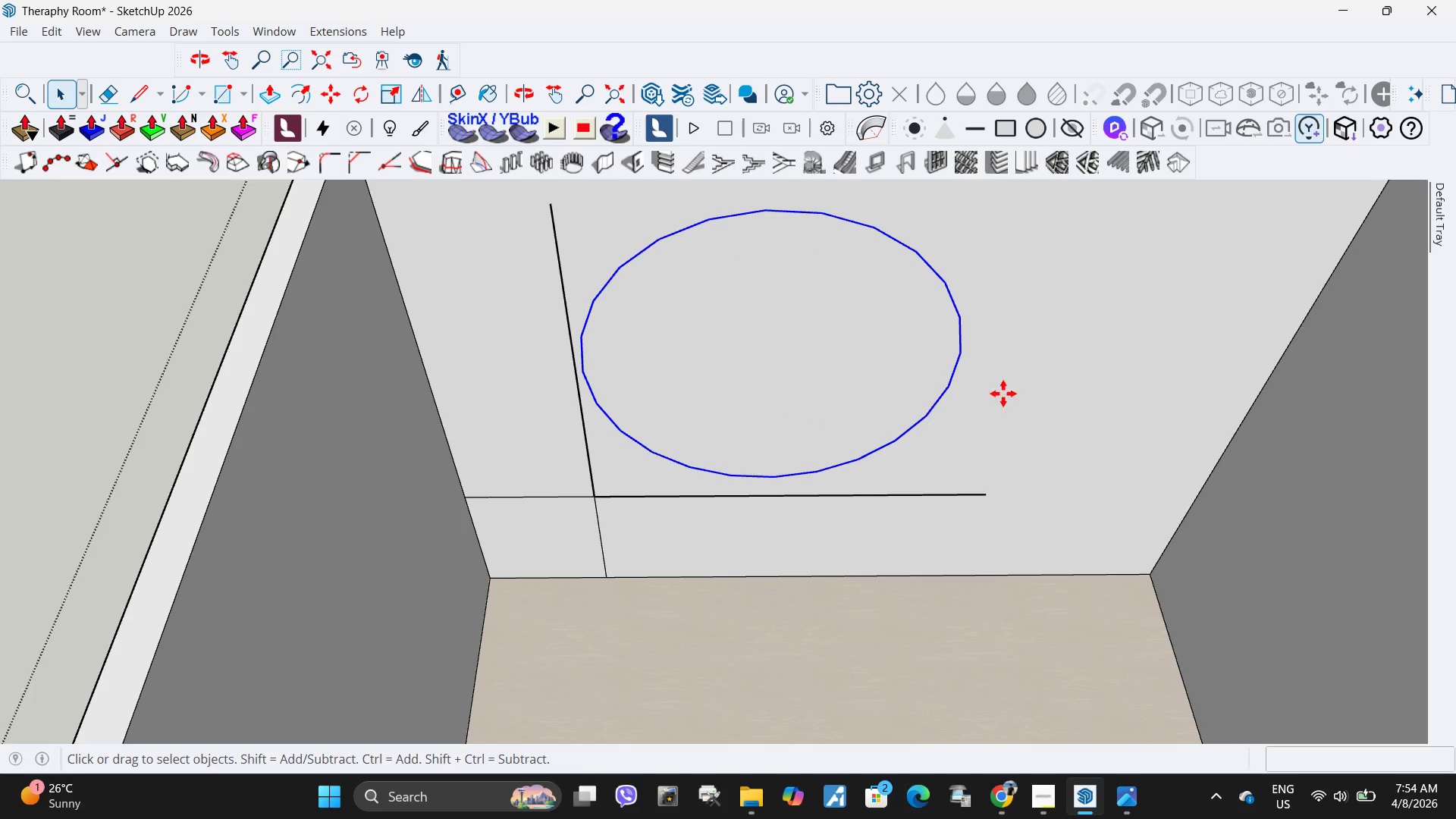 
key(M)
 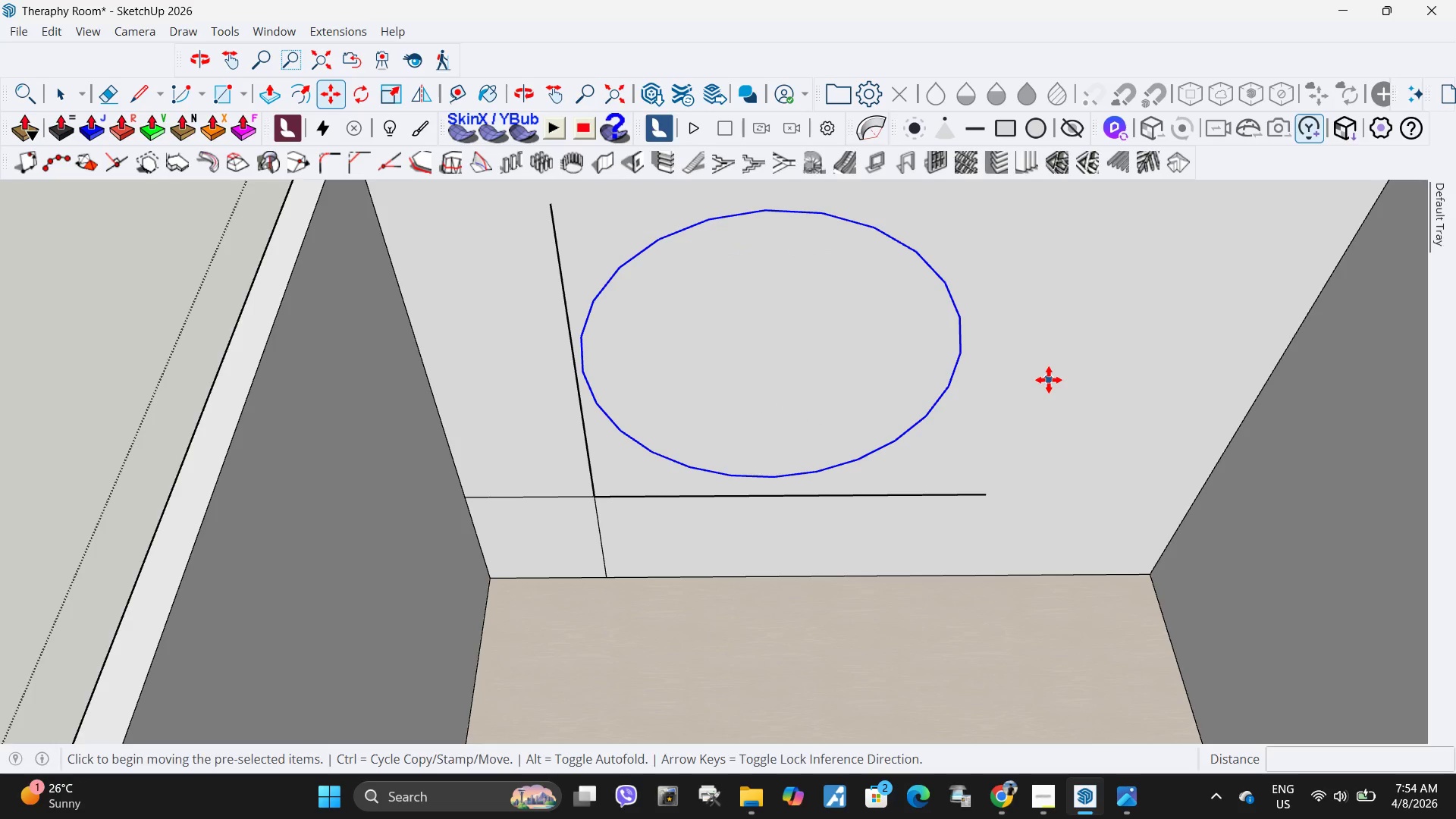 
left_click([1049, 380])
 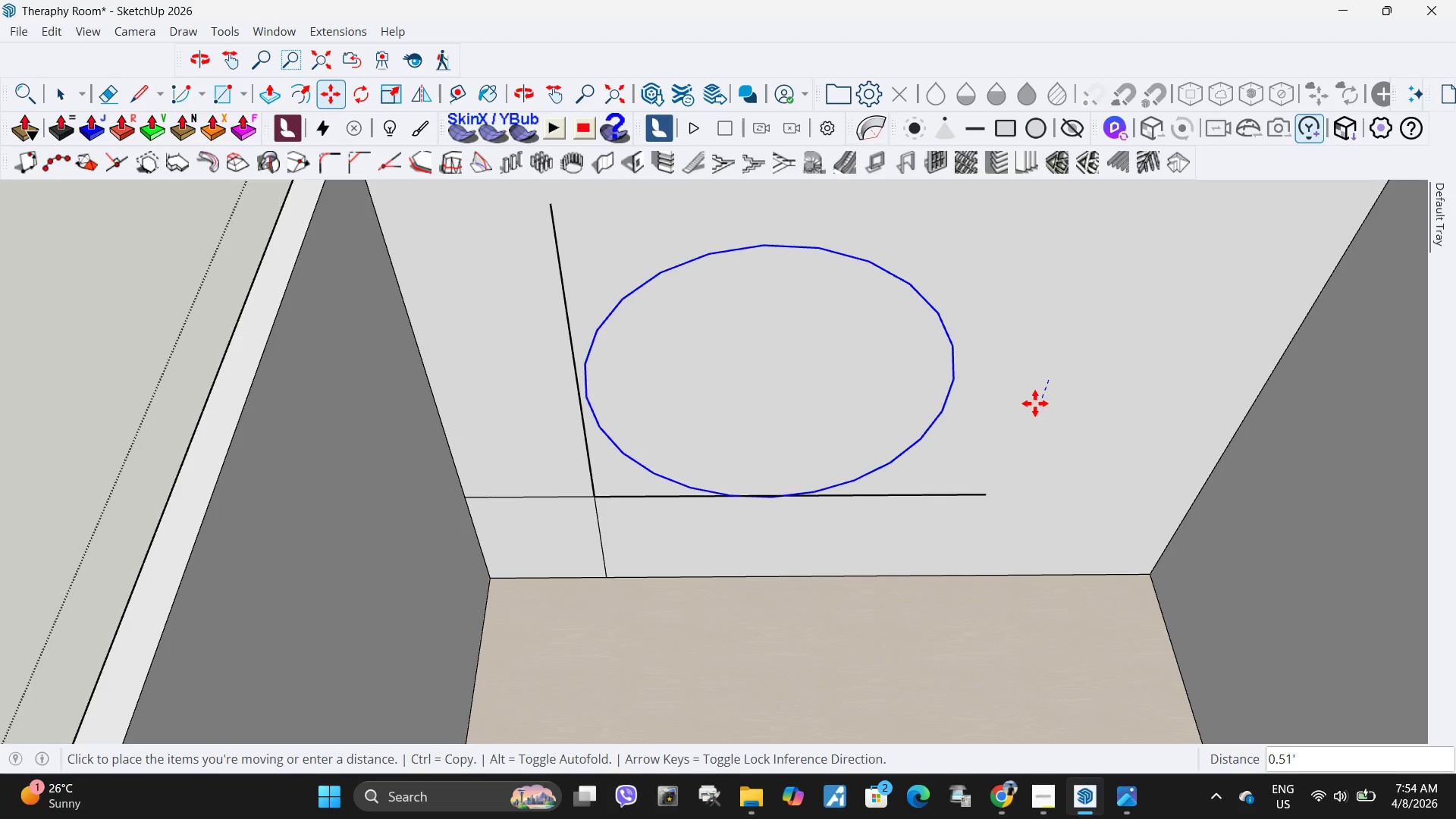 
left_click([1040, 396])
 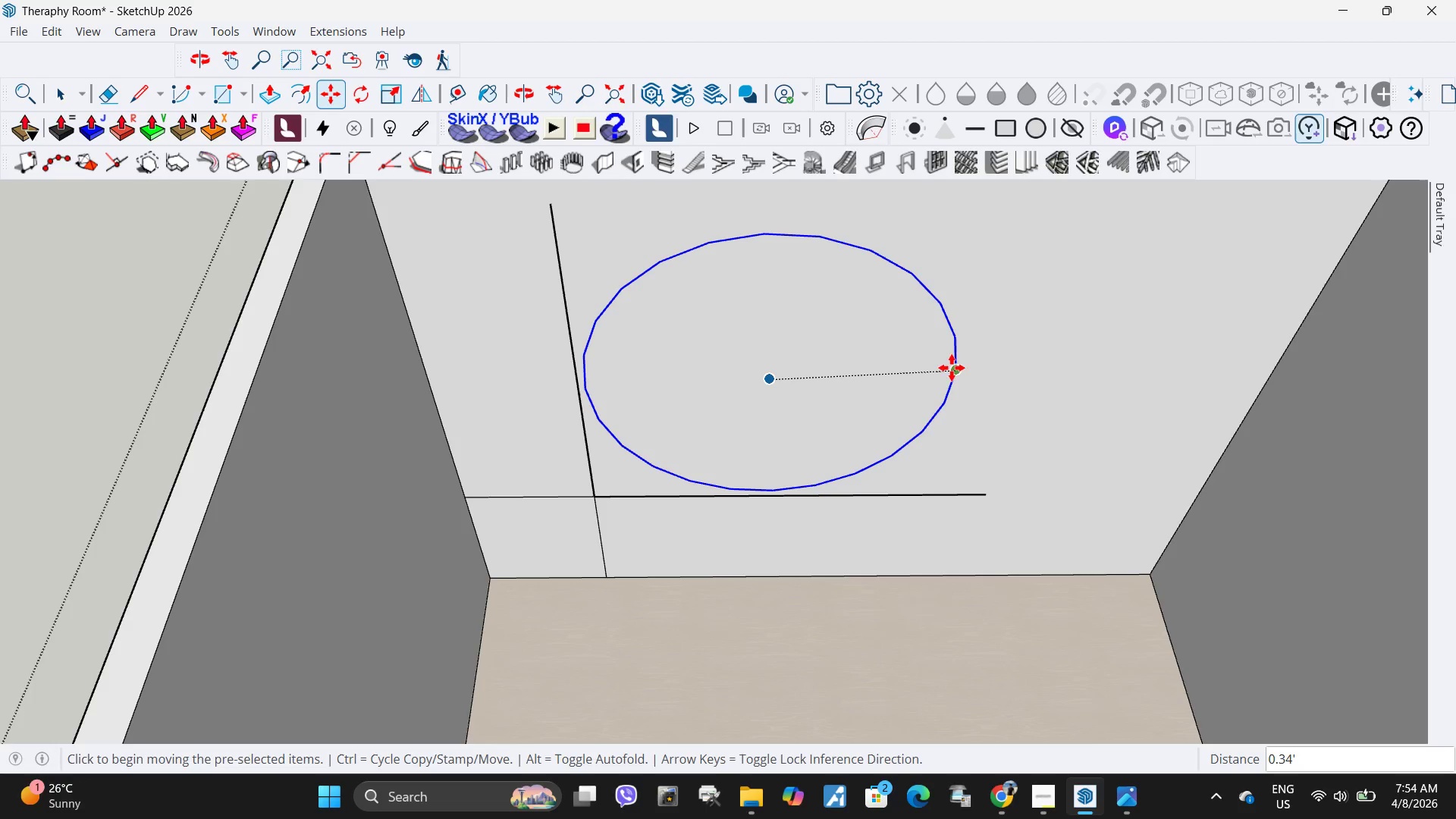 
key(Space)
 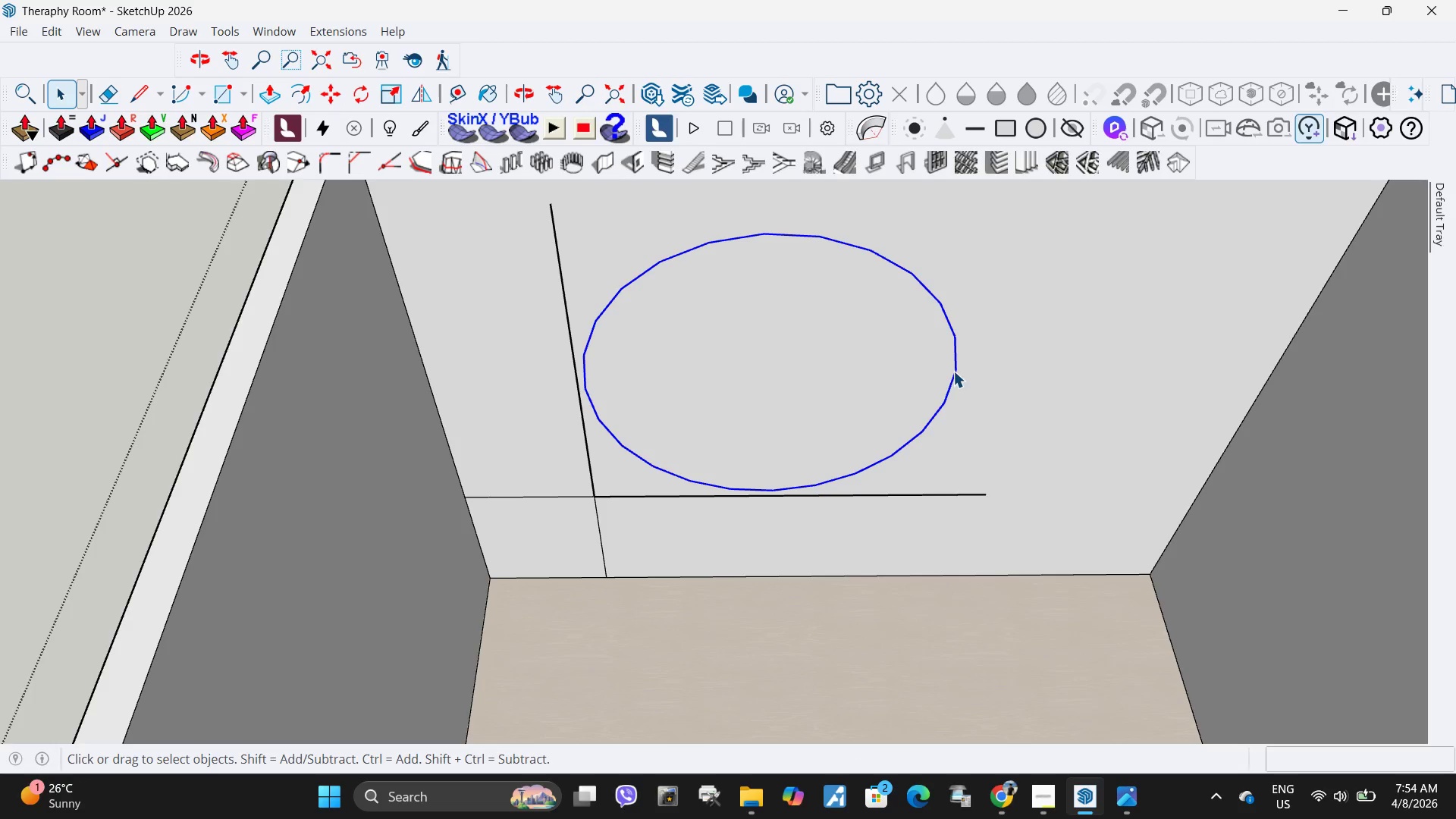 
right_click([953, 371])
 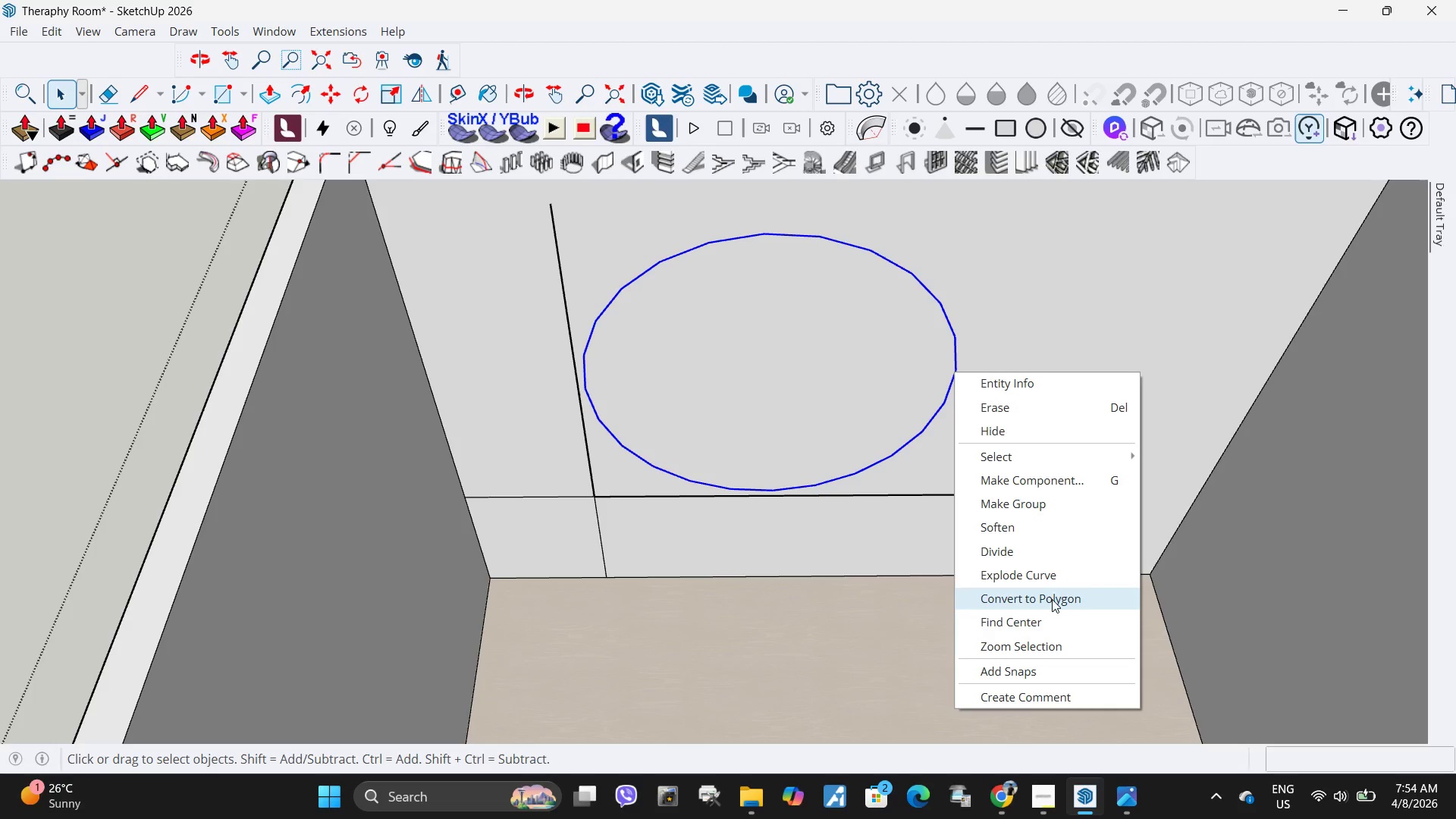 
left_click([1052, 599])
 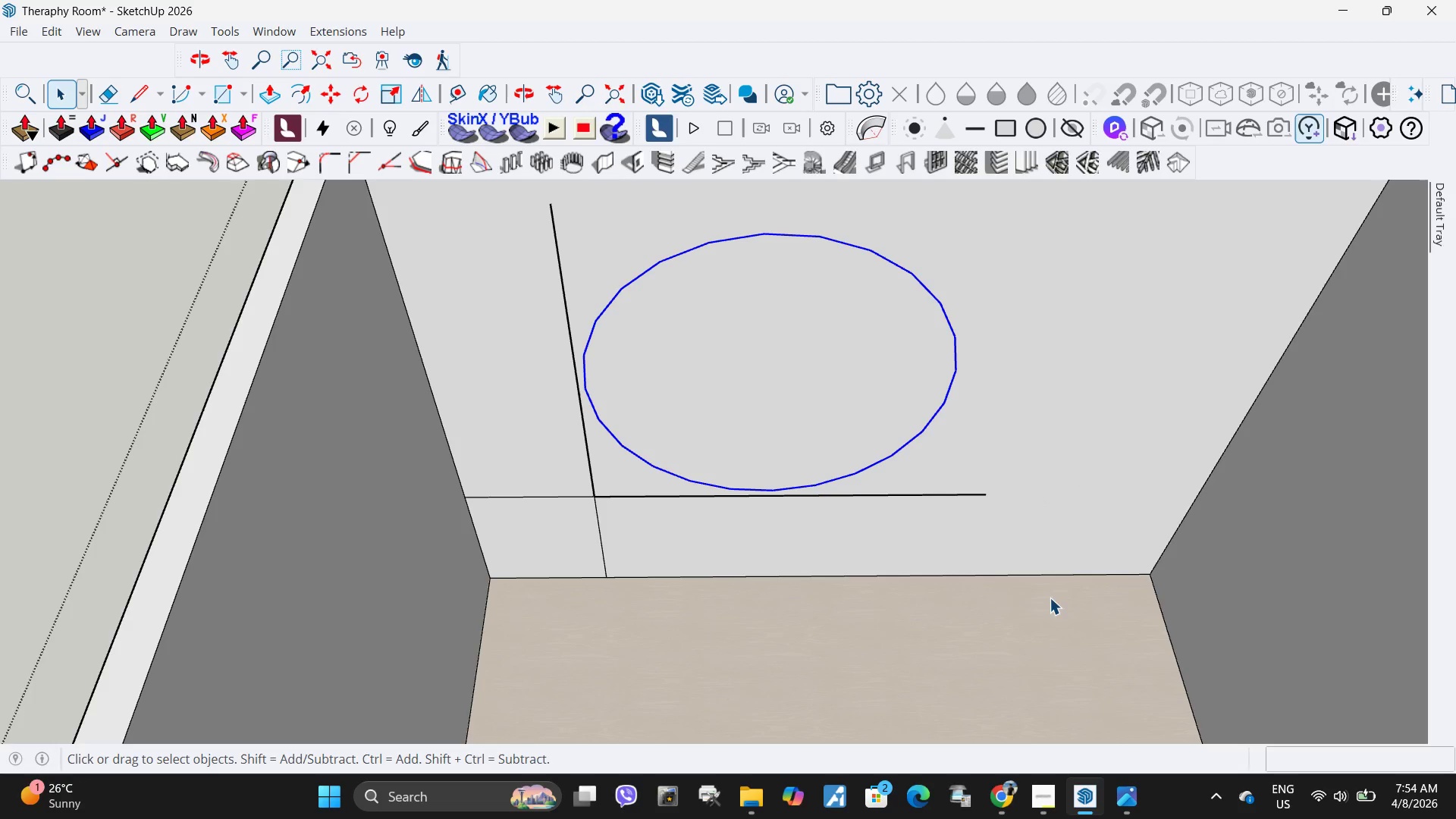 
key(Control+ControlLeft)
 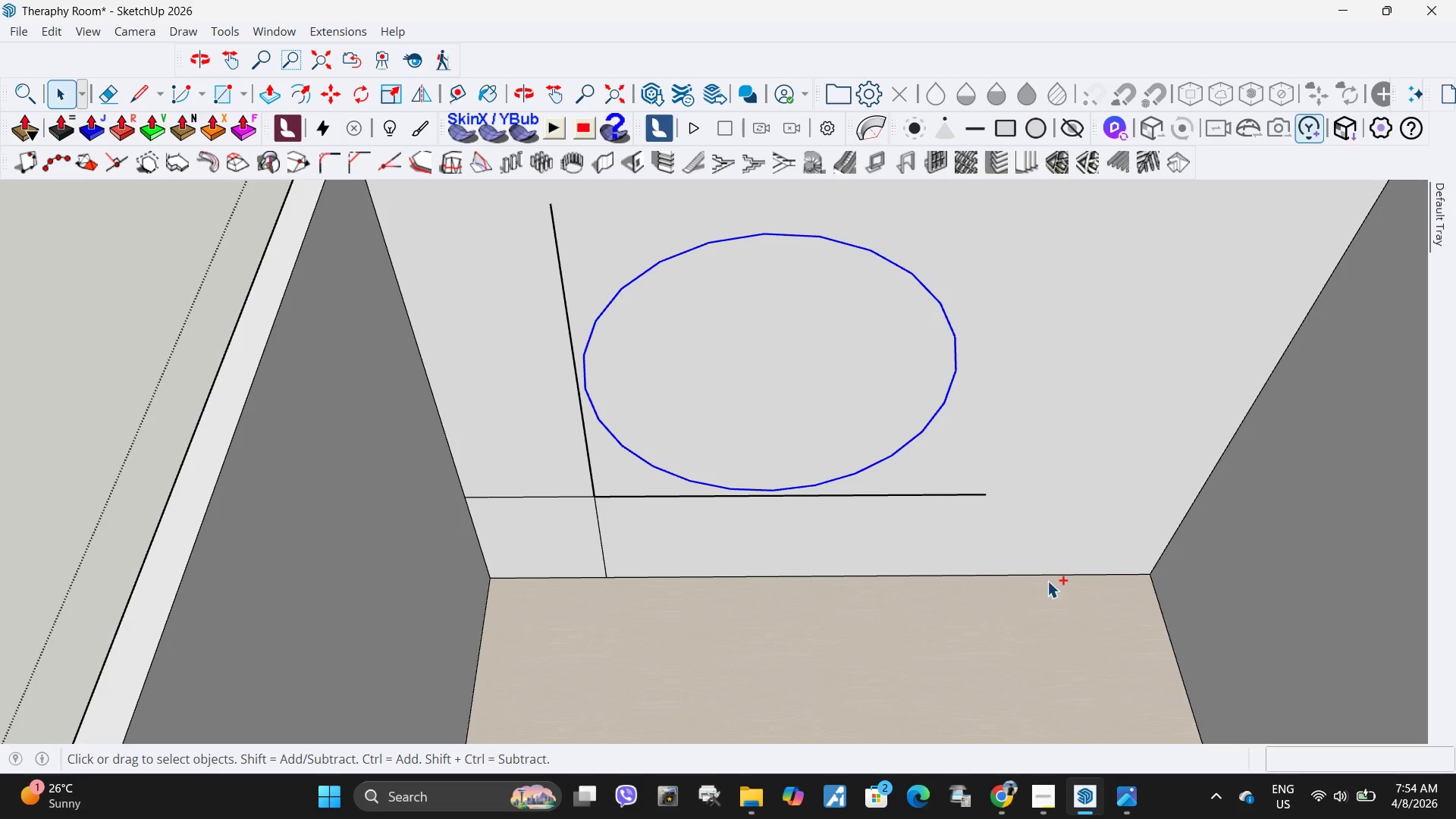 
key(Control+Z)
 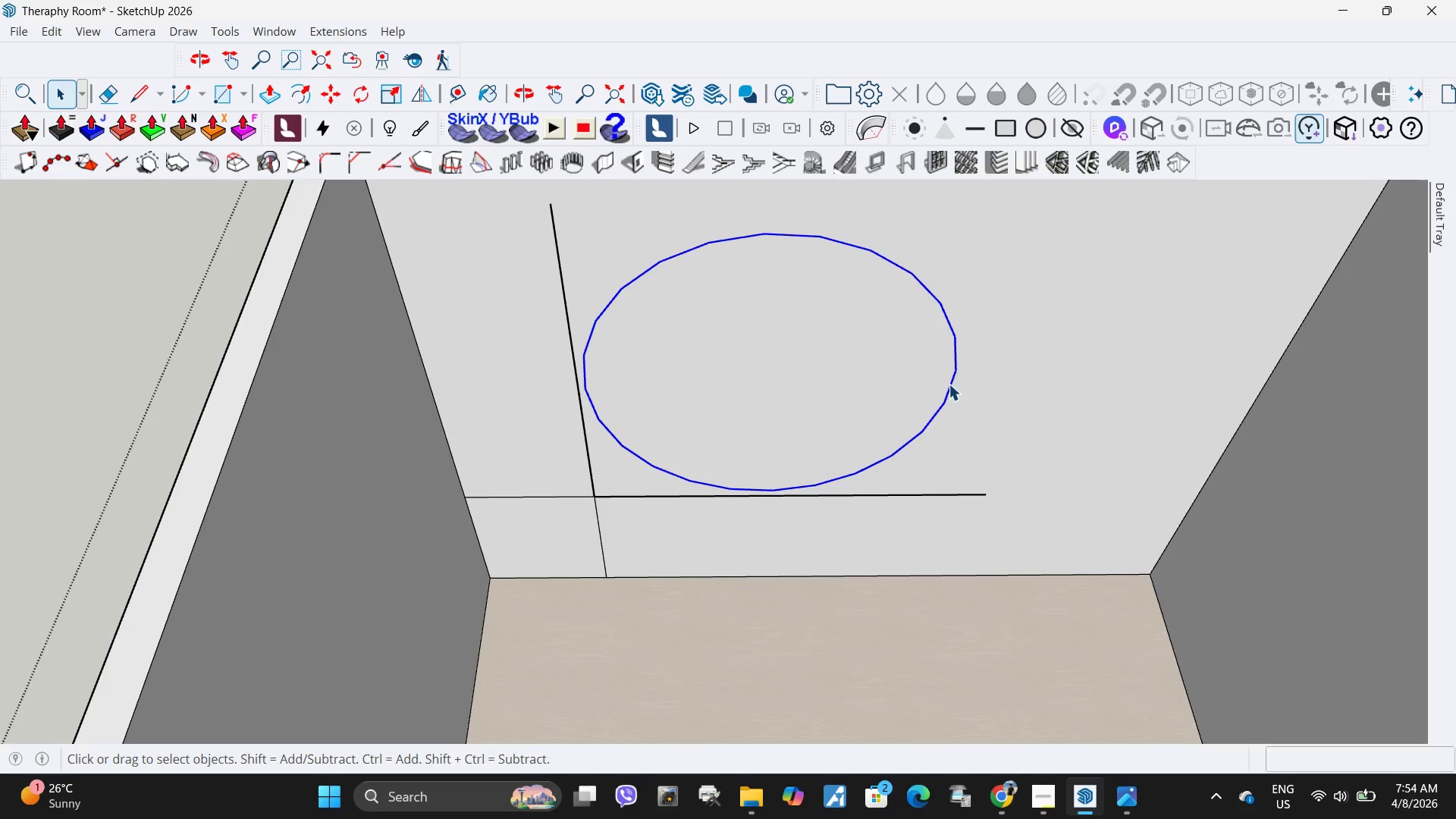 
right_click([949, 384])
 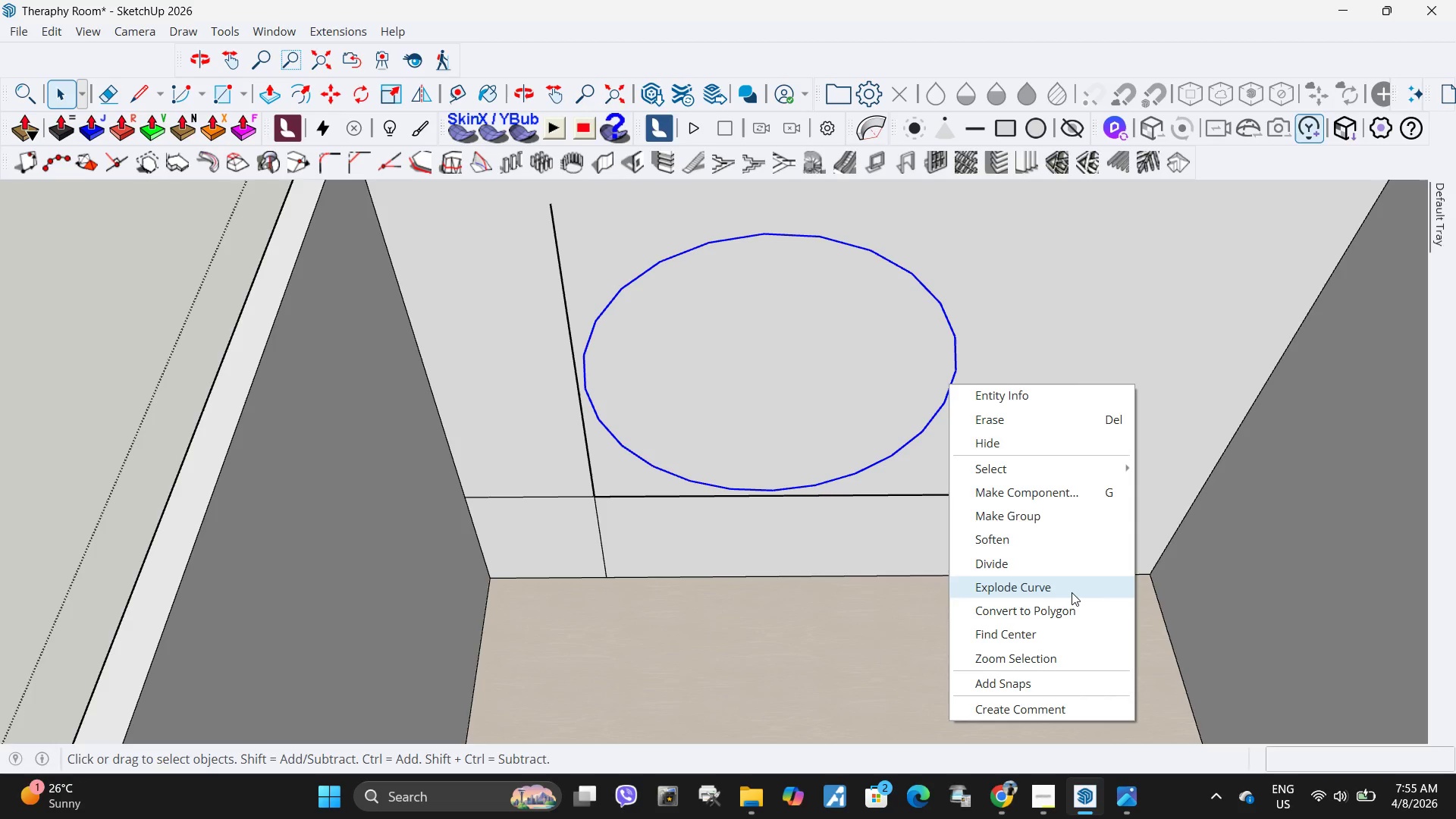 
wait(33.66)
 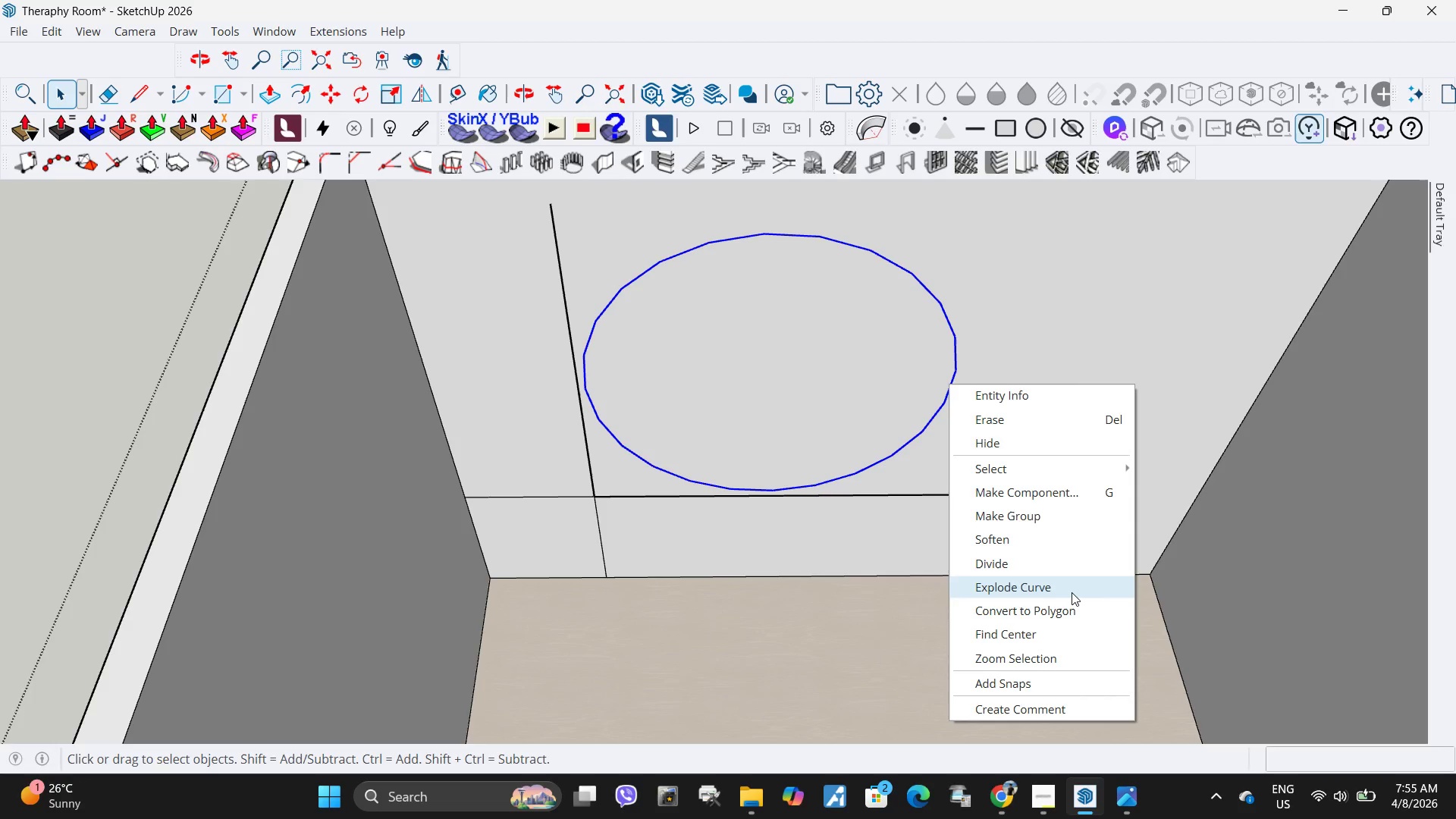 
left_click([1029, 395])
 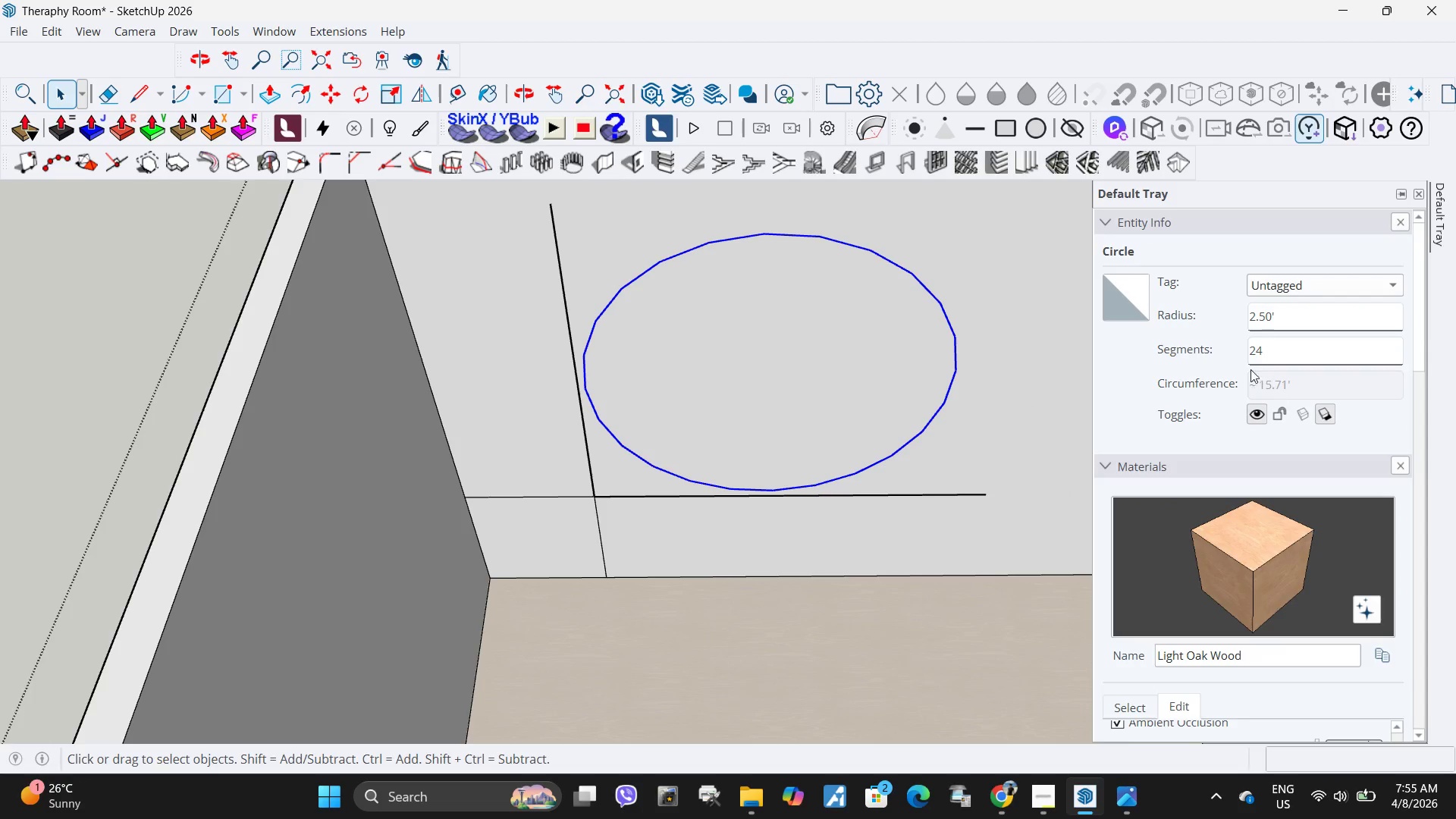 
mouse_move([1264, 388])
 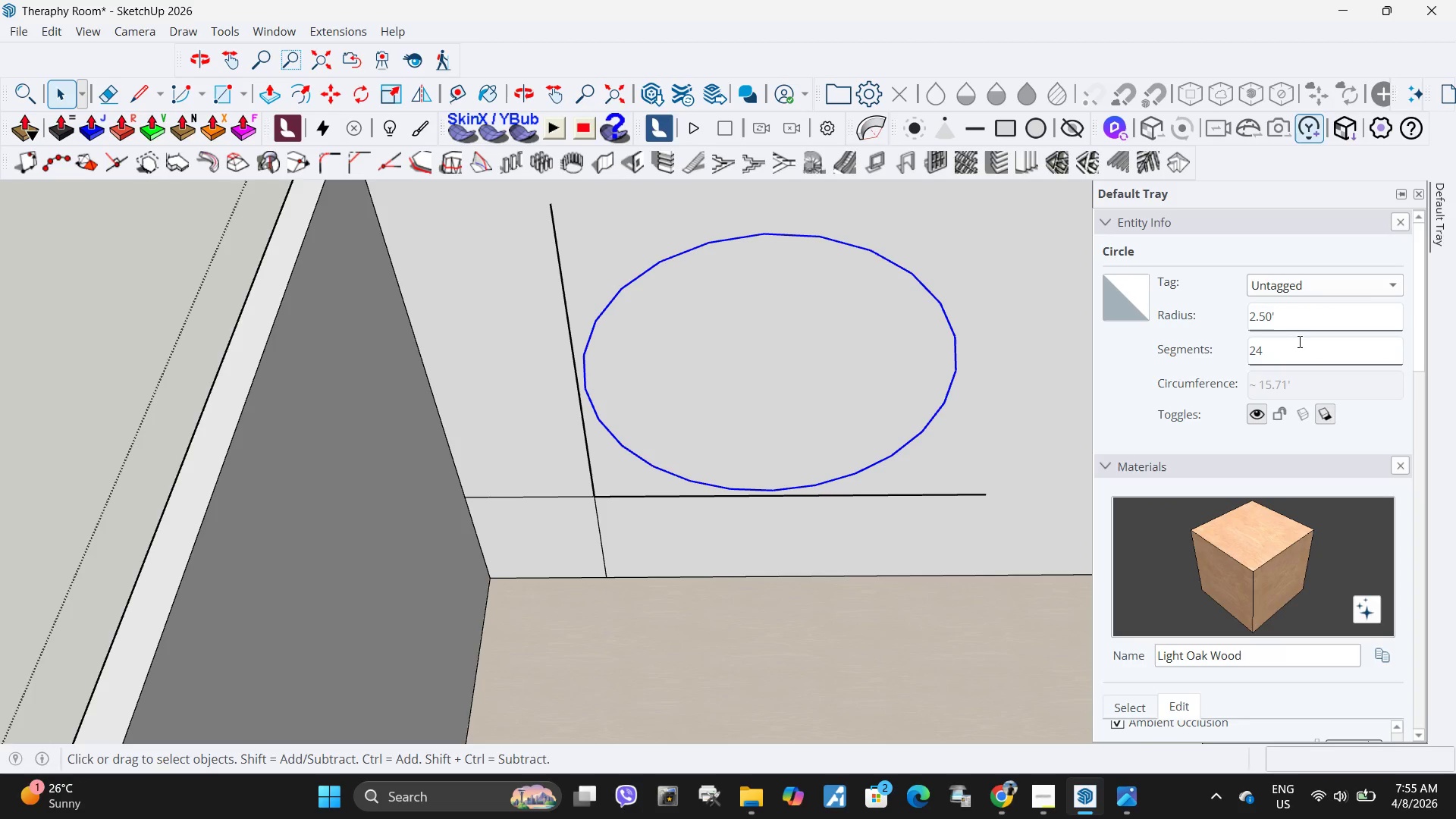 
wait(7.51)
 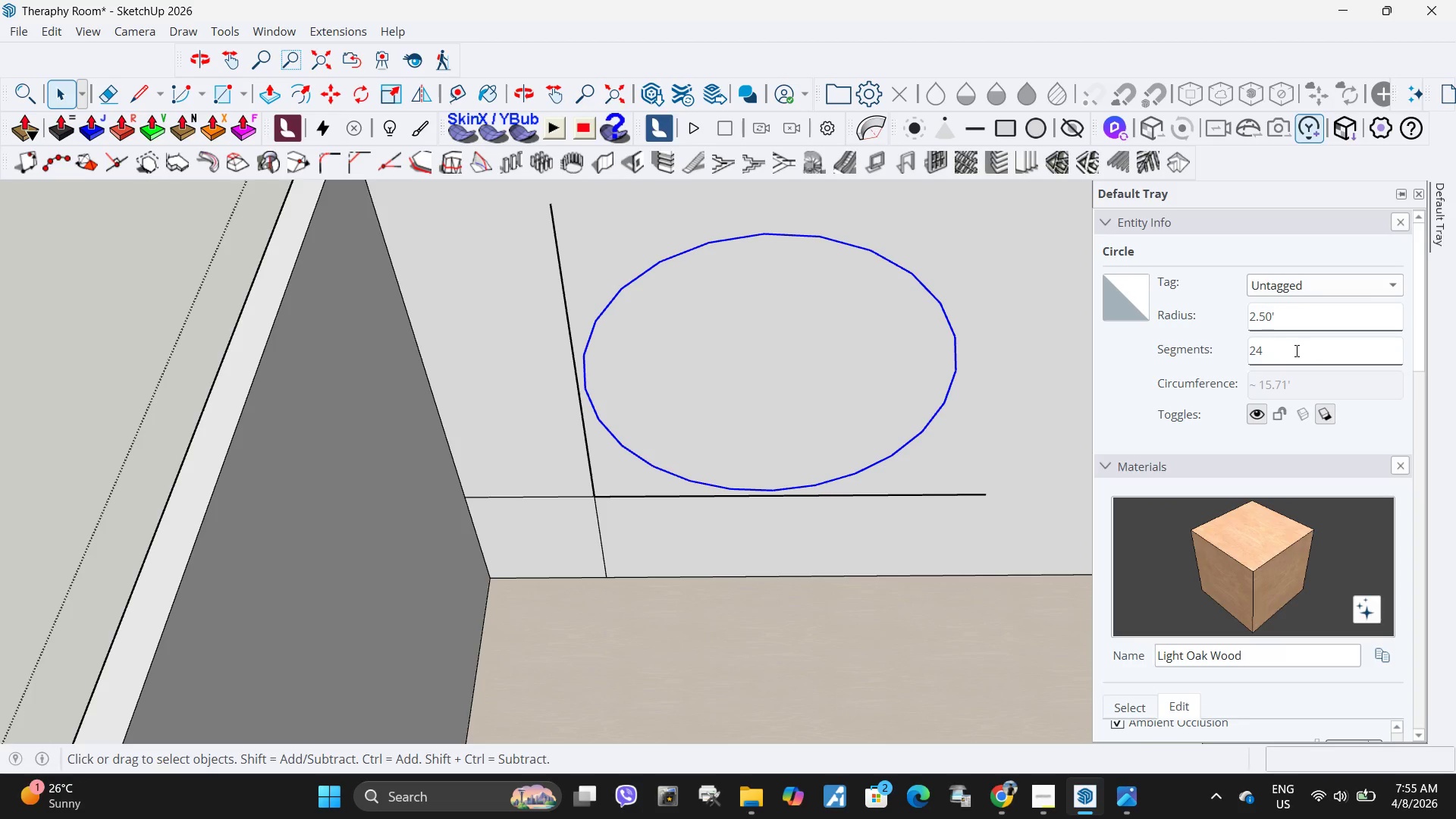 
left_click([1304, 341])
 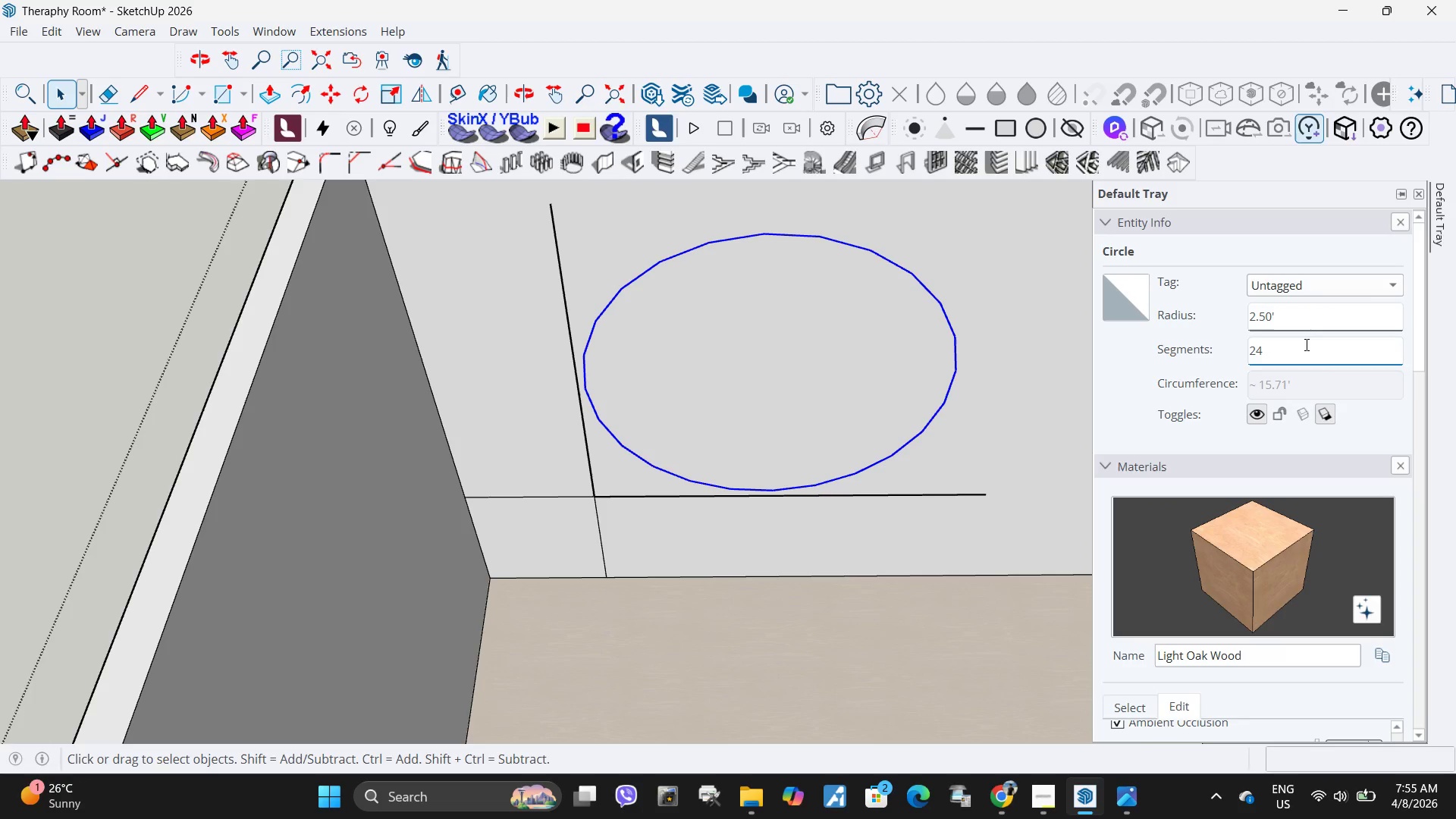 
key(Backspace)
 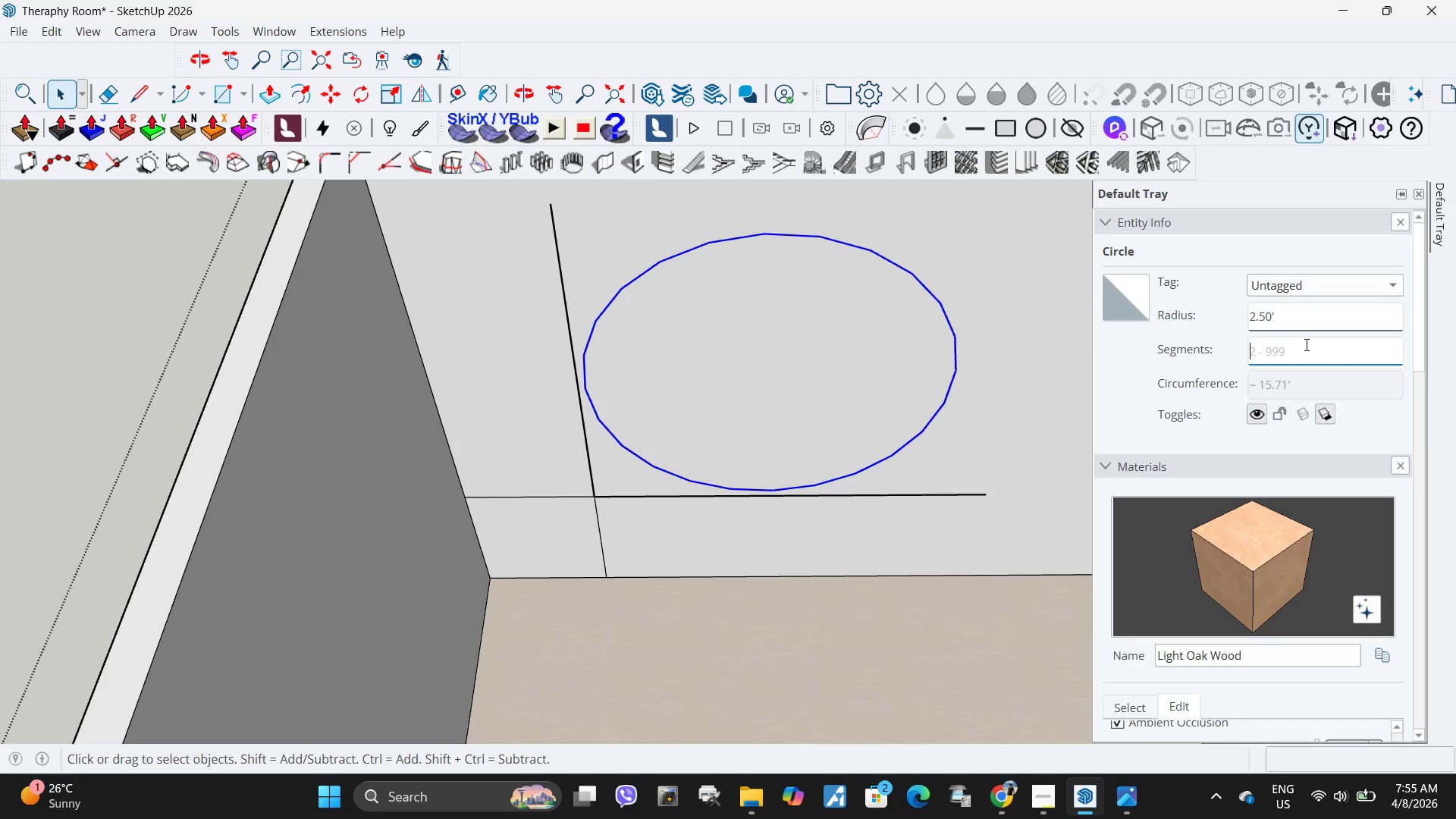 
key(Backspace)
 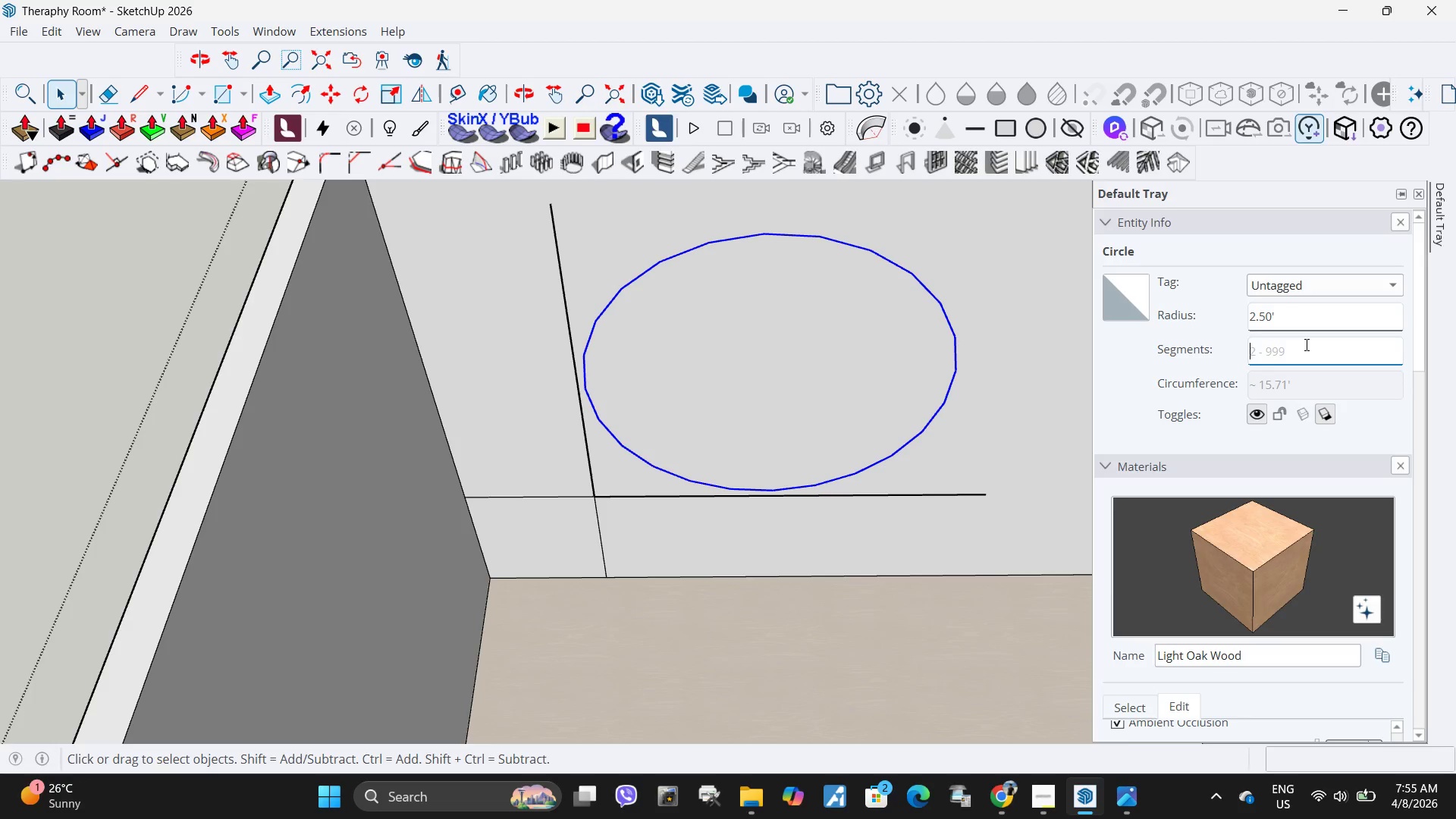 
key(Backspace)
 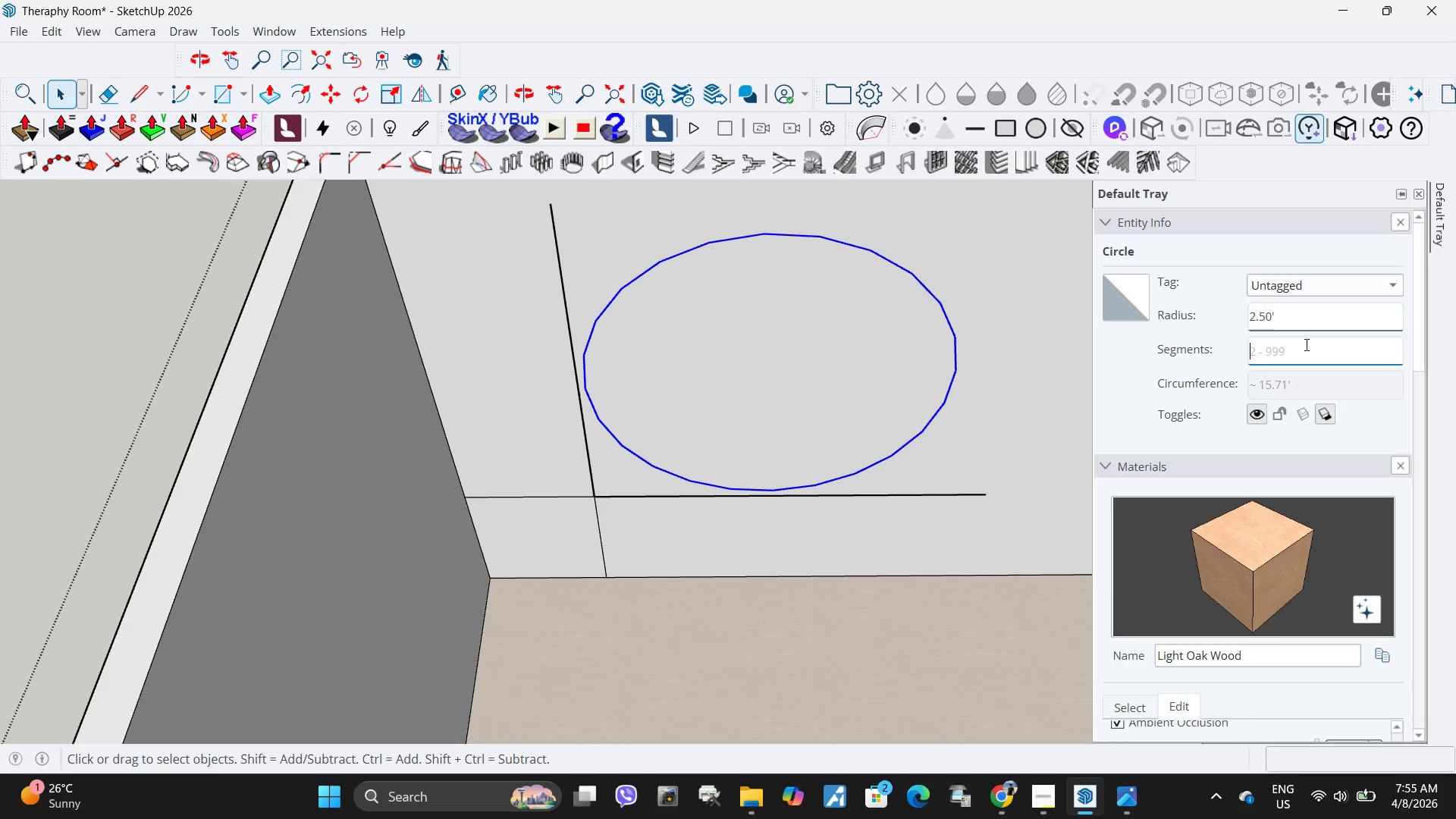 
key(Numpad1)
 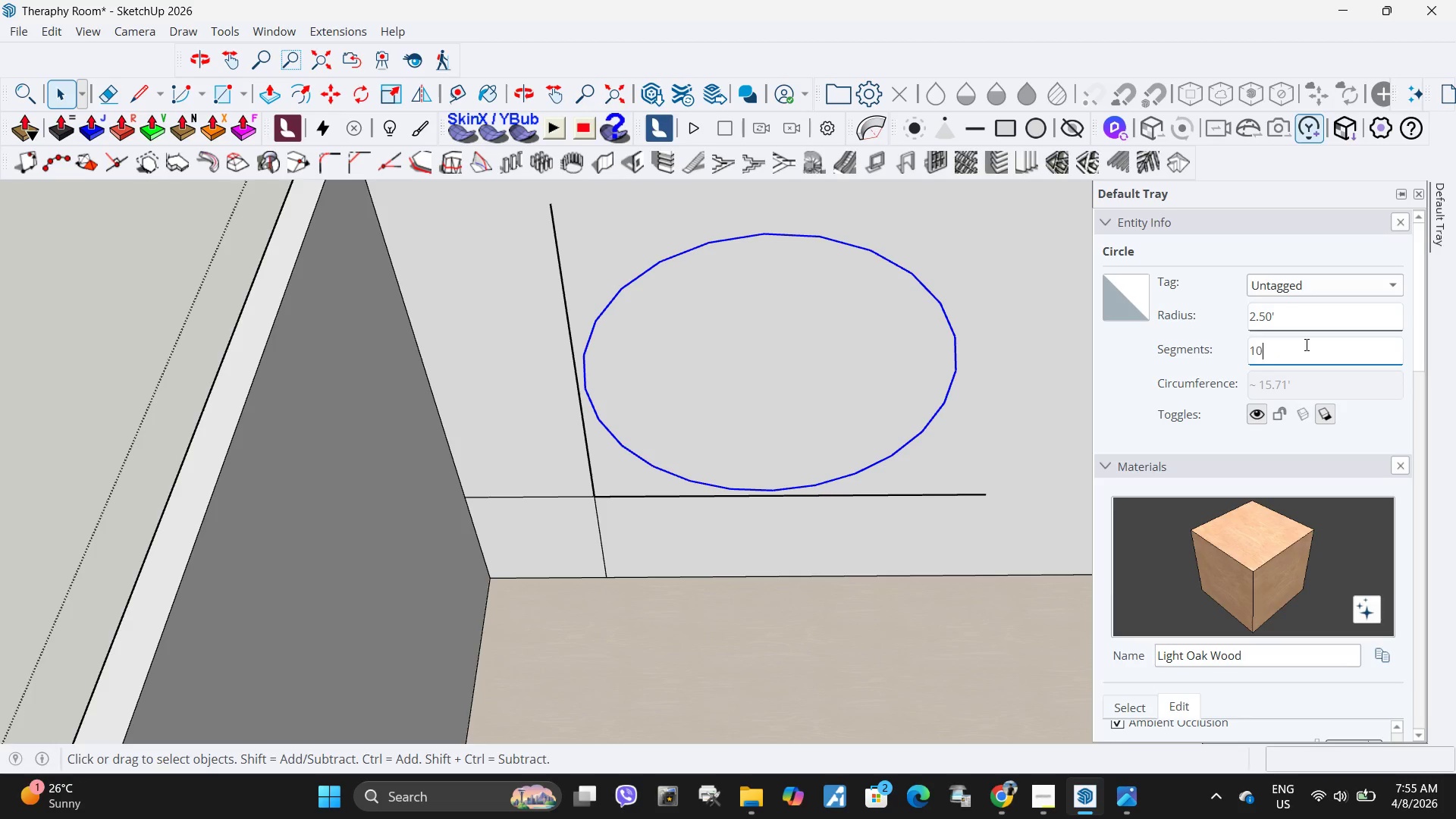 
key(Numpad0)
 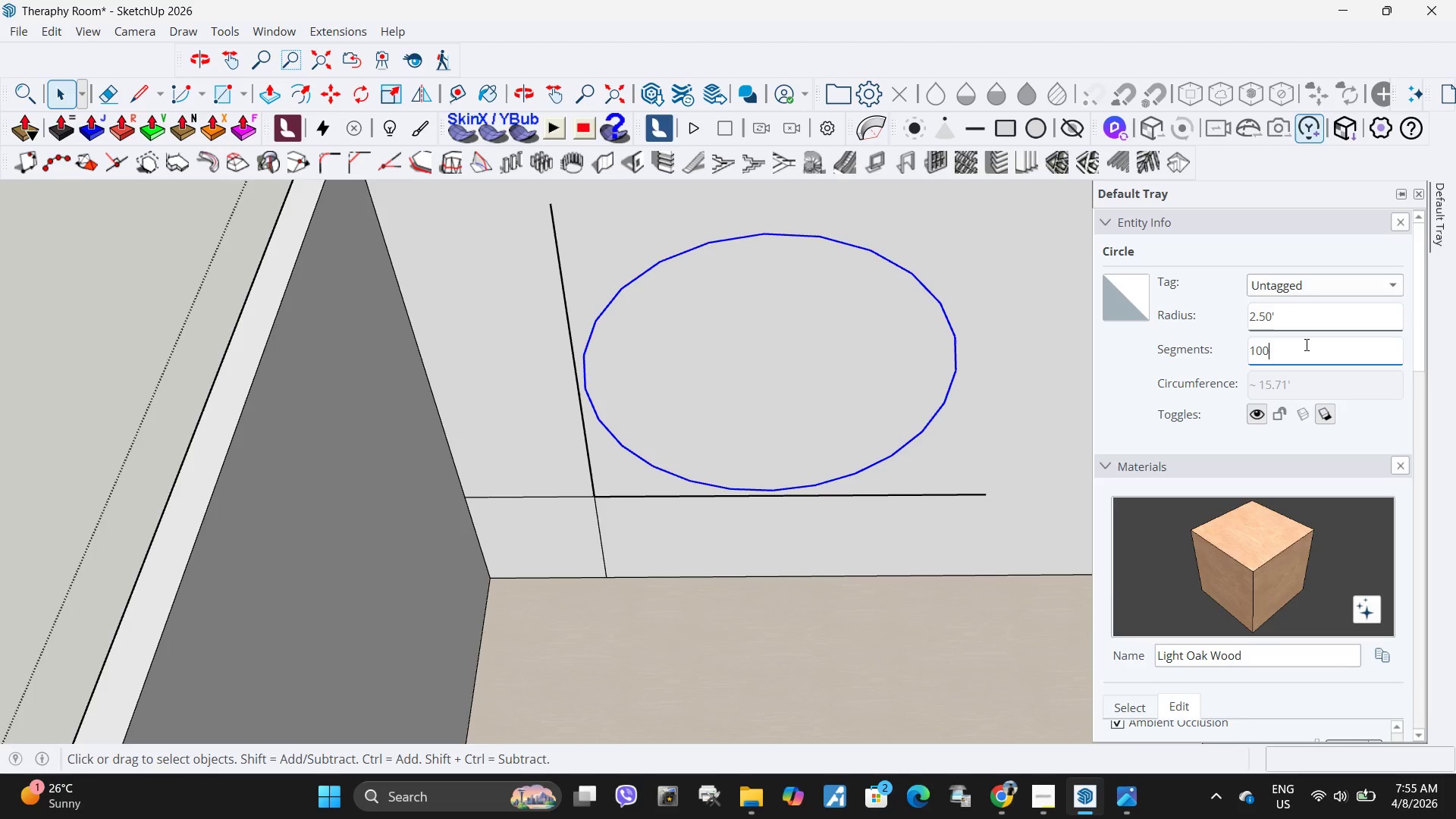 
key(Numpad0)
 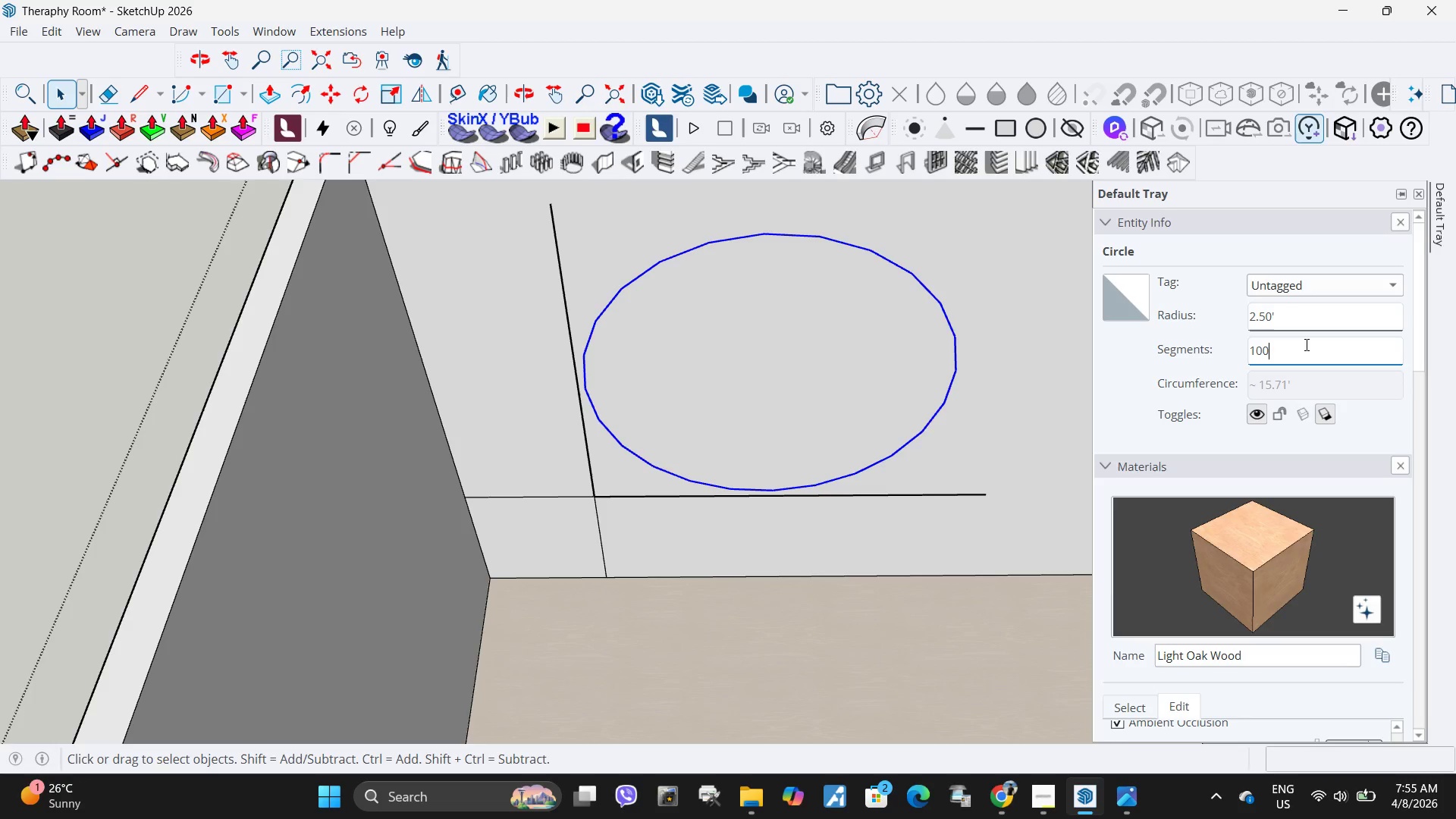 
key(NumpadEnter)
 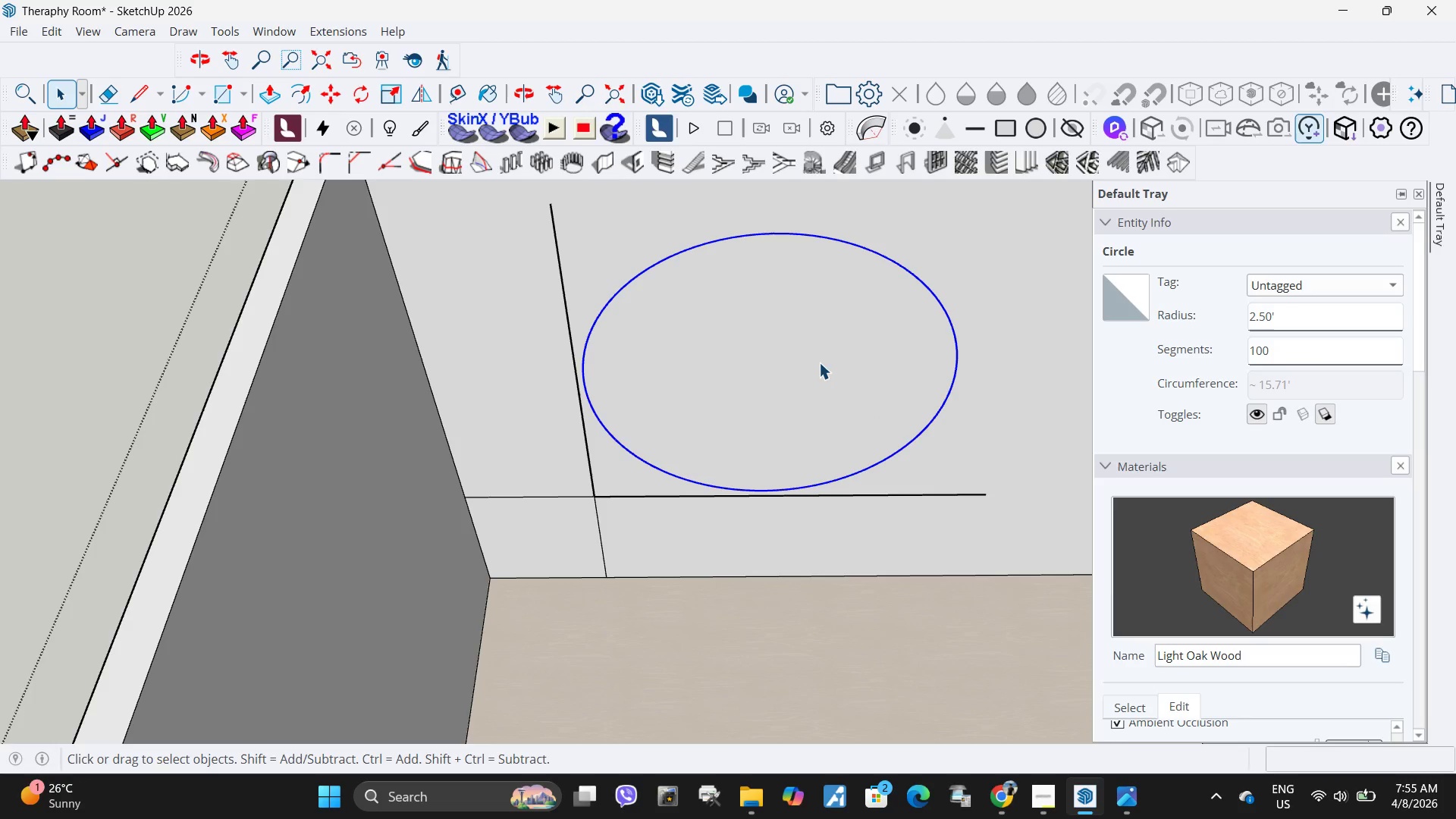 
wait(5.05)
 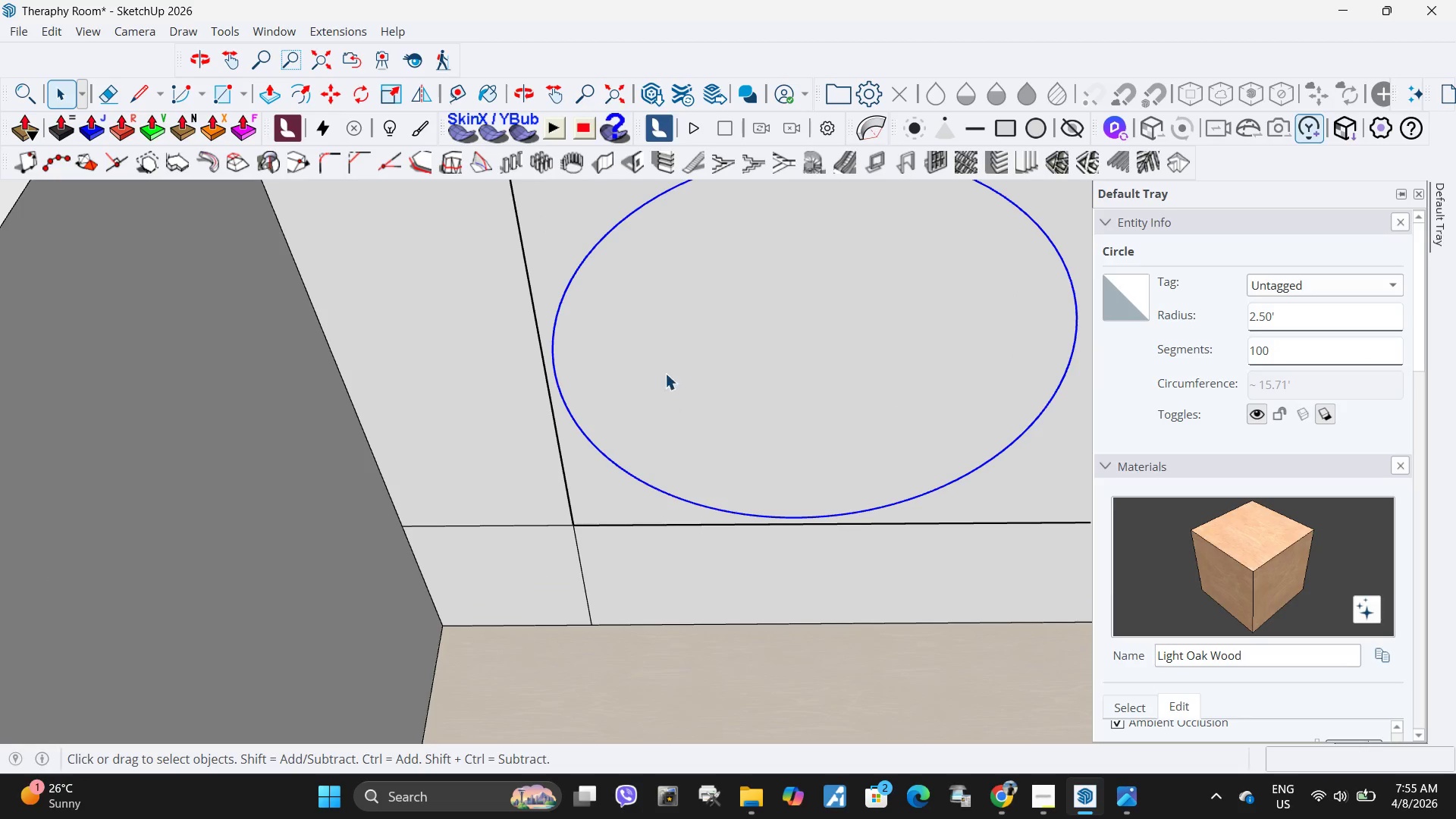 
key(M)
 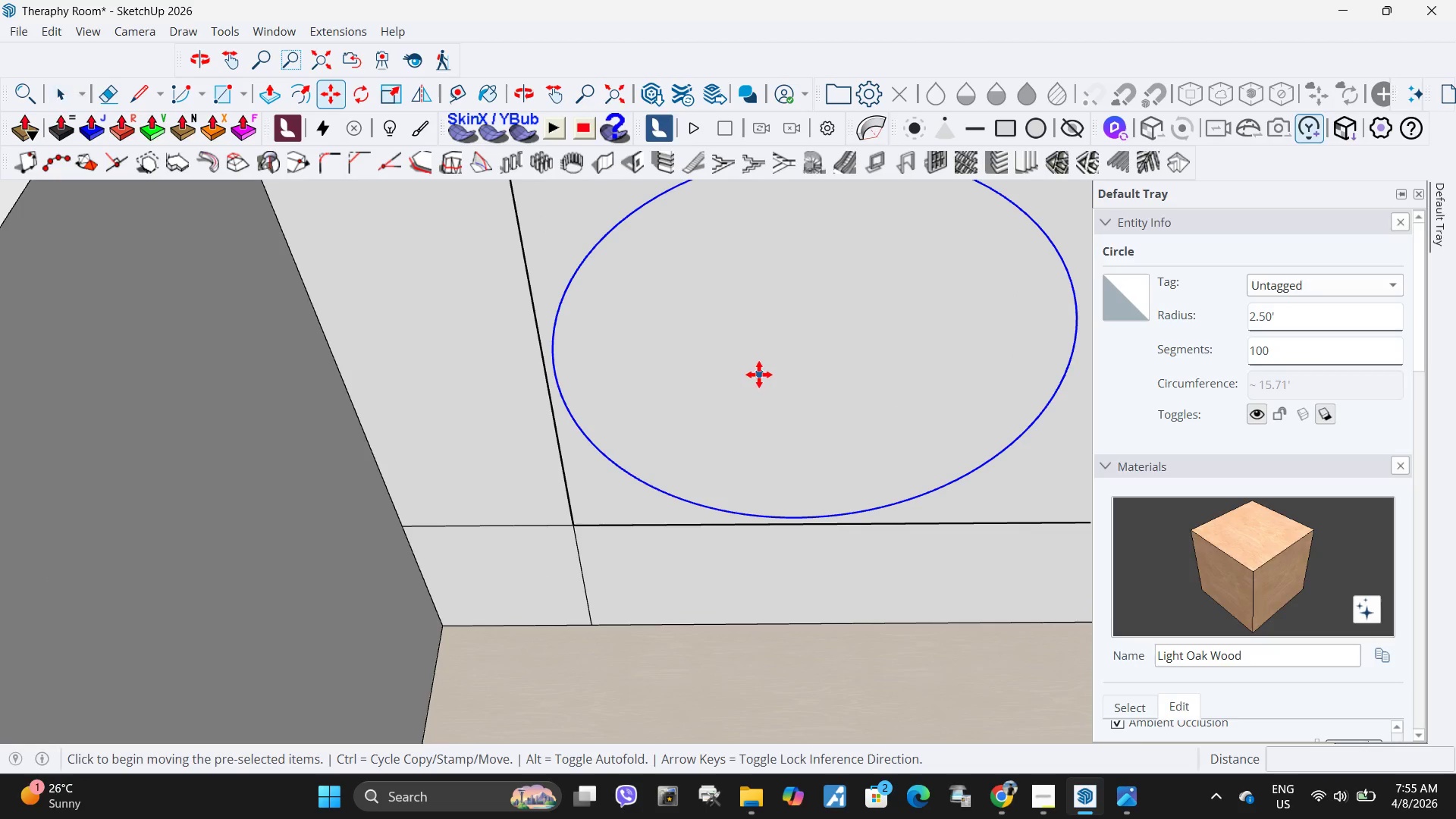 
scroll: coordinate [661, 404], scroll_direction: up, amount: 3.0
 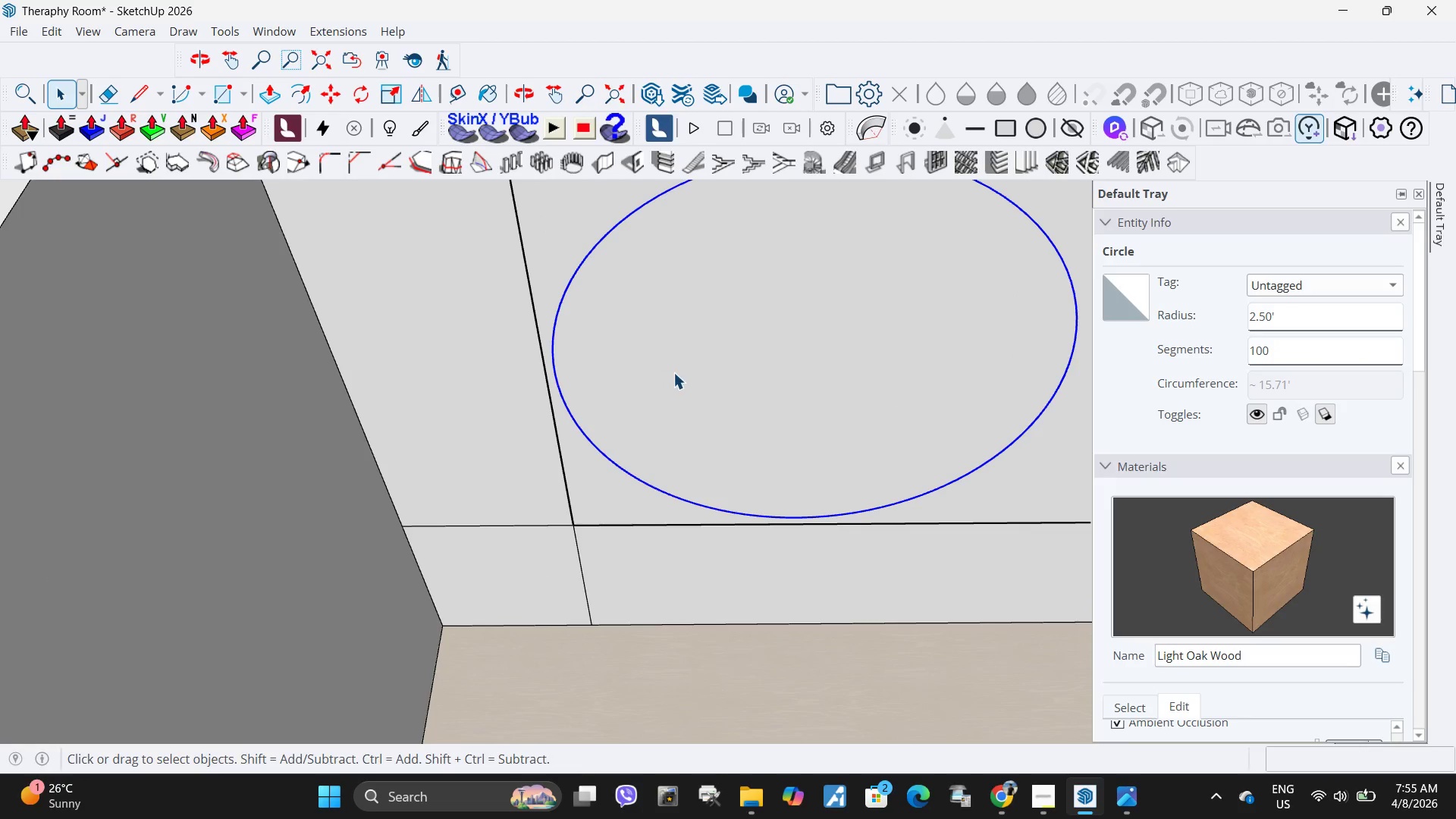 
left_click([759, 375])
 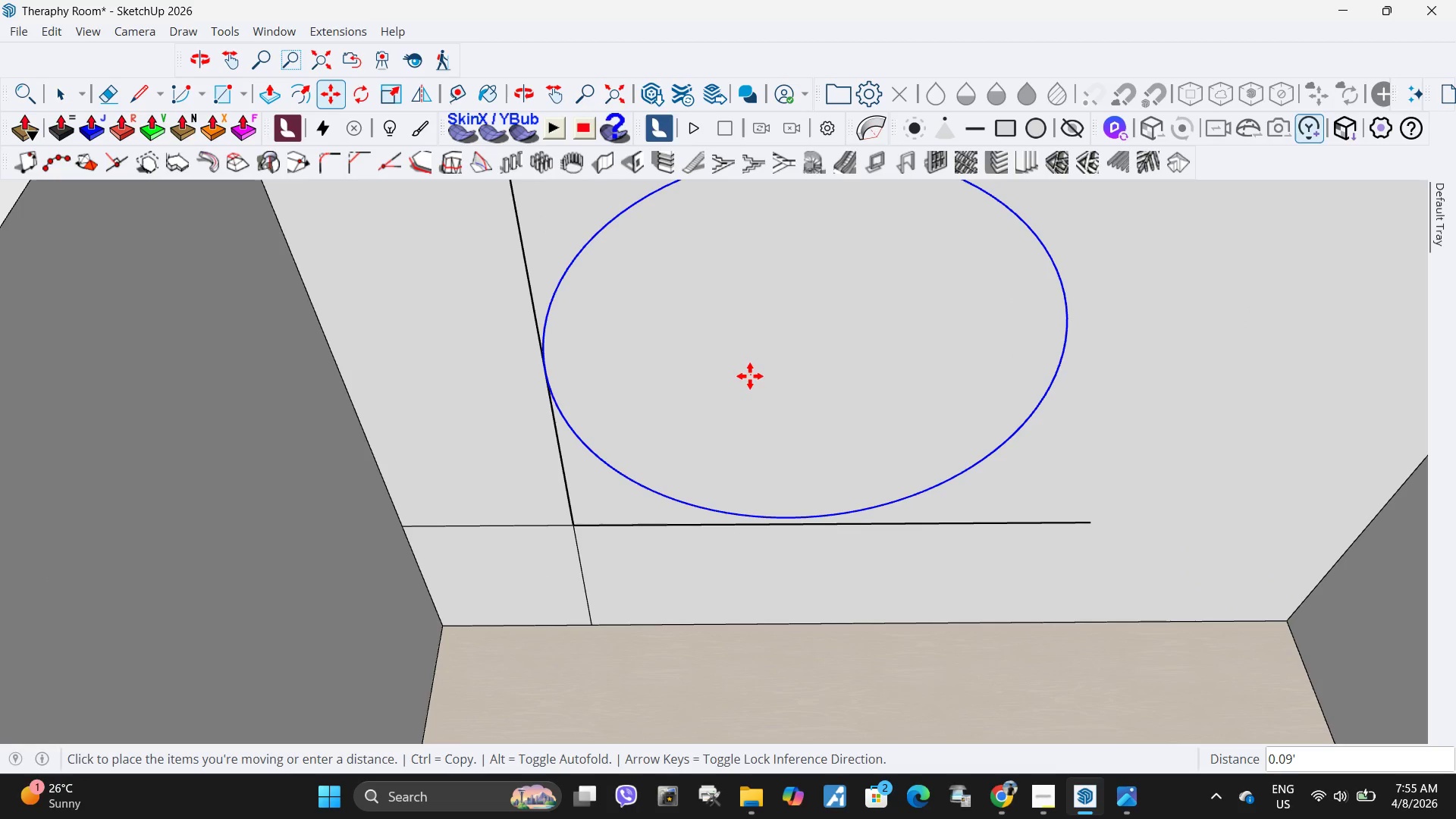 
left_click([750, 376])
 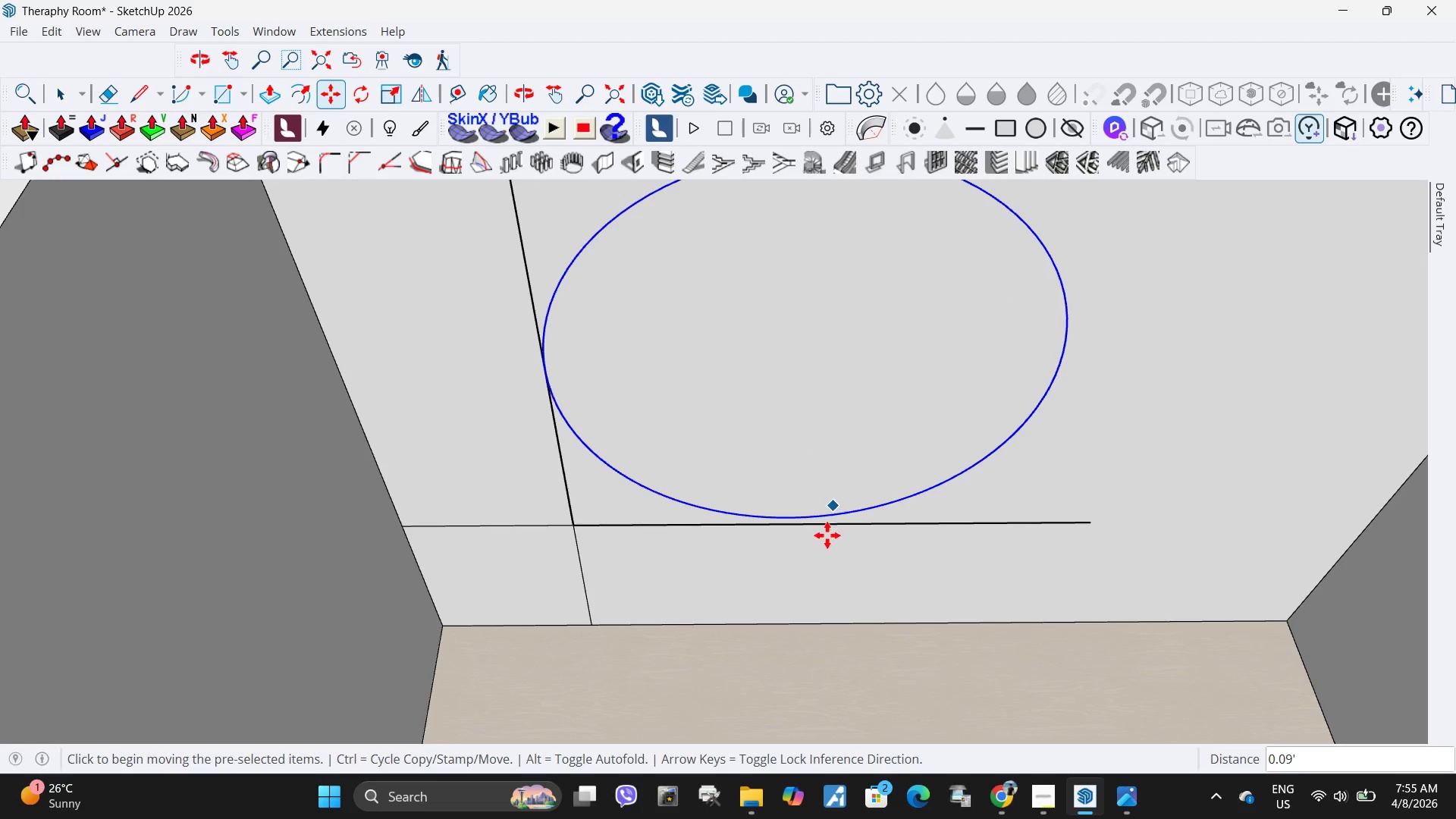 
left_click([770, 354])
 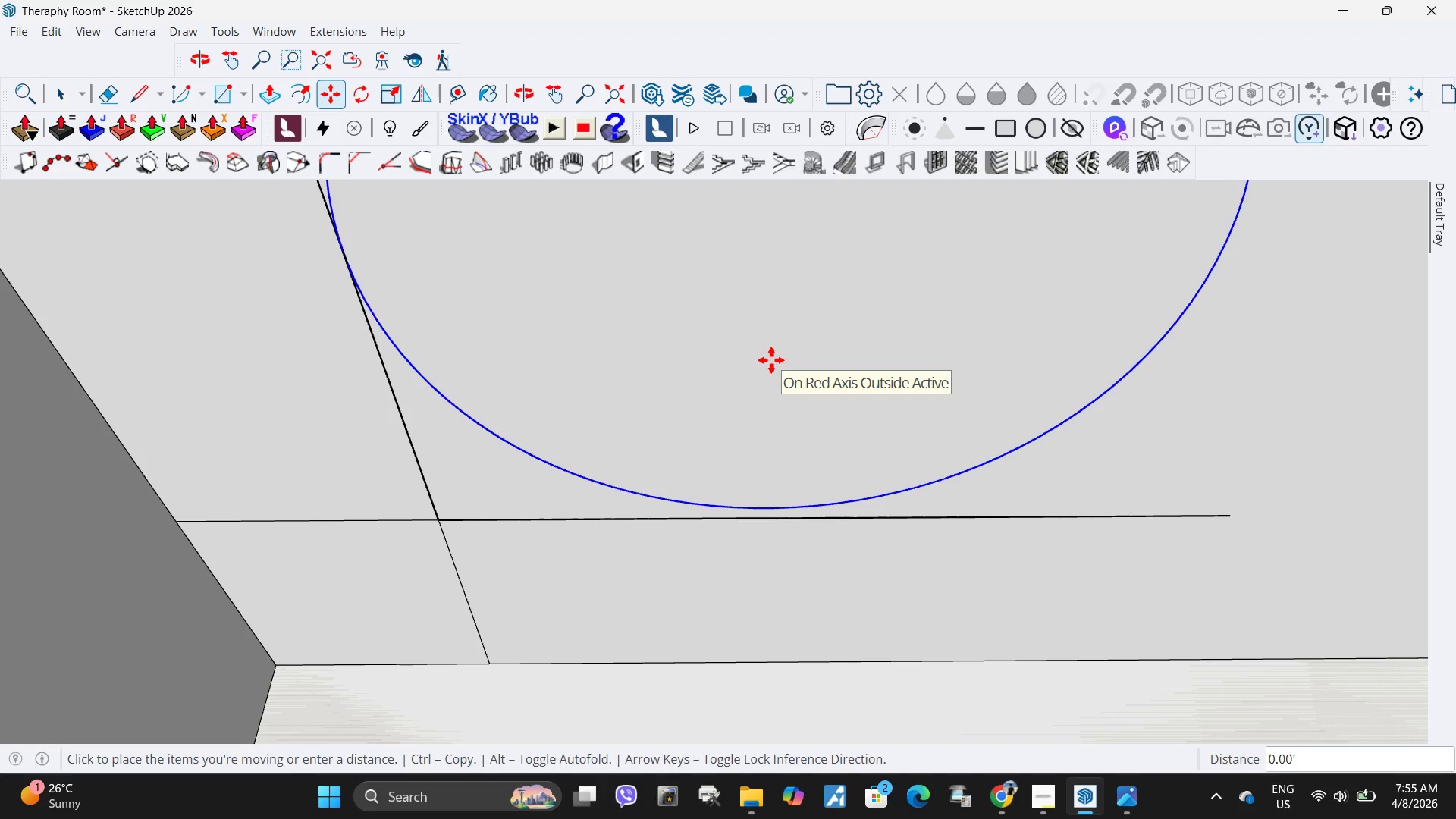 
scroll: coordinate [827, 535], scroll_direction: up, amount: 4.0
 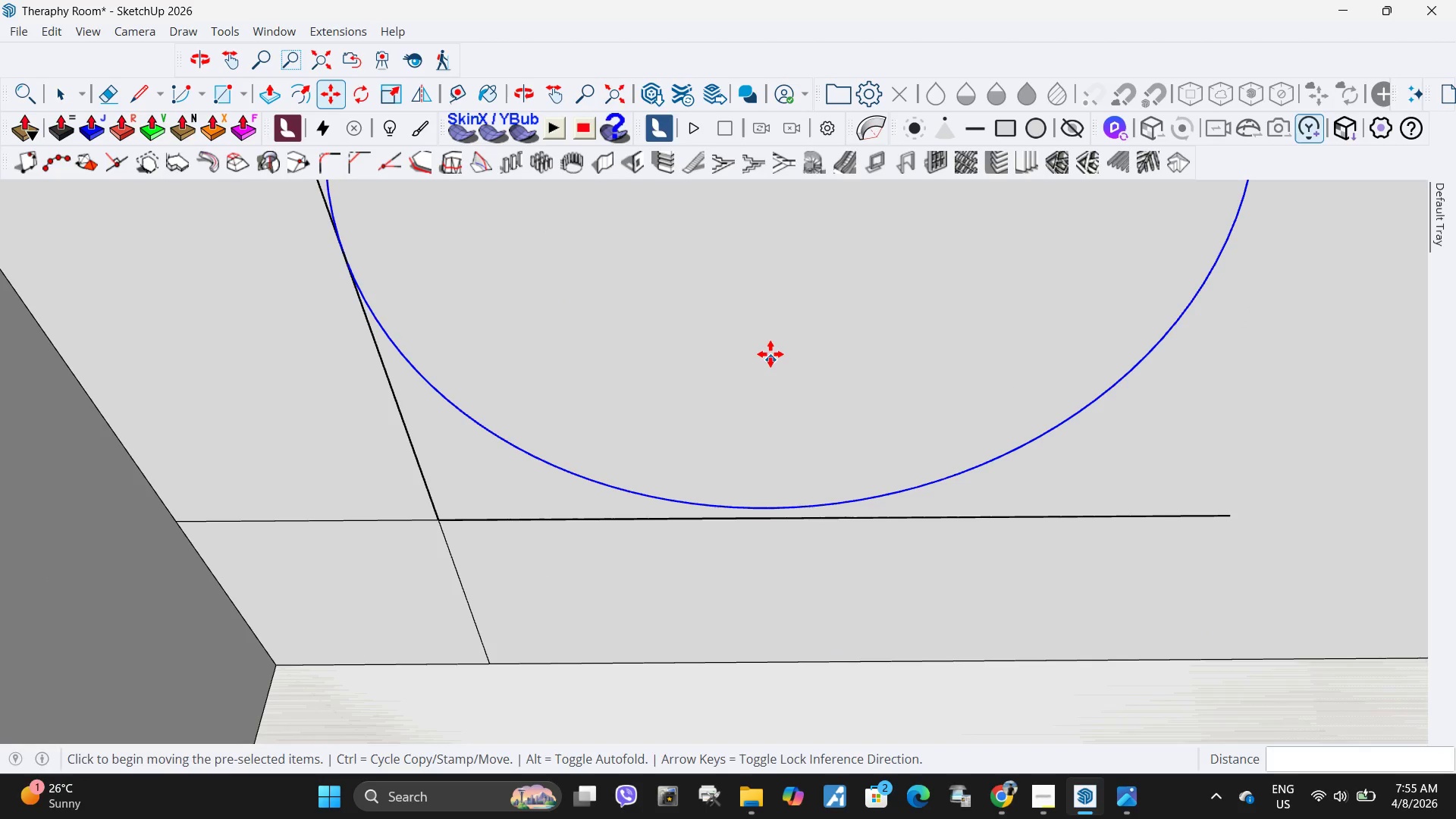 
left_click([773, 360])
 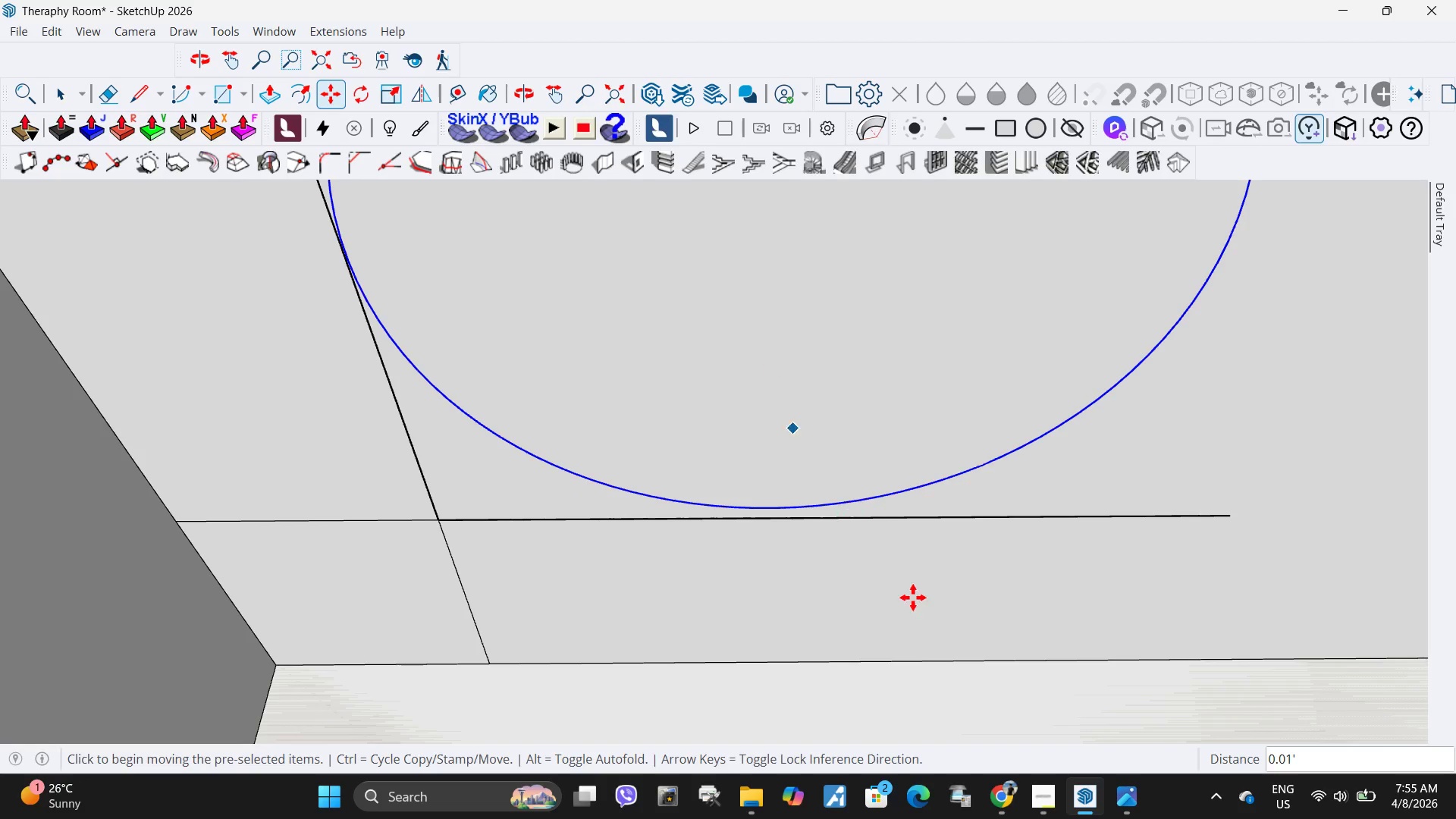 
scroll: coordinate [774, 477], scroll_direction: up, amount: 9.0
 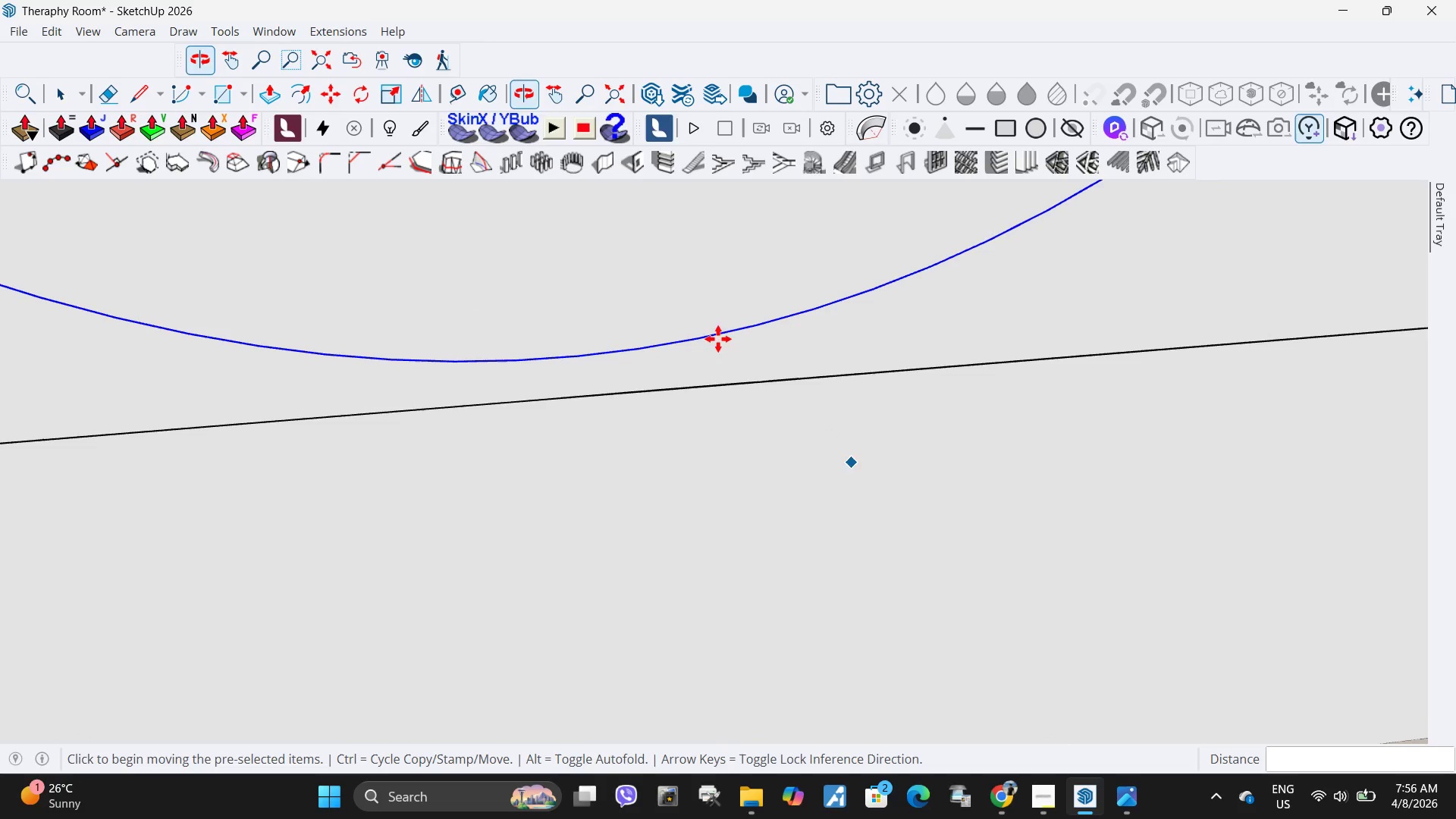 
left_click([644, 247])
 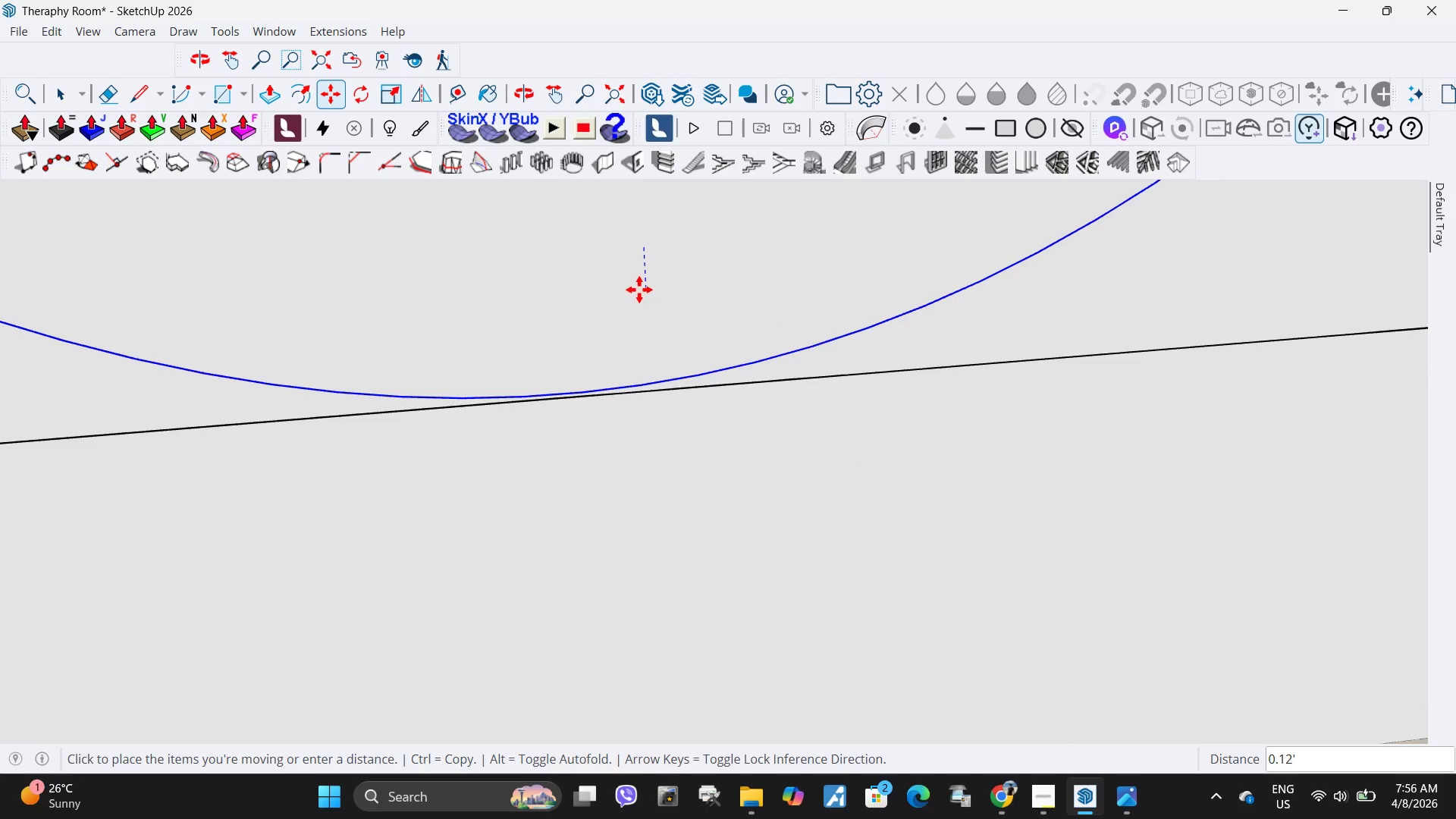 
left_click([639, 291])
 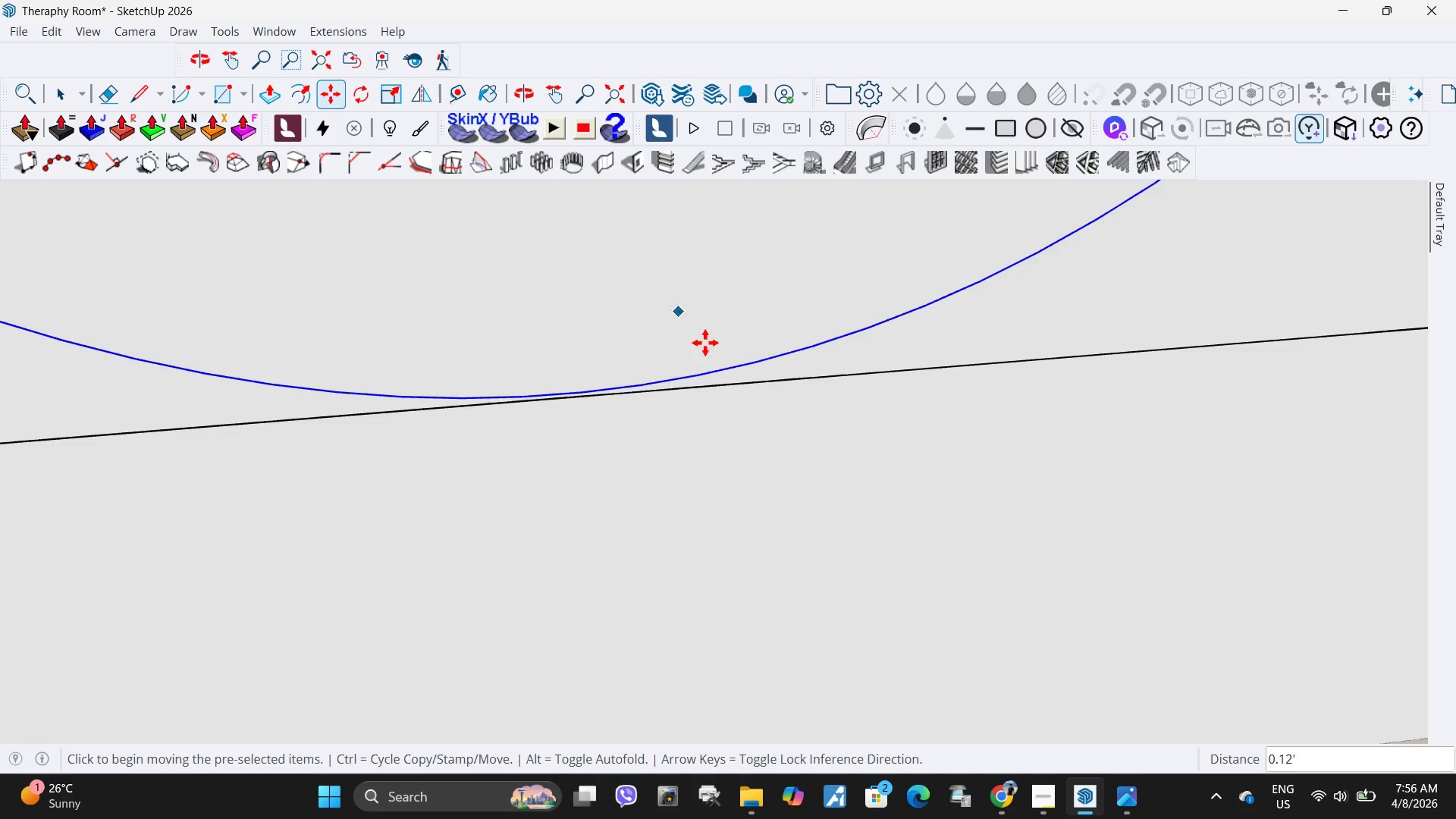 
scroll: coordinate [588, 325], scroll_direction: down, amount: 18.0
 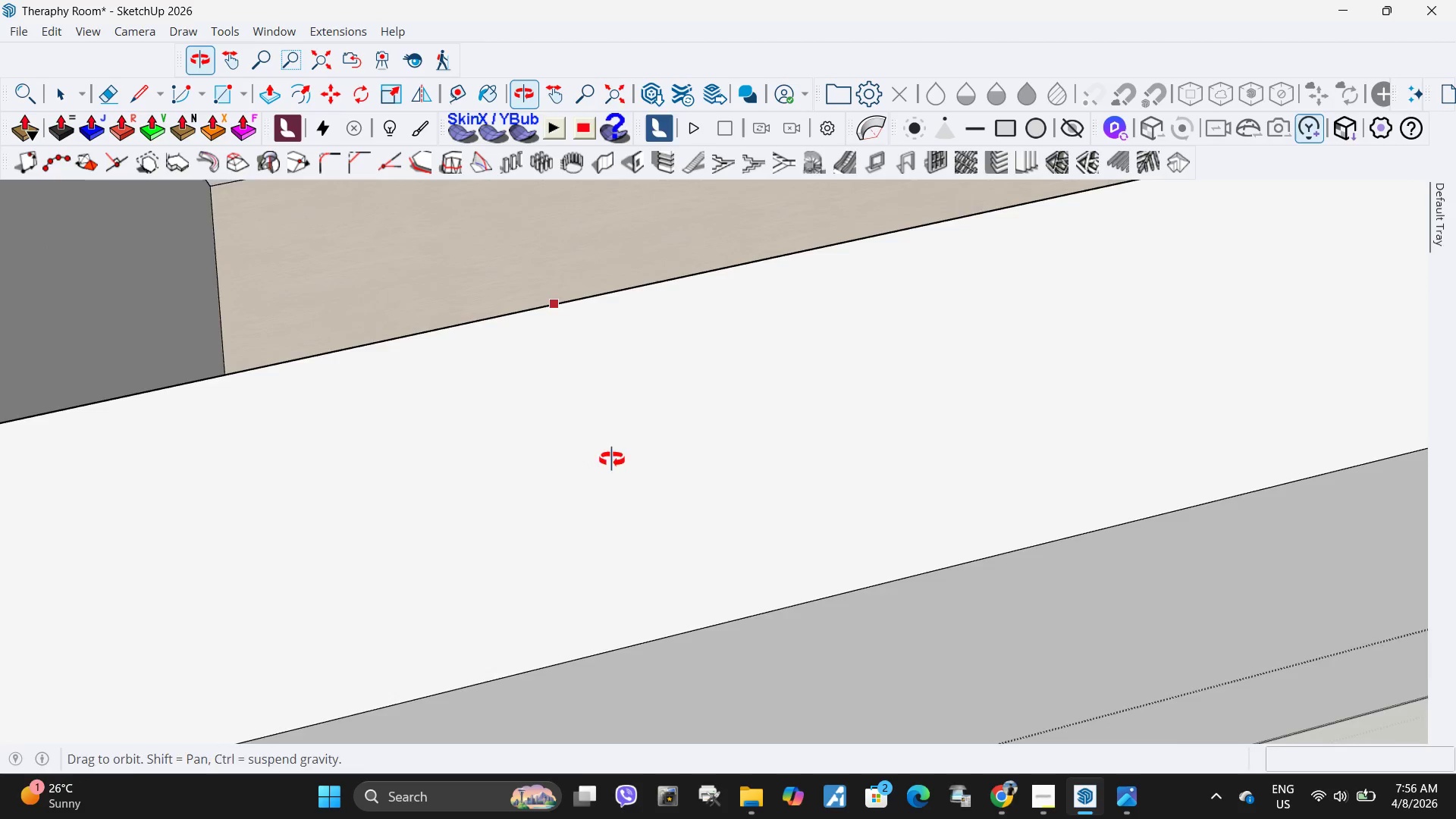 
left_click([681, 452])
 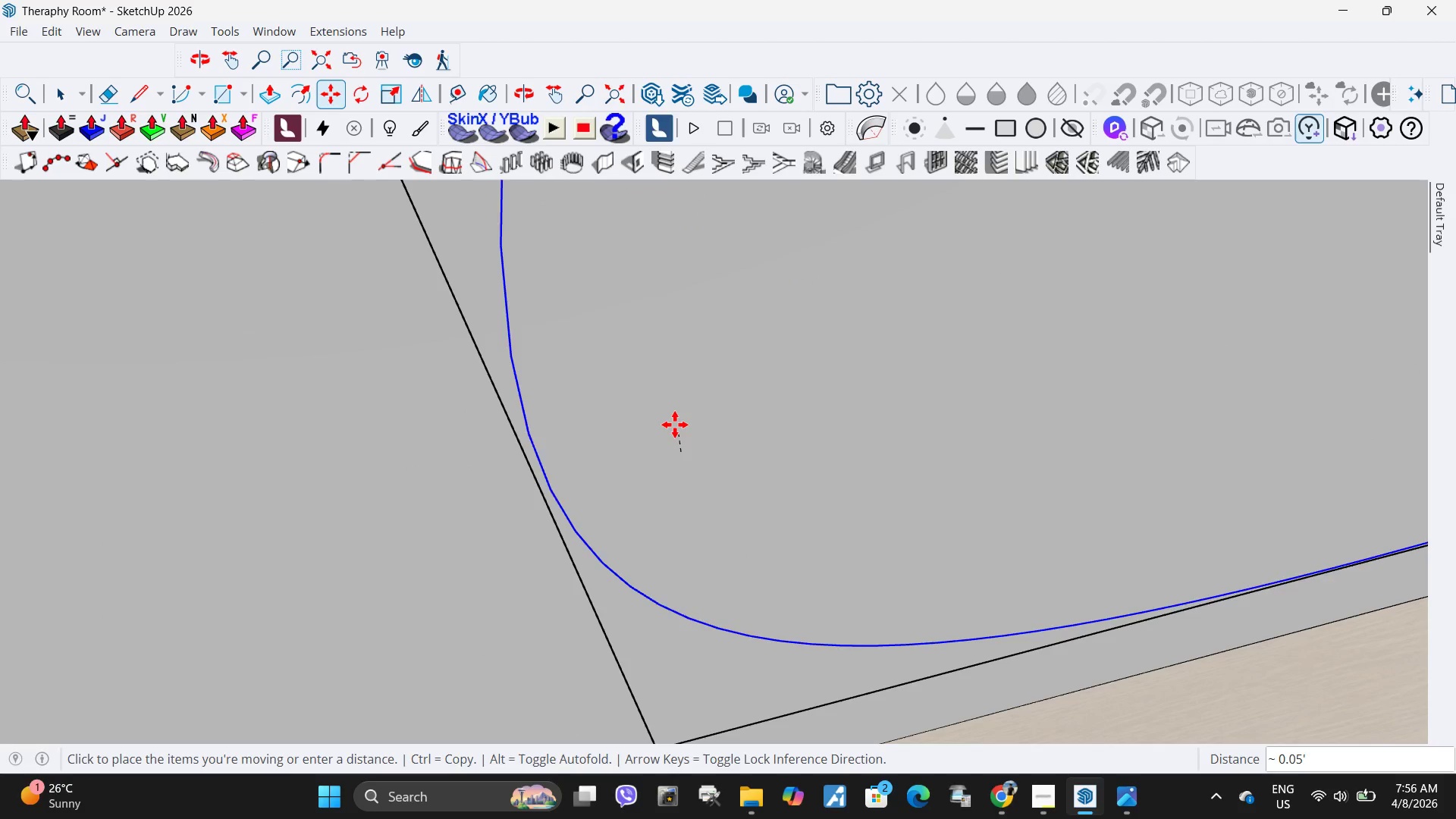 
scroll: coordinate [677, 453], scroll_direction: up, amount: 9.0
 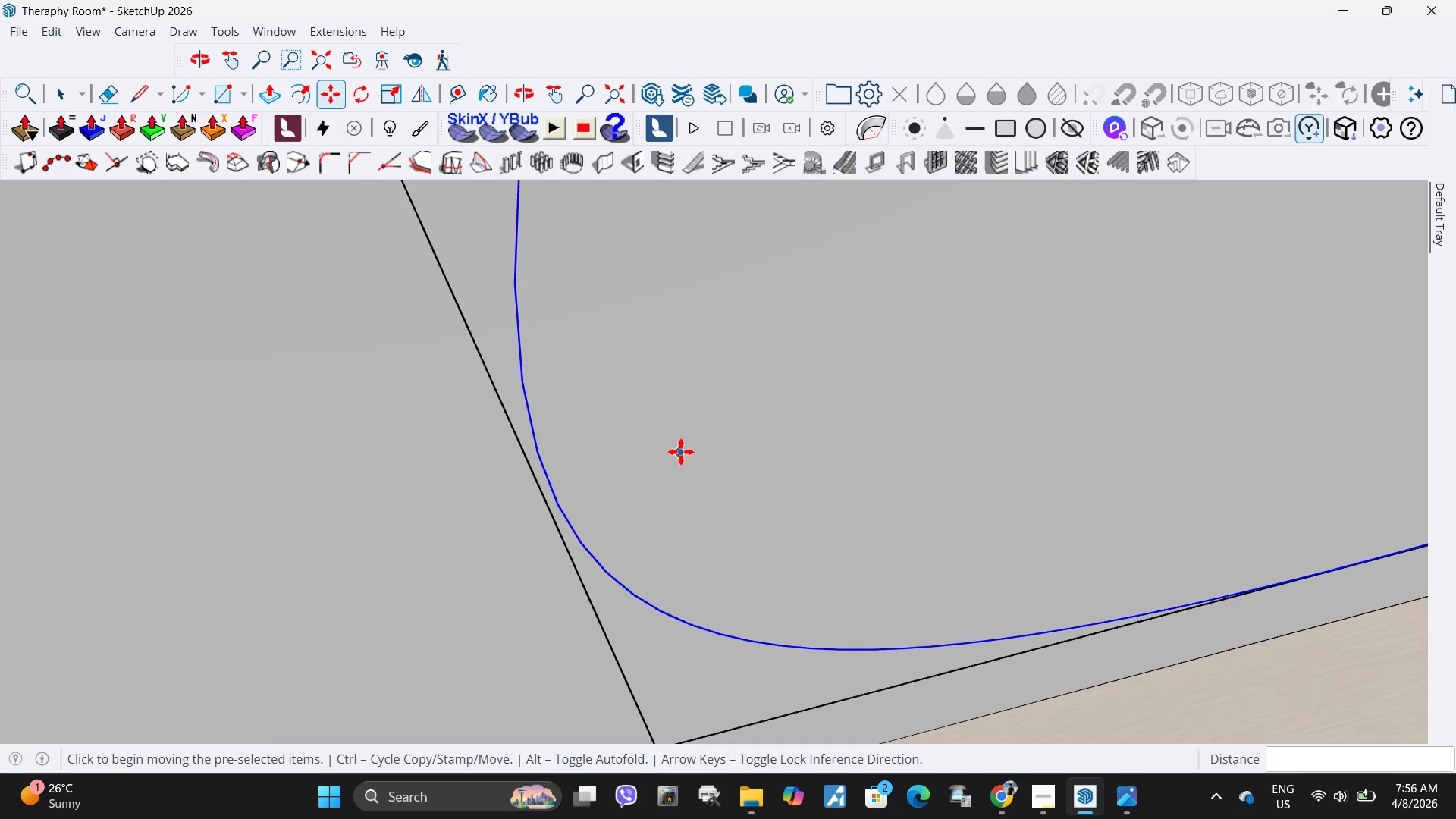 
key(Space)
 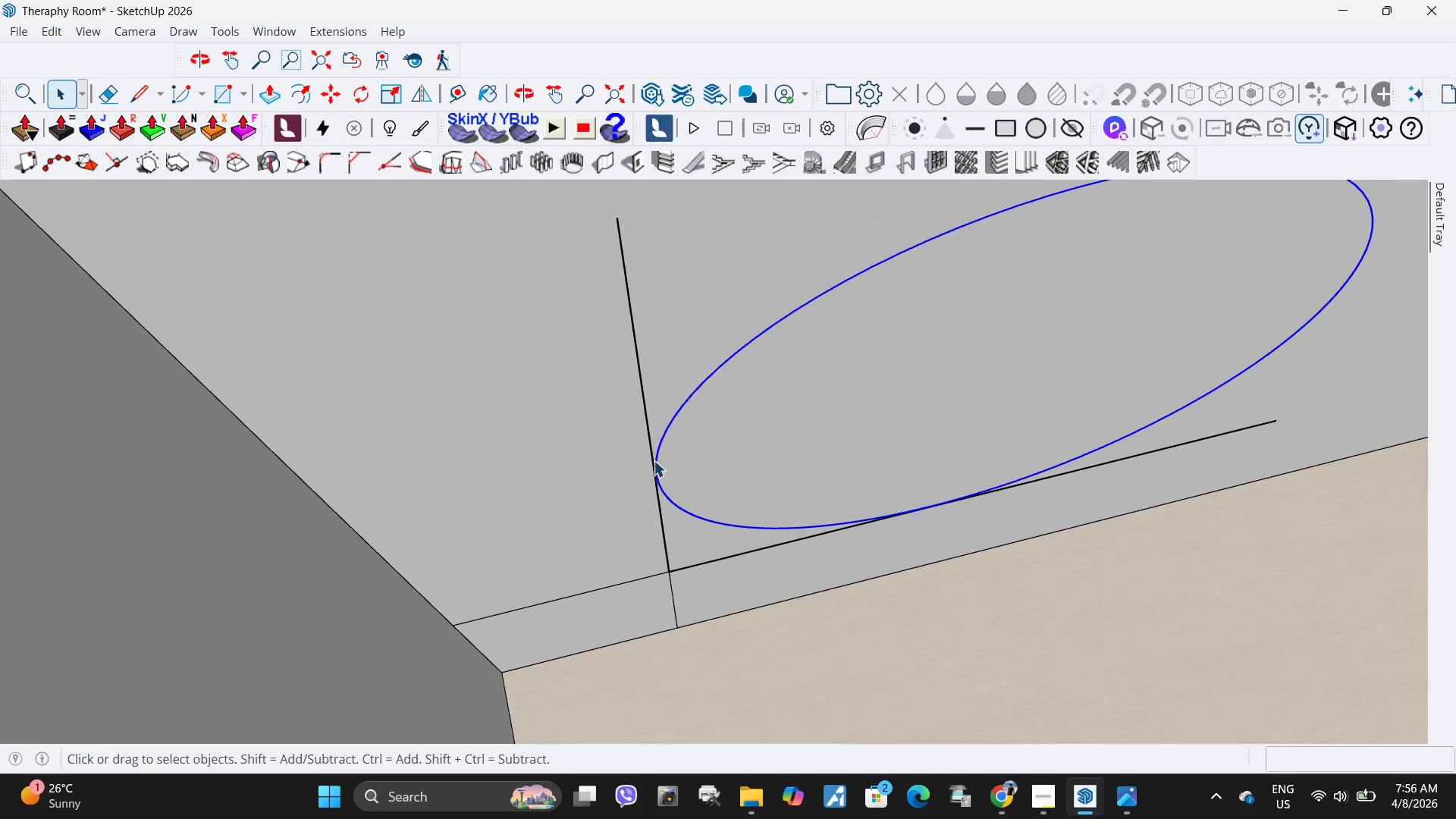 
key(Space)
 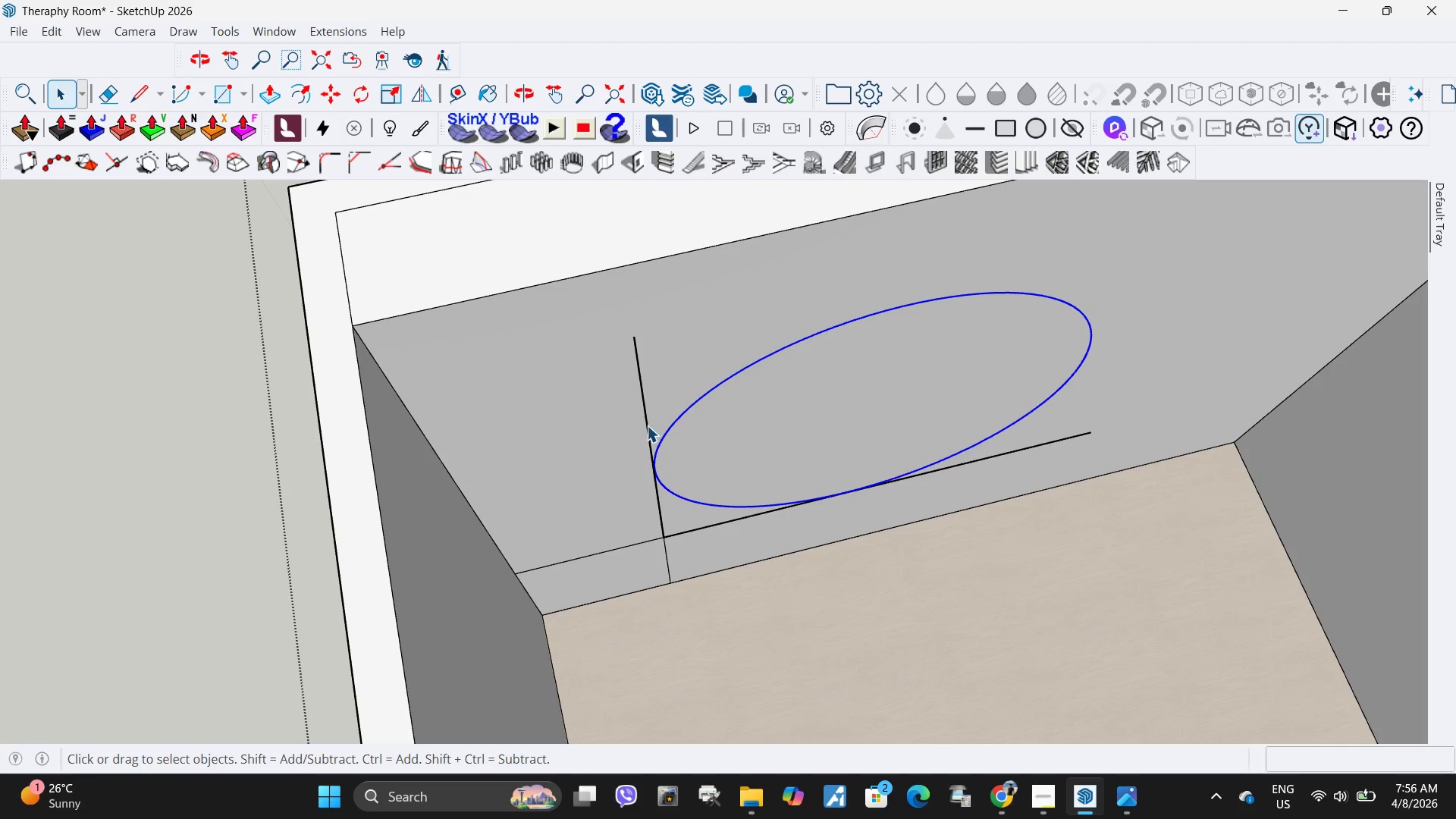 
scroll: coordinate [651, 460], scroll_direction: down, amount: 24.0
 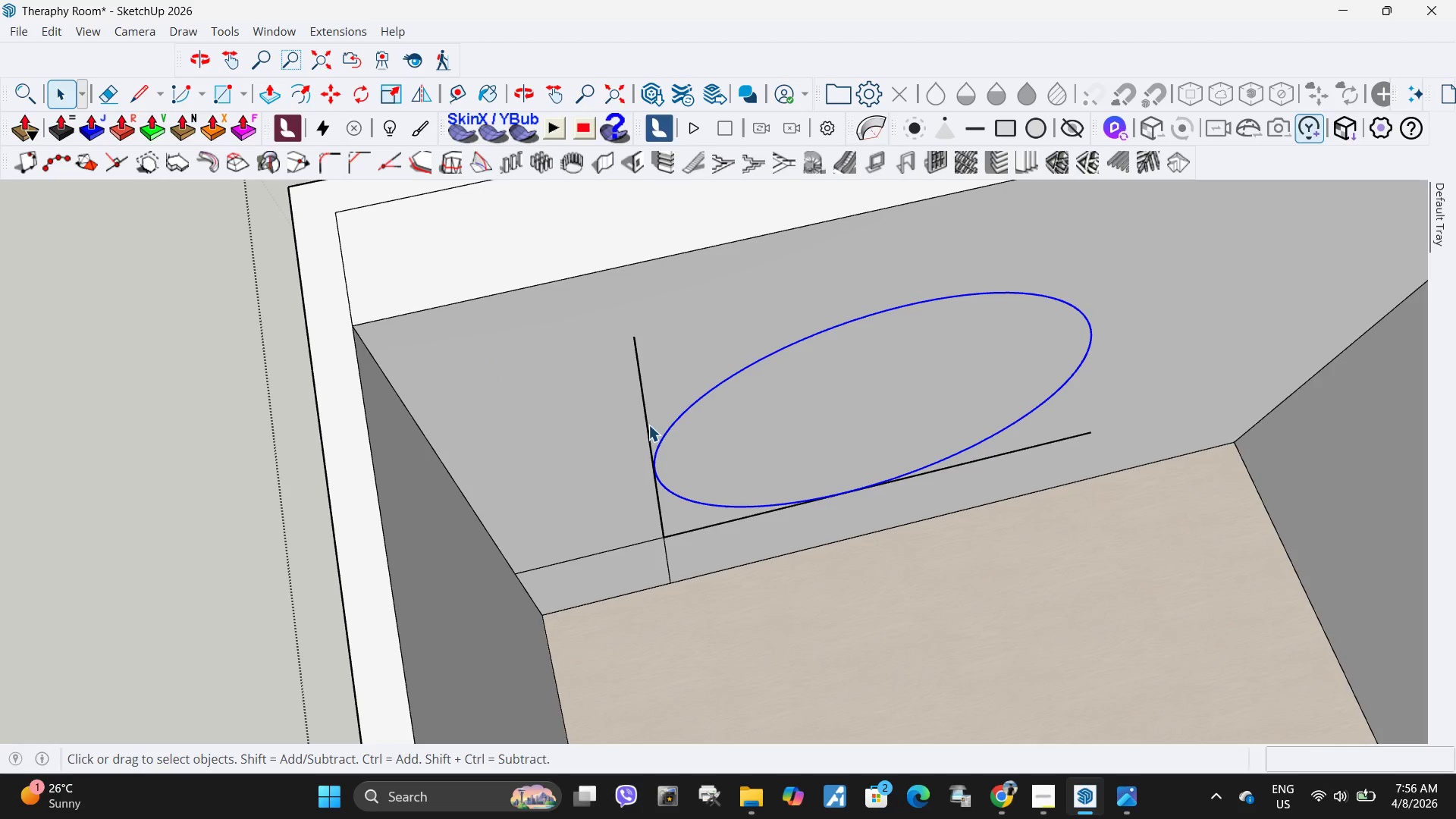 
left_click([646, 425])
 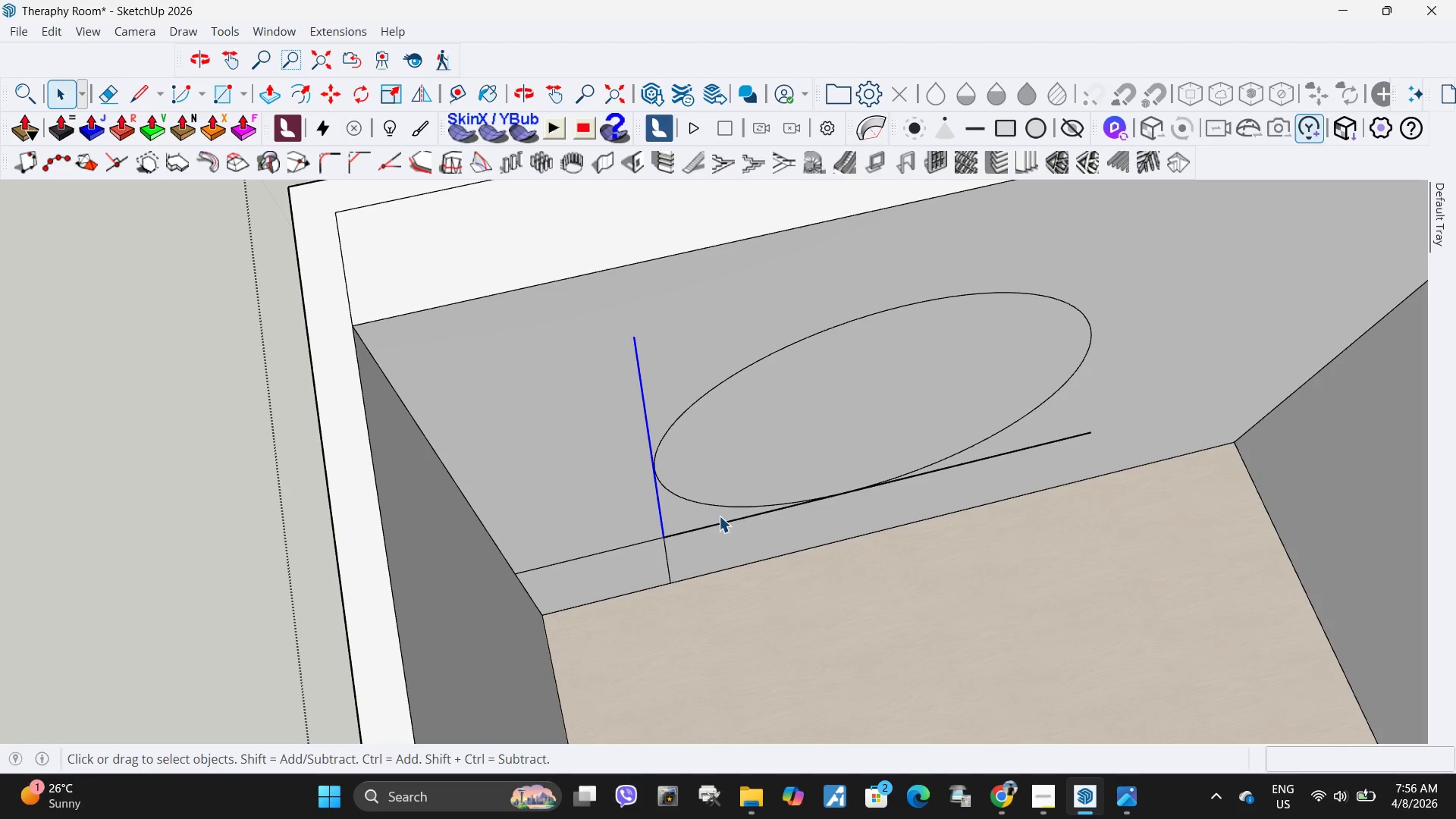 
left_click([741, 475])
 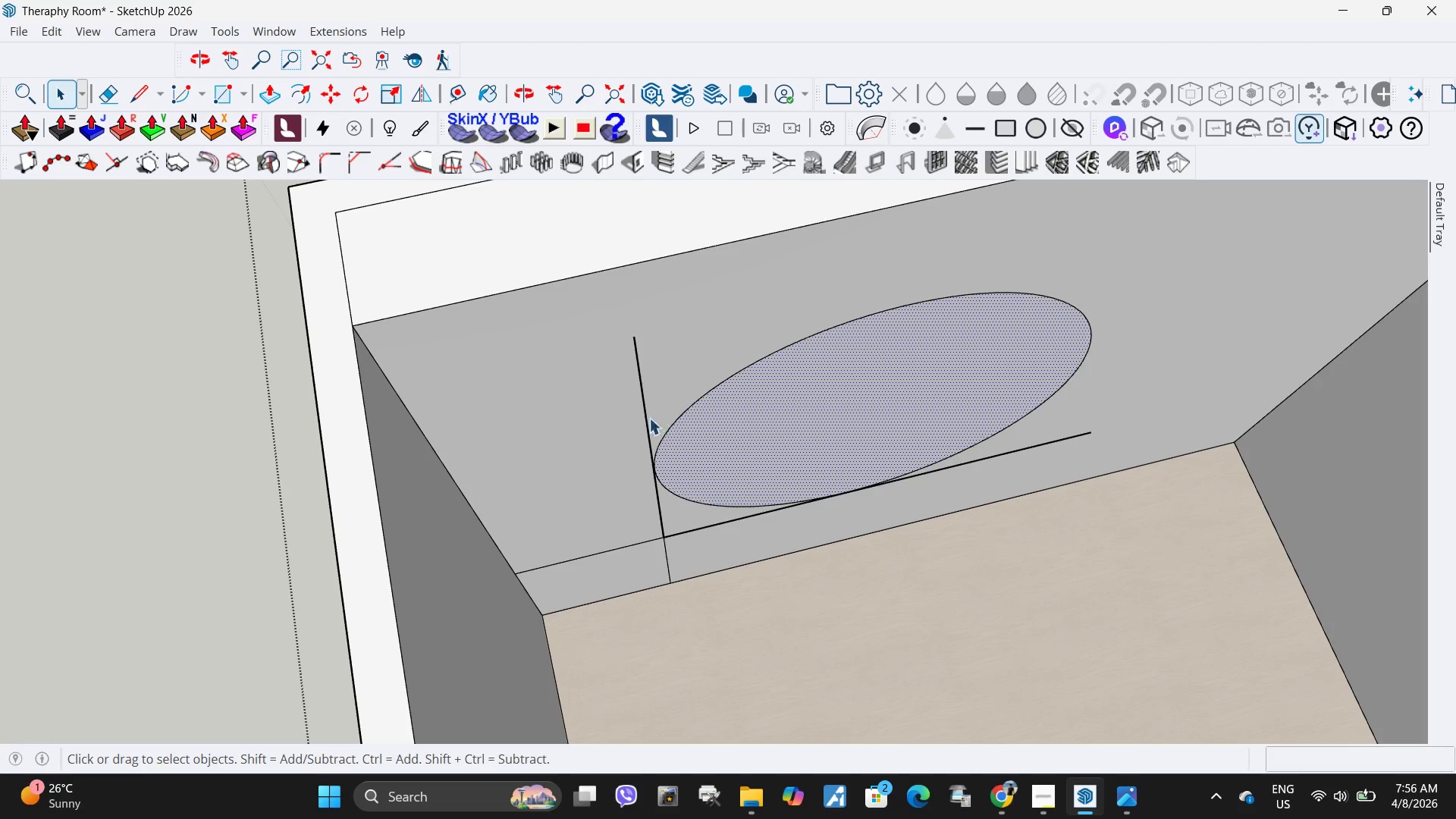 
left_click([642, 421])
 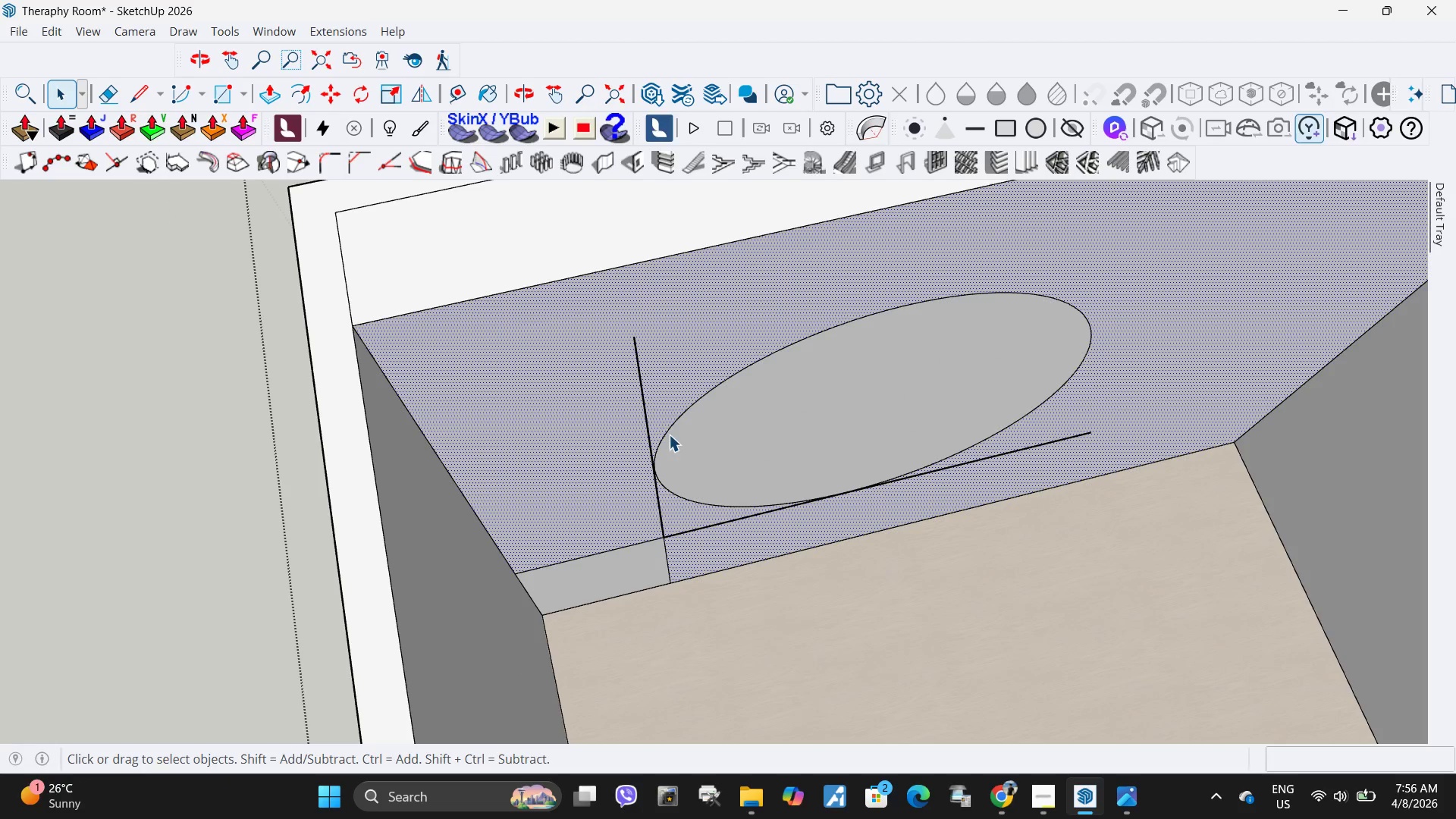 
left_click([664, 432])
 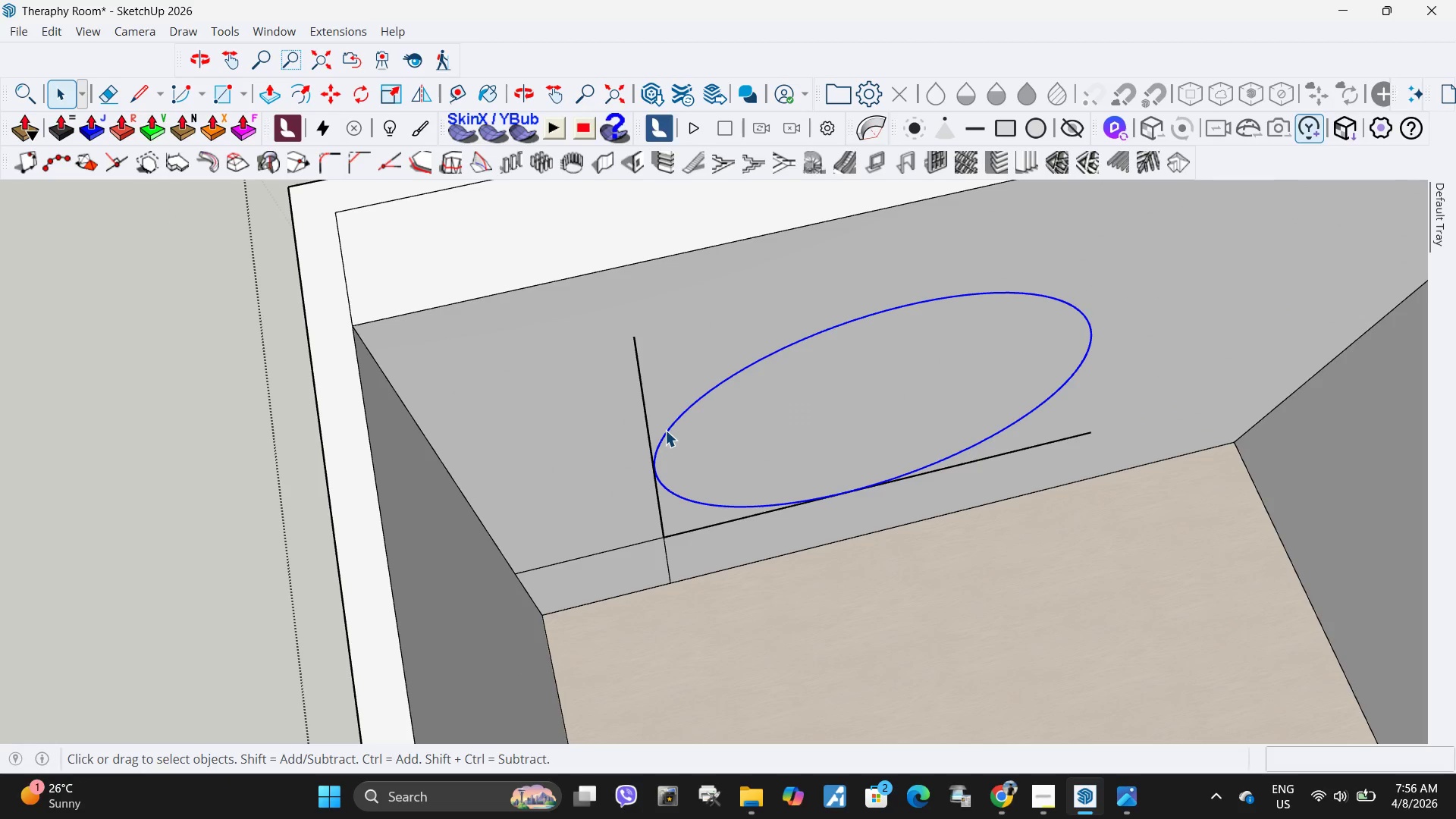 
key(M)
 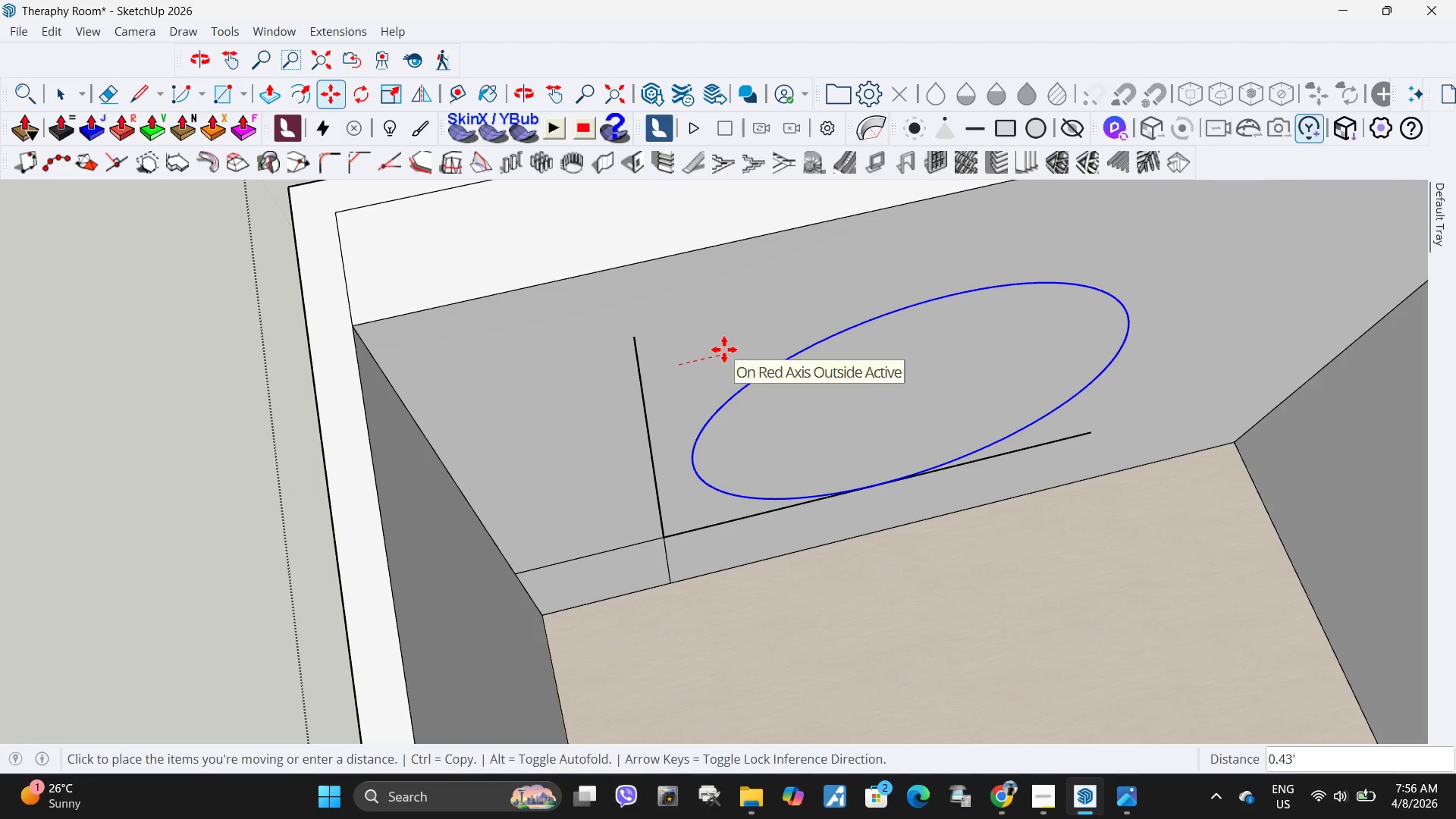 
key(Escape)
 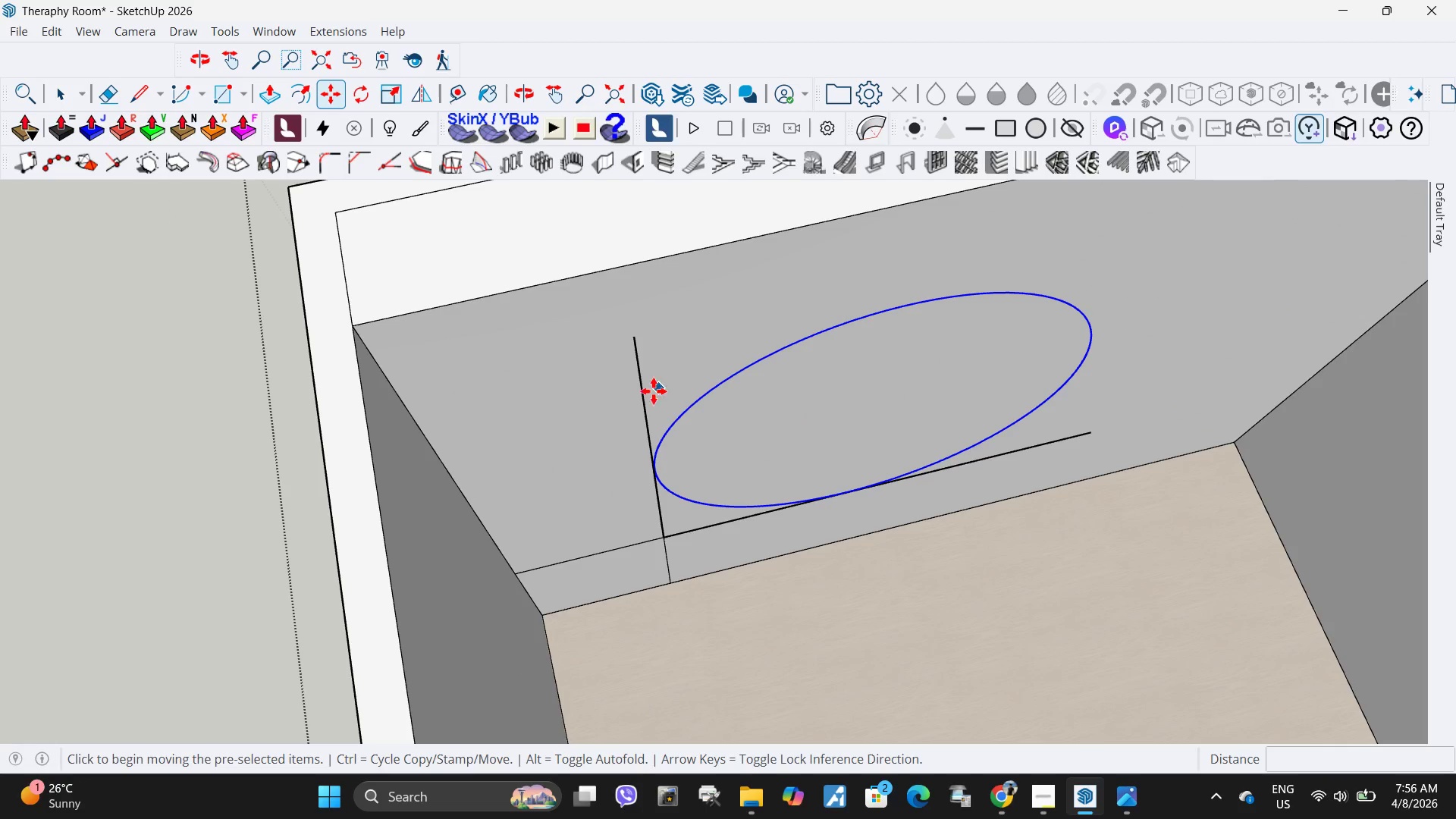 
key(Space)
 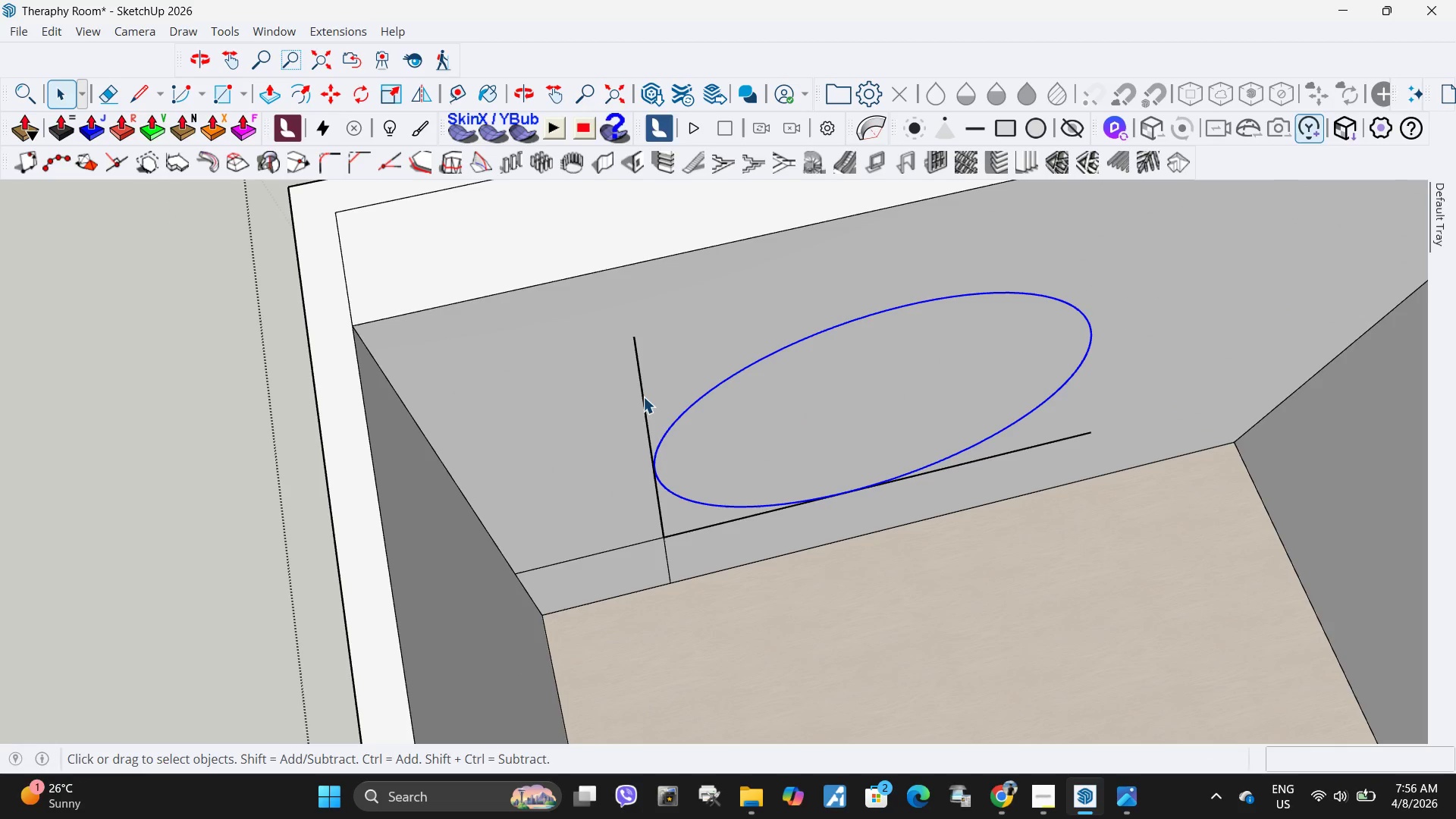 
left_click([642, 397])
 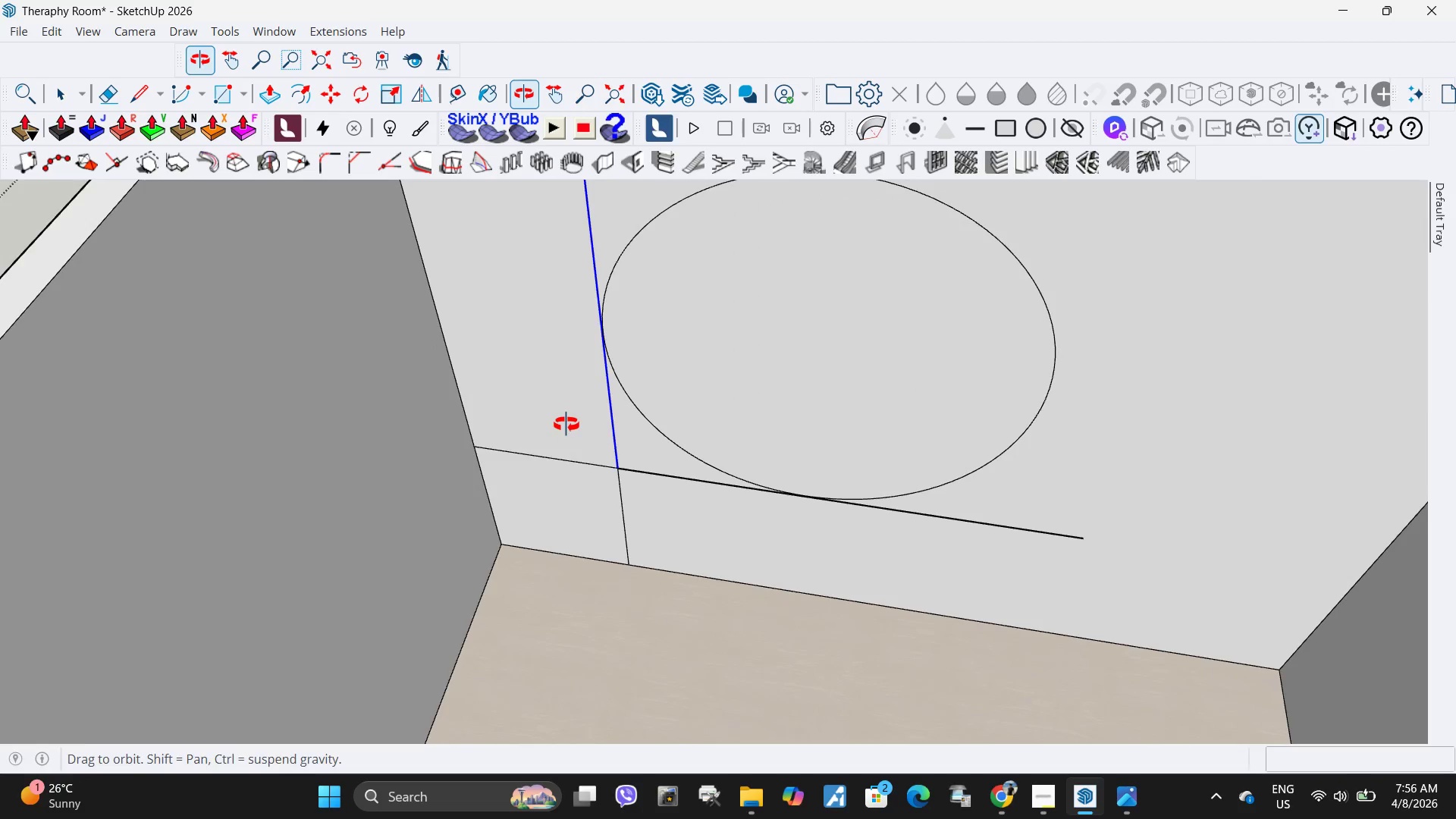 
scroll: coordinate [578, 562], scroll_direction: down, amount: 9.0
 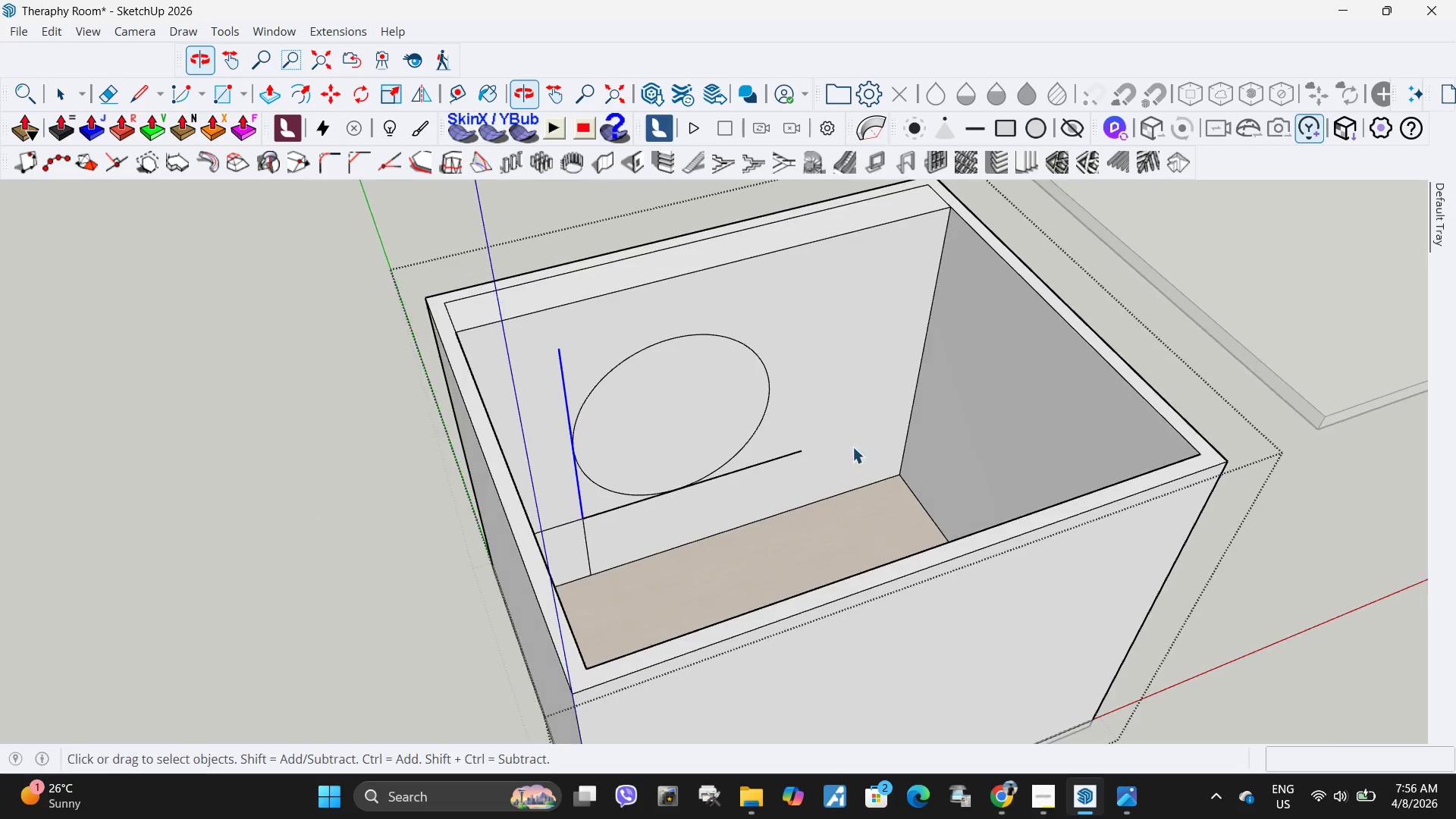 
scroll: coordinate [843, 422], scroll_direction: up, amount: 4.0
 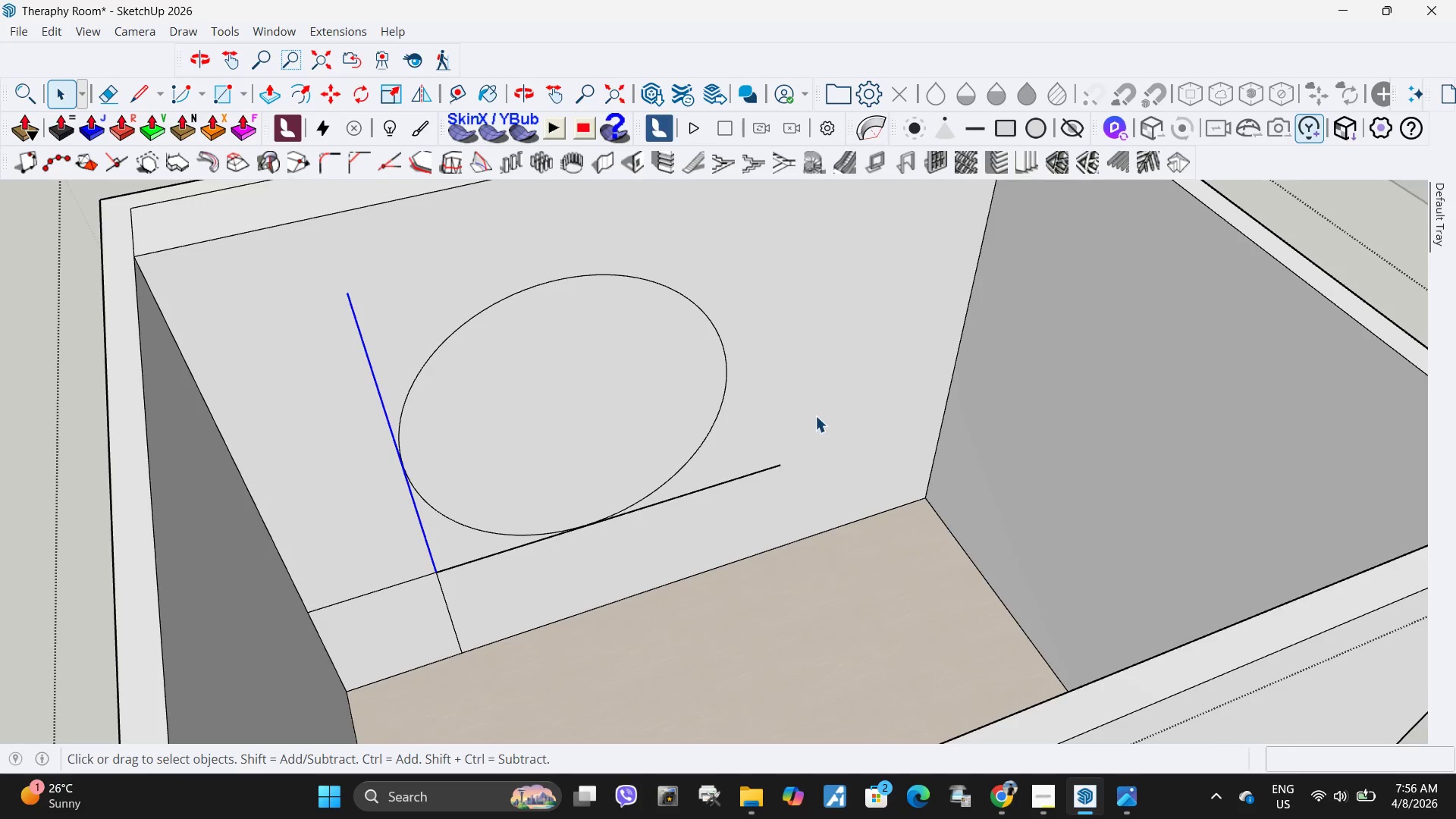 
scroll: coordinate [835, 434], scroll_direction: down, amount: 3.0
 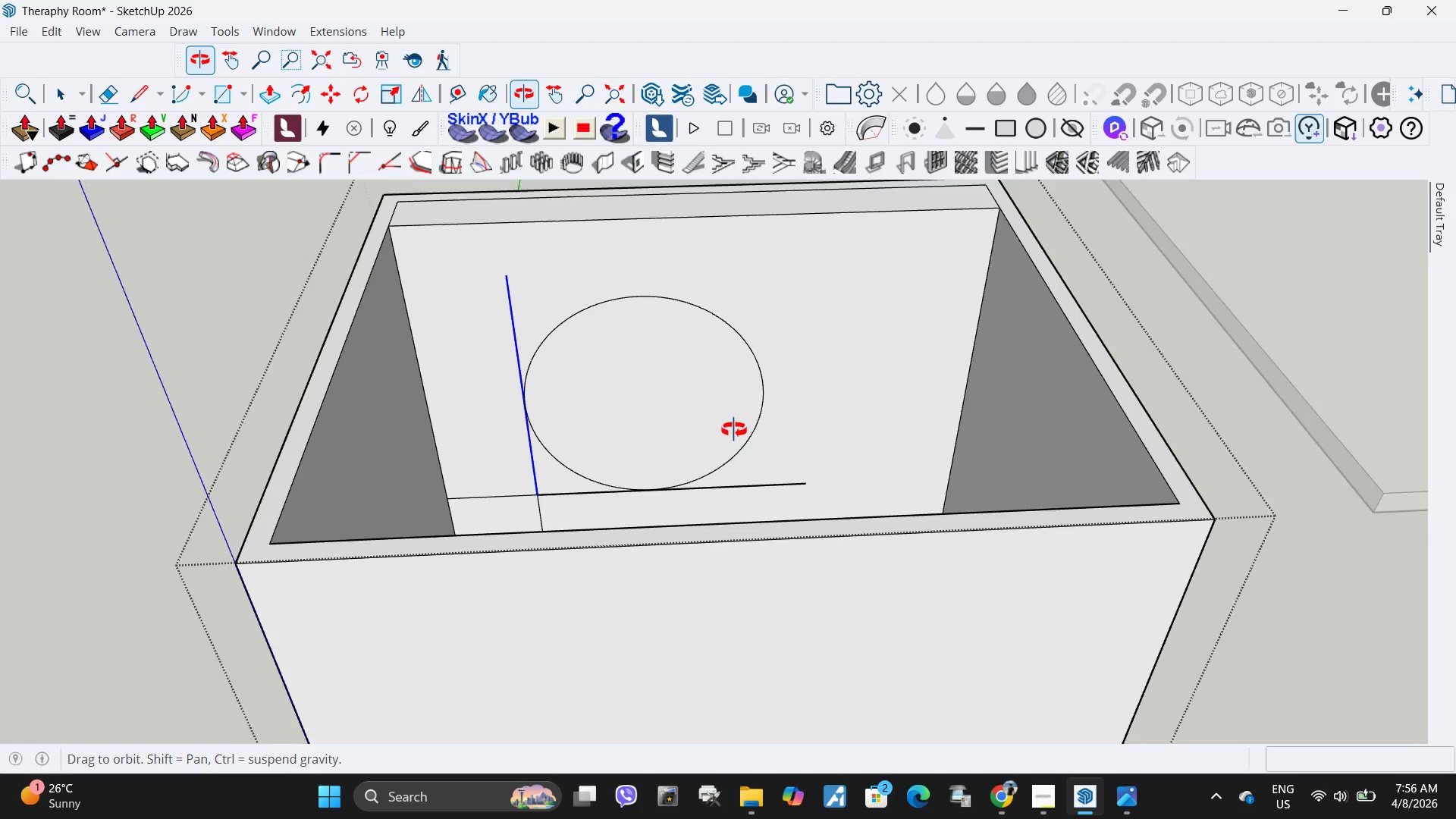 
wait(6.4)
 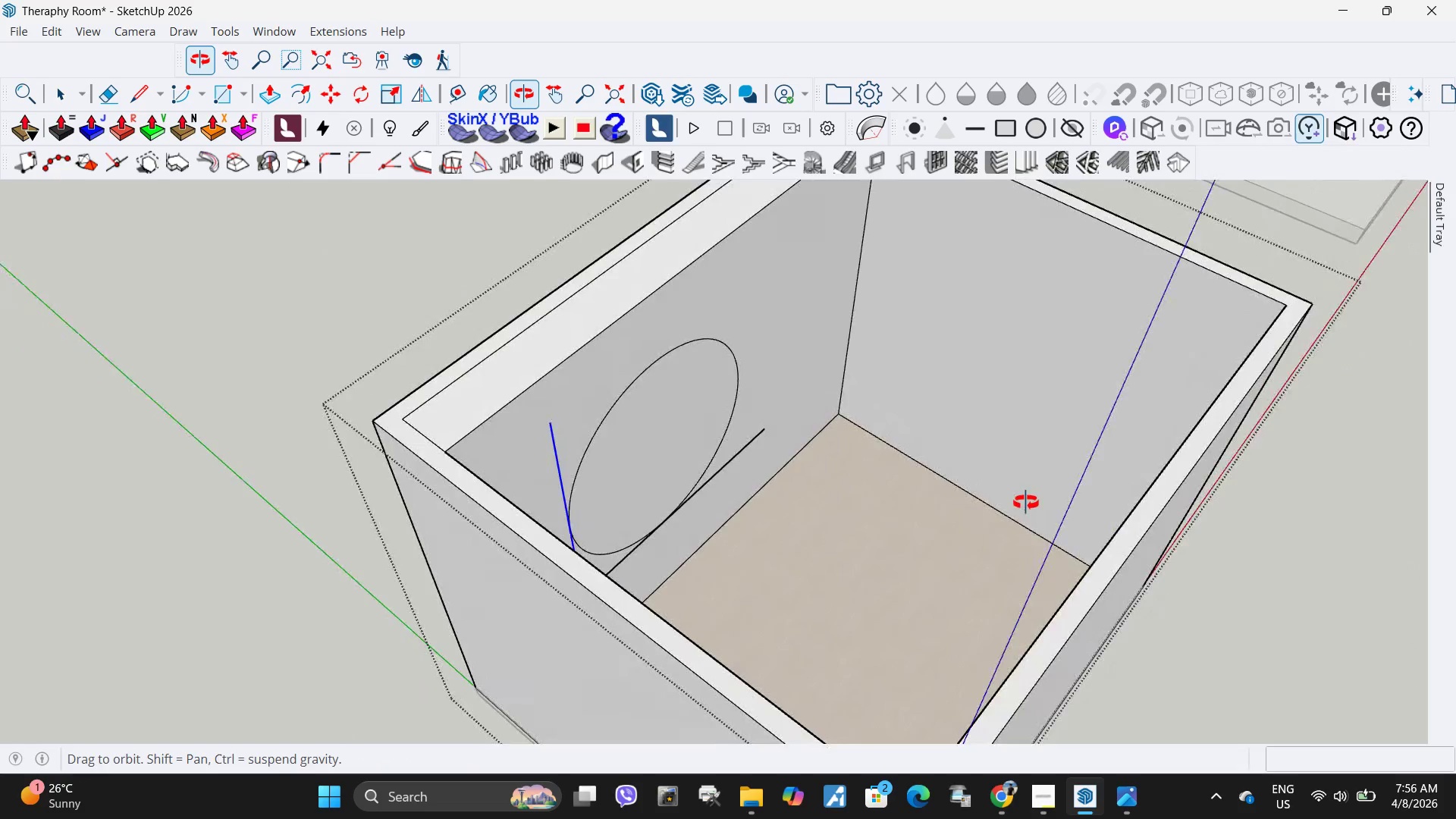 
scroll: coordinate [688, 383], scroll_direction: up, amount: 5.0
 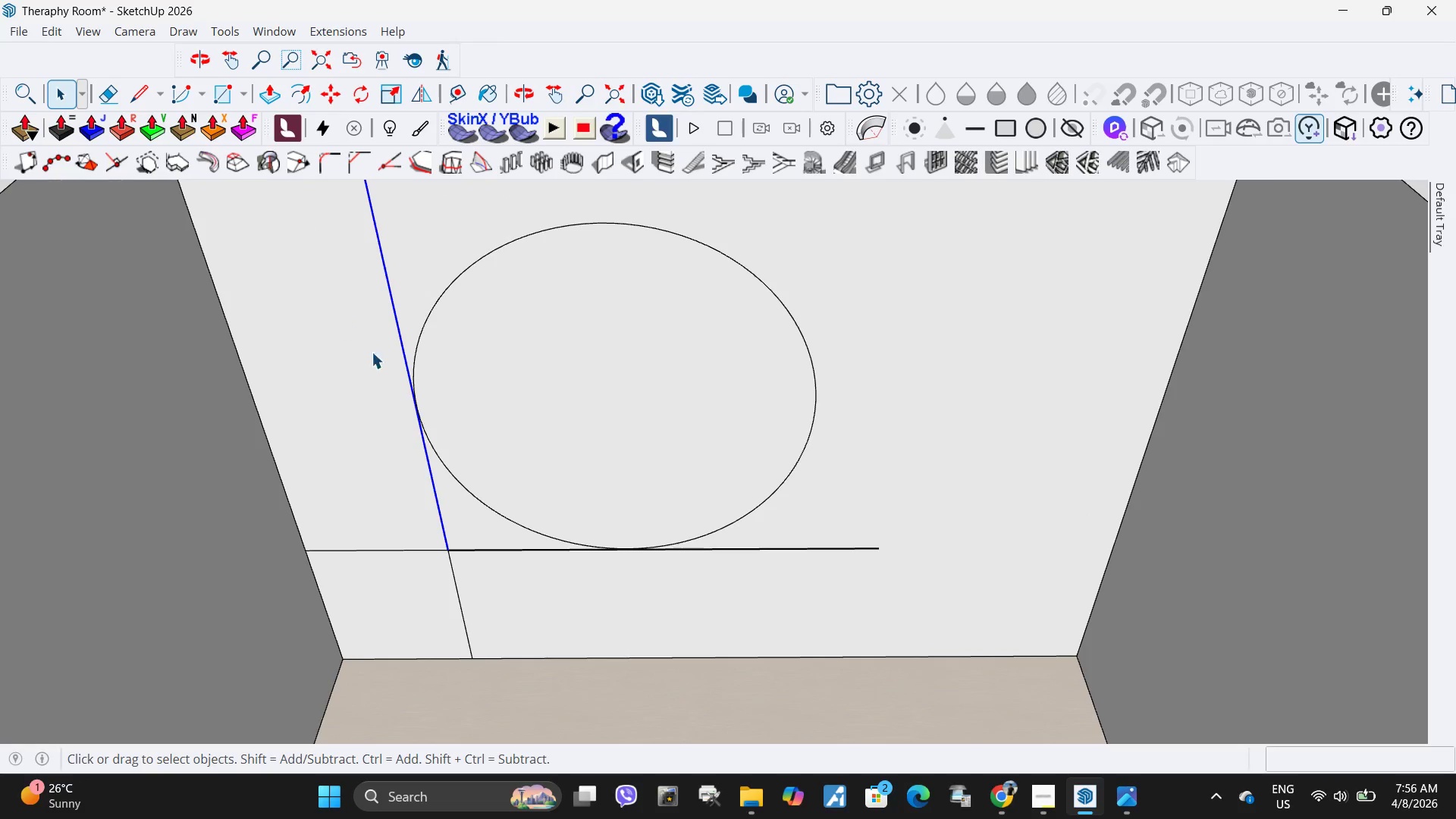 
left_click([408, 372])
 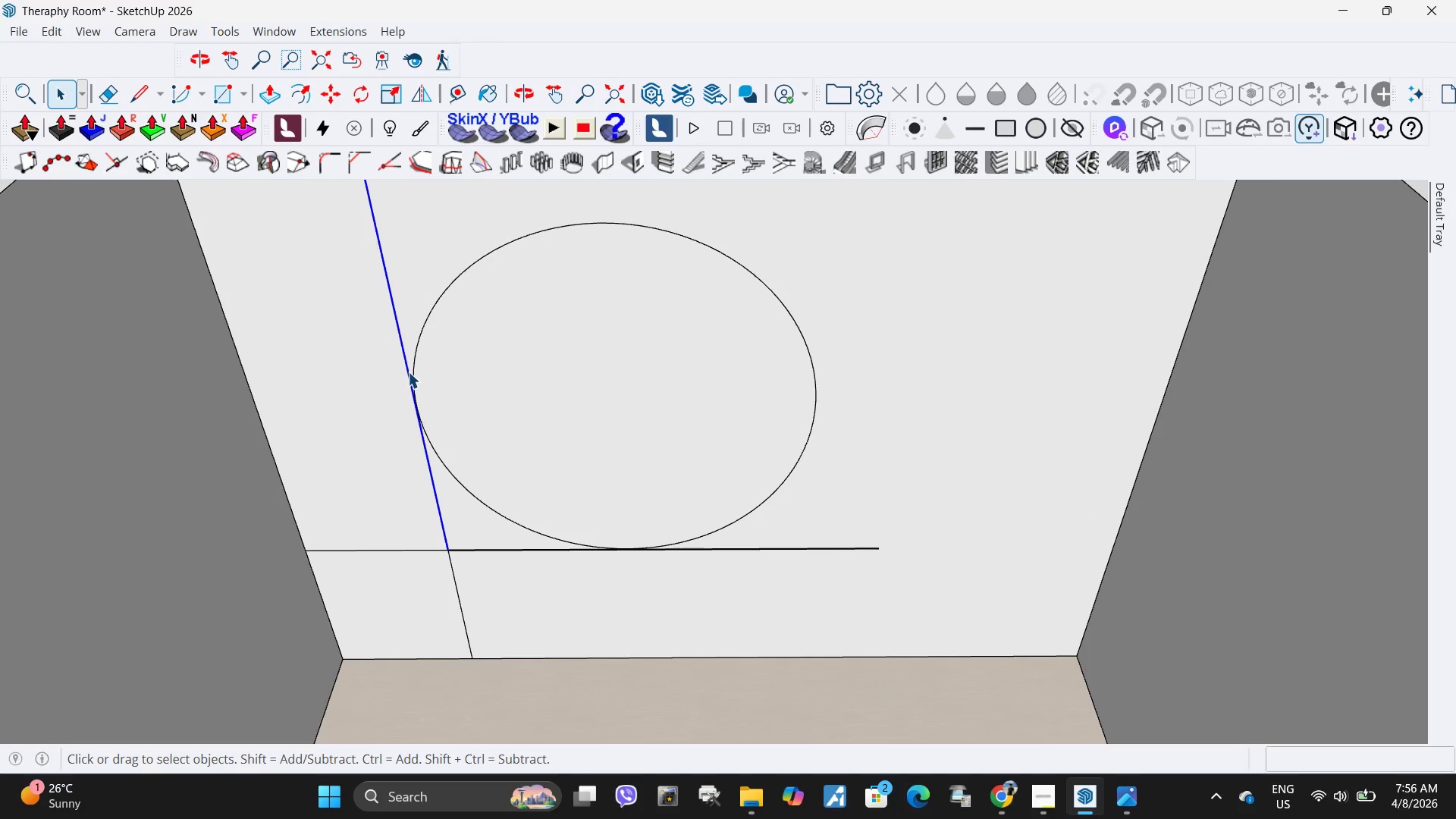 
key(Delete)
 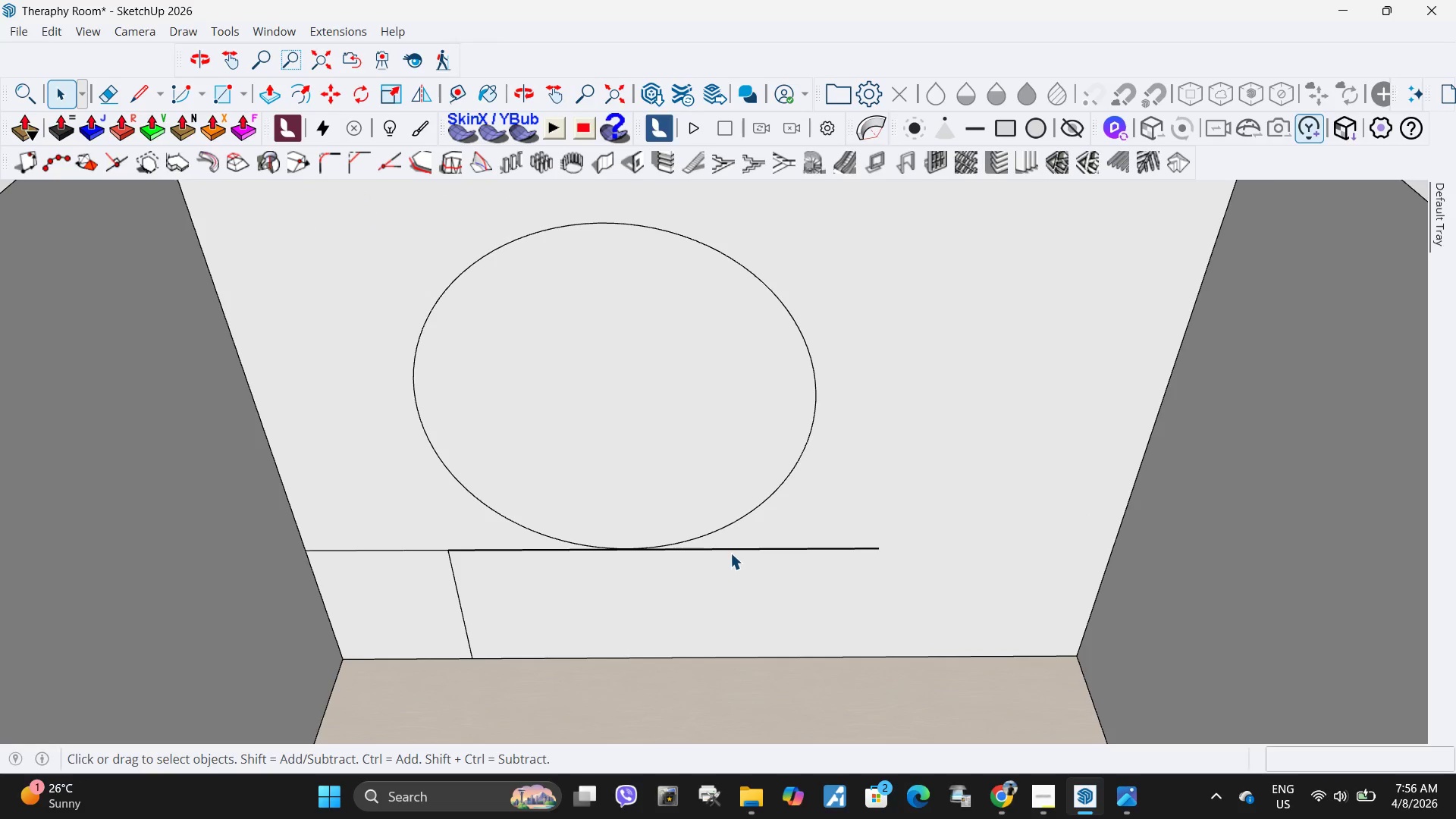 
left_click([730, 551])
 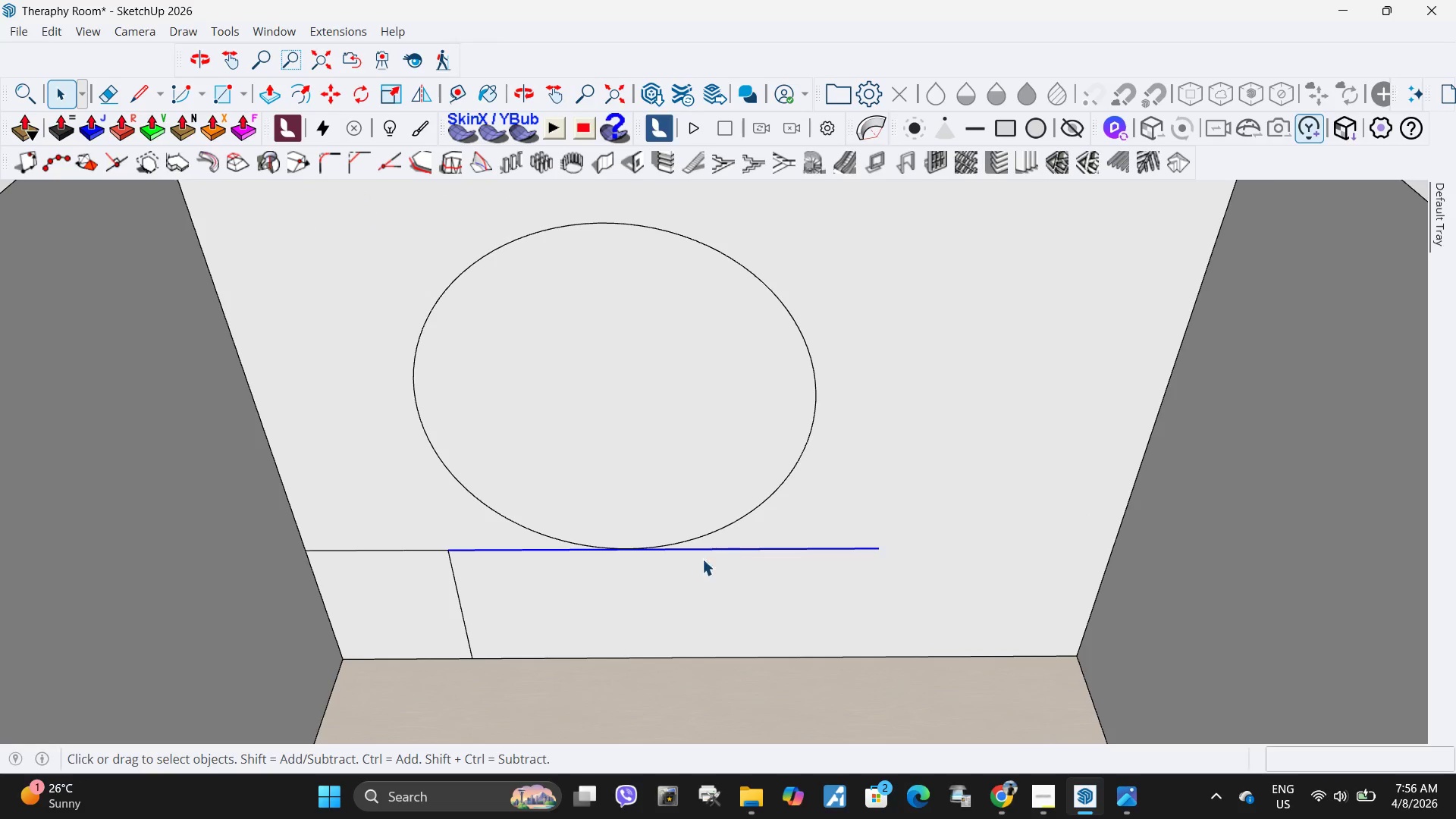 
key(Delete)
 